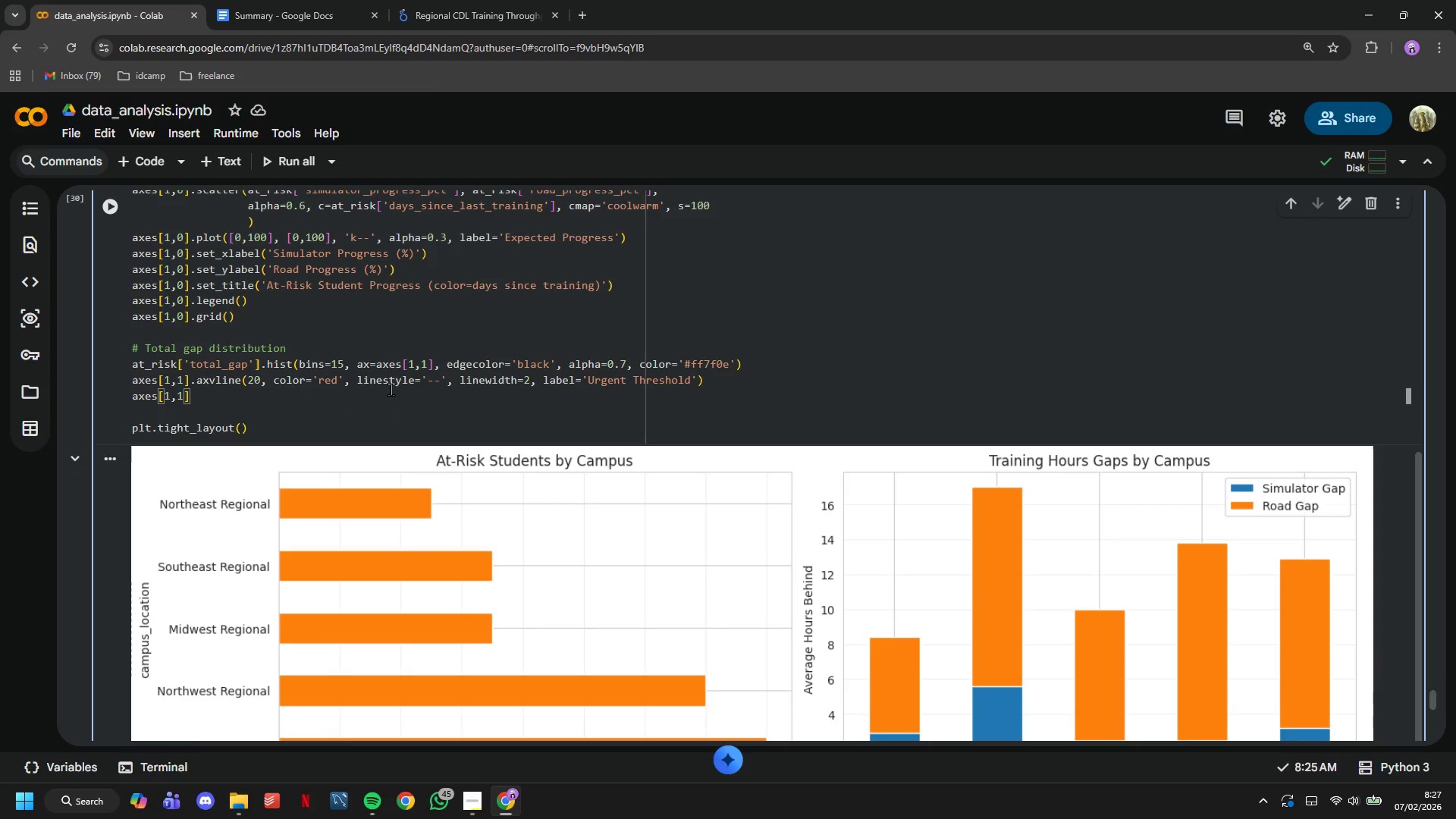 
key(Period)
 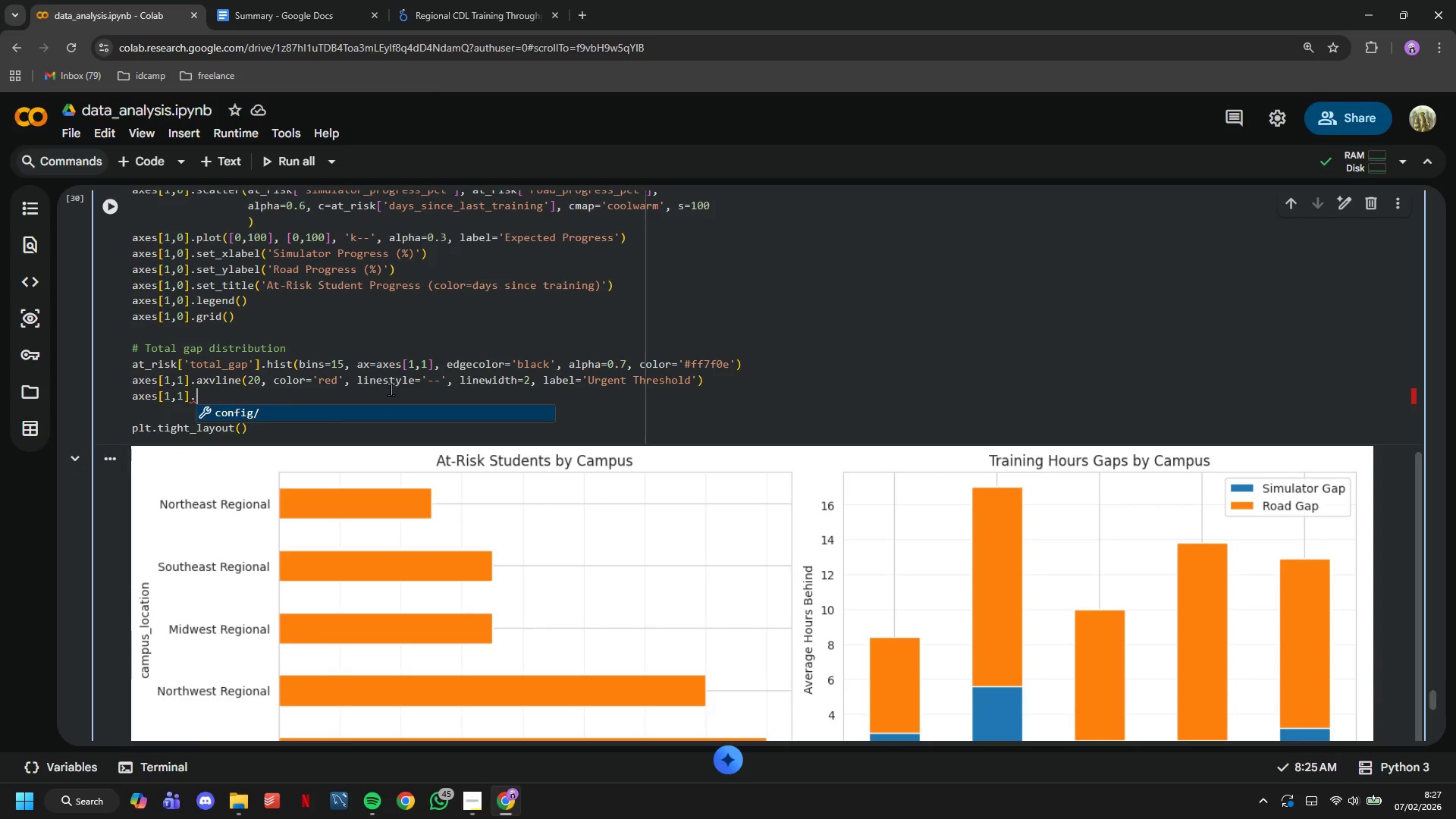 
type(set_xlabel('Total Hours Behind)
 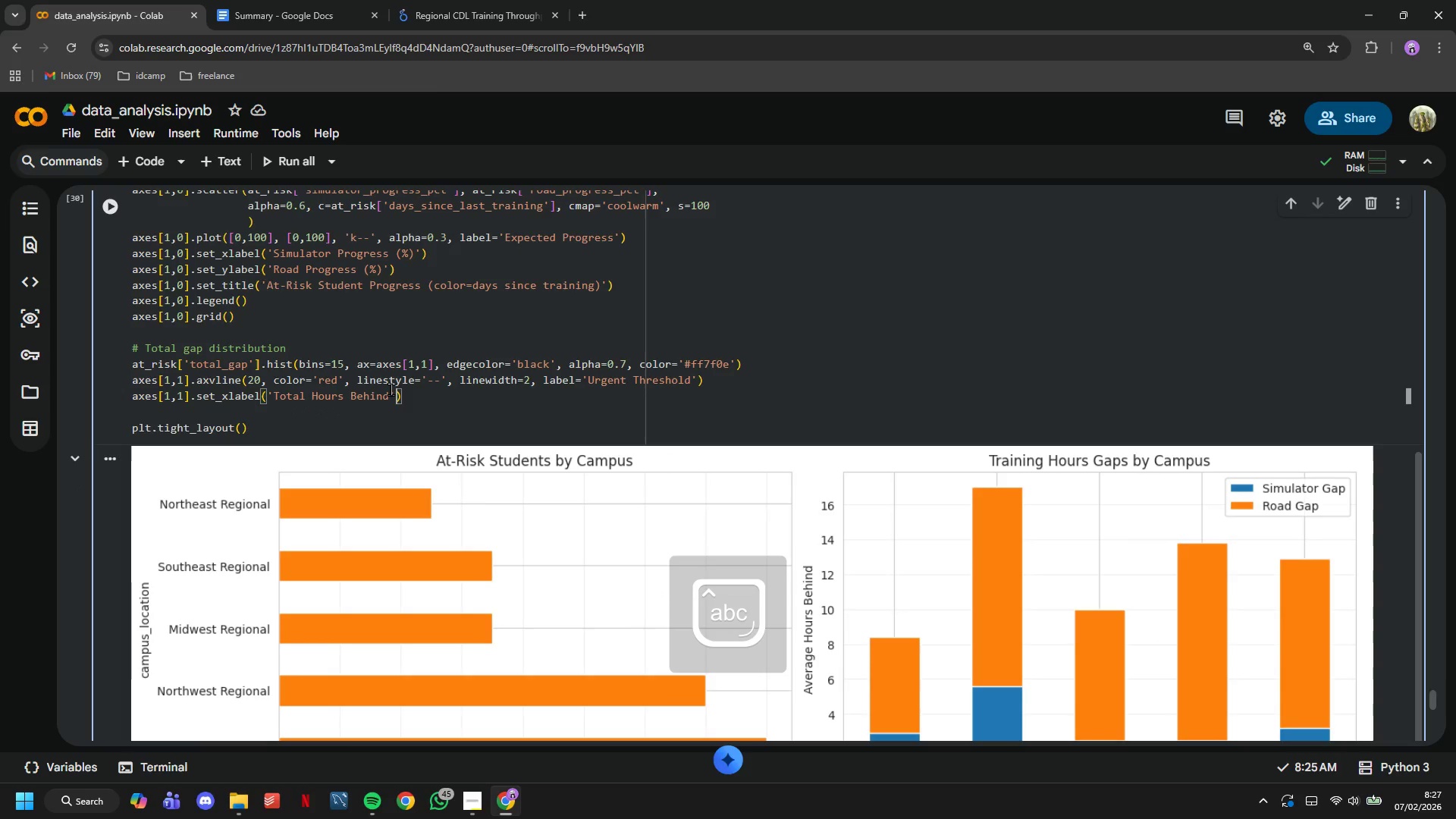 
 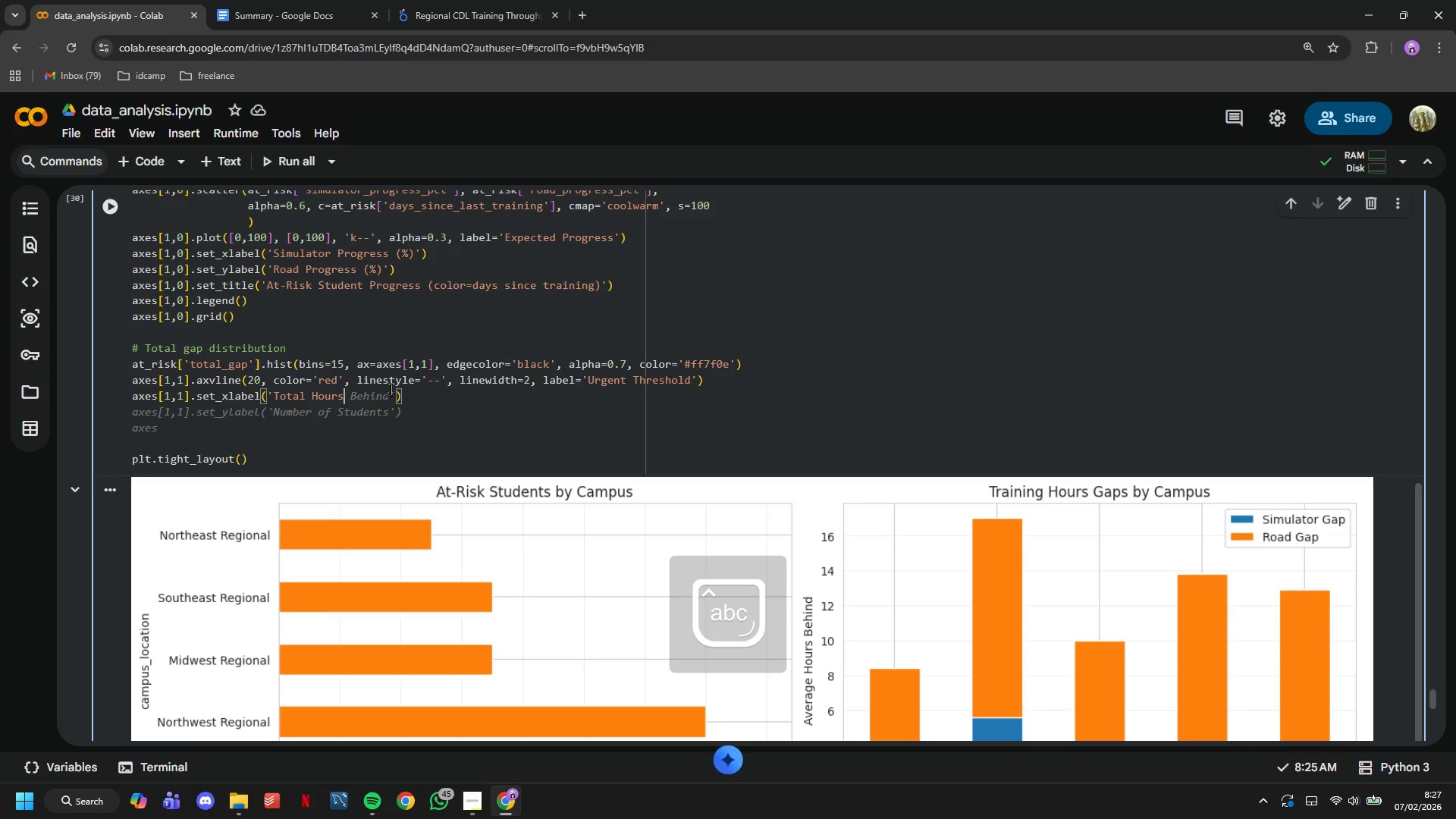 
key(ArrowRight)
 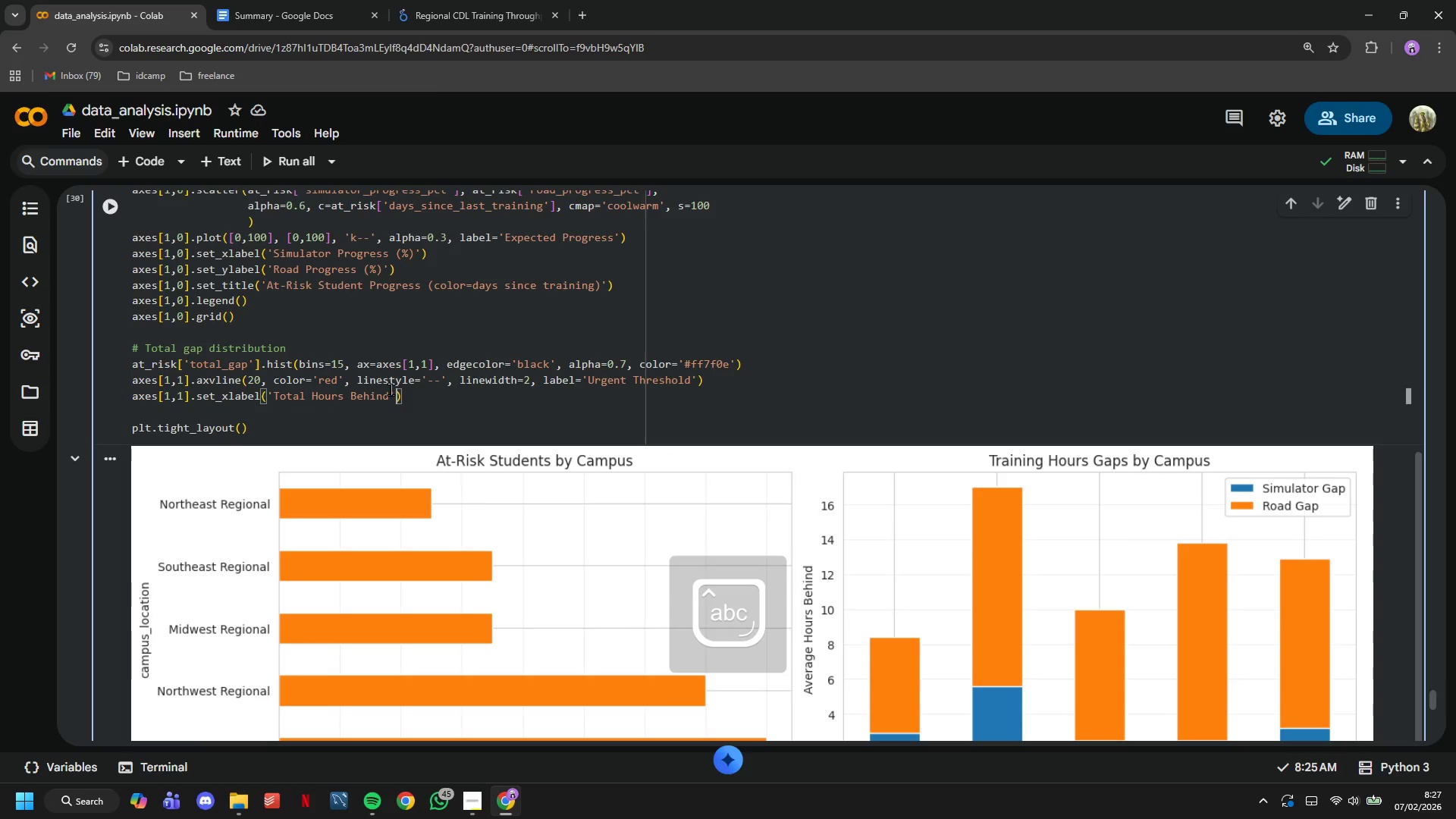 
key(ArrowRight)
 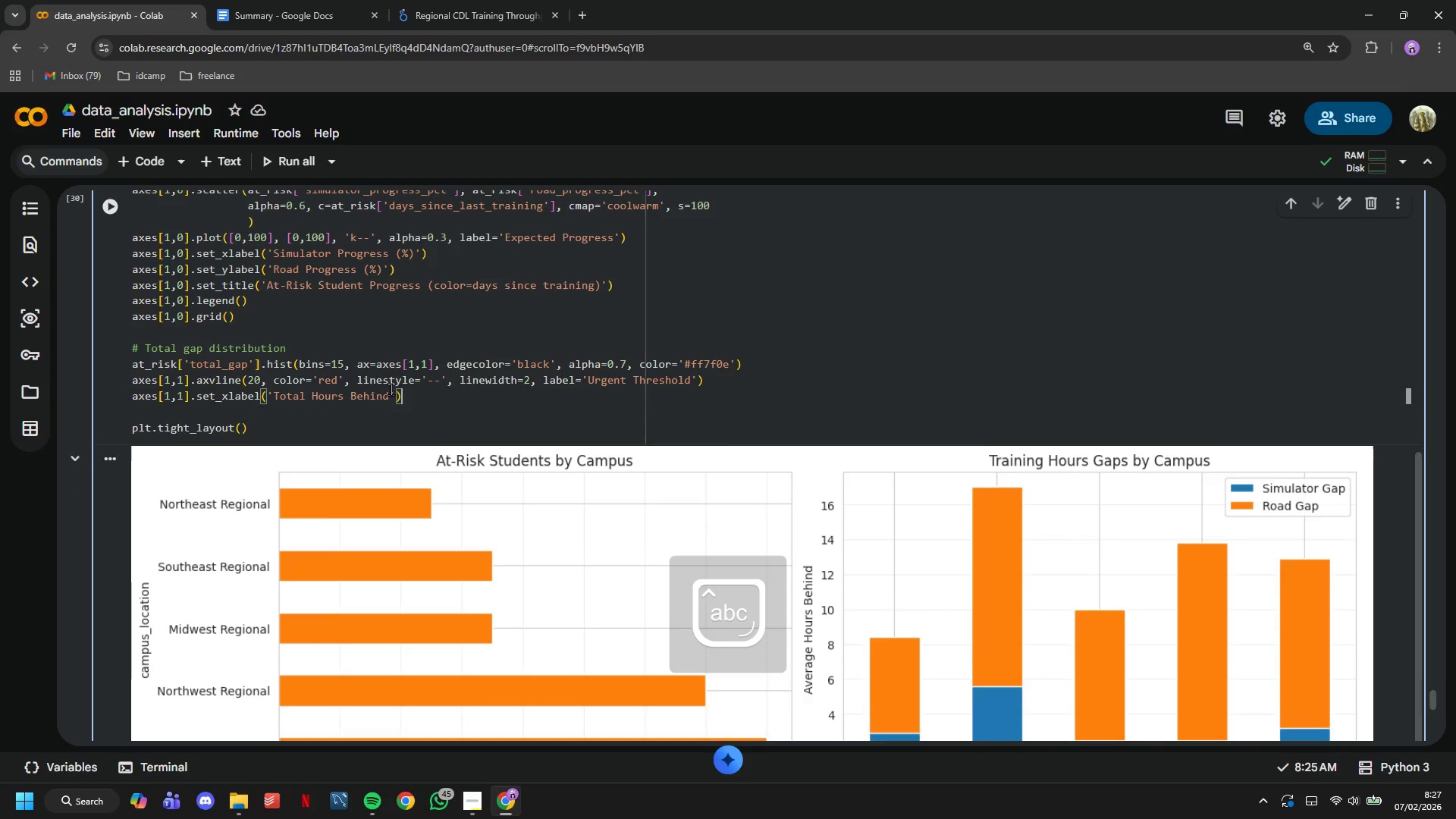 
key(Enter)
 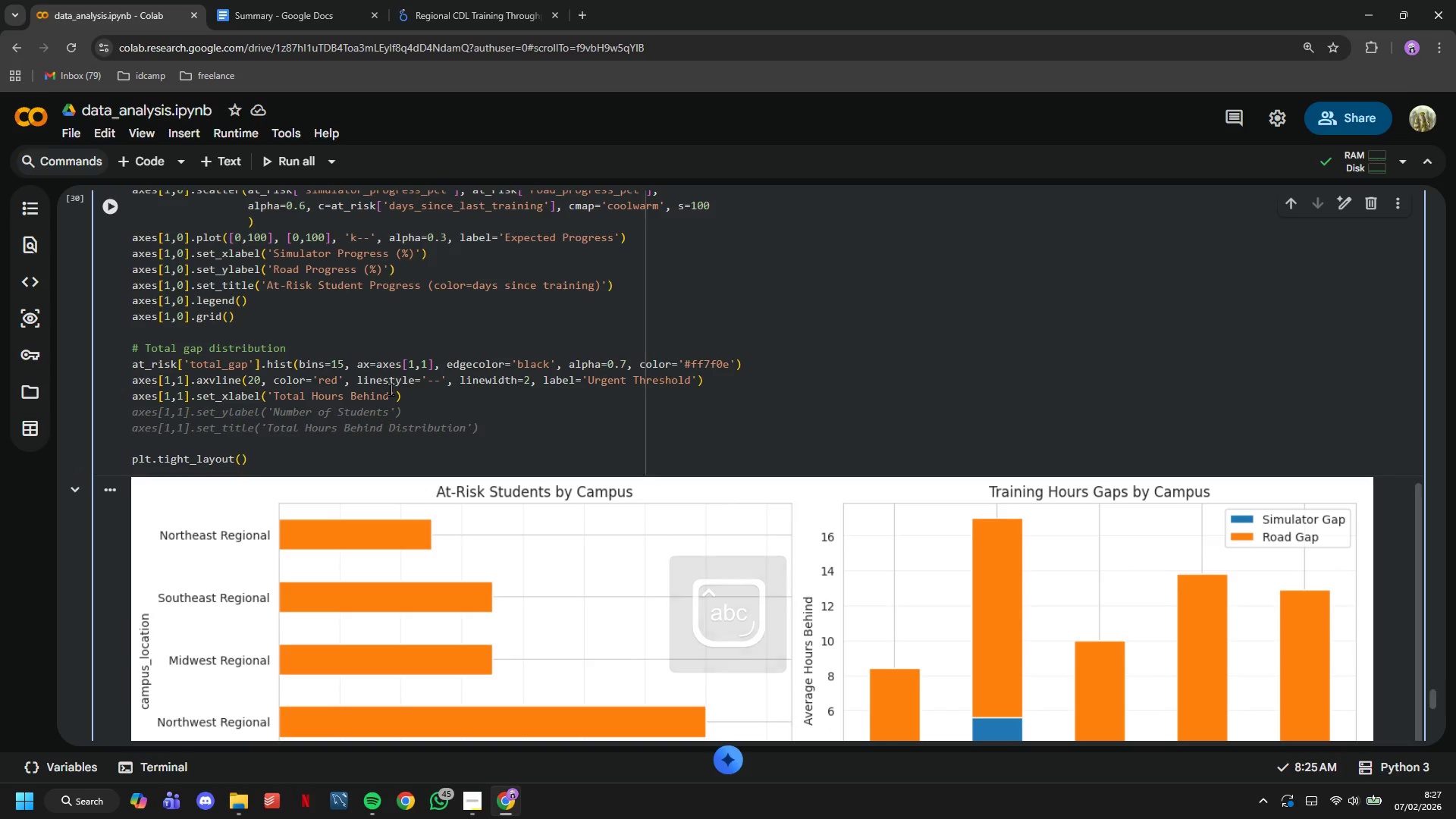 
type(axes[1,1)
 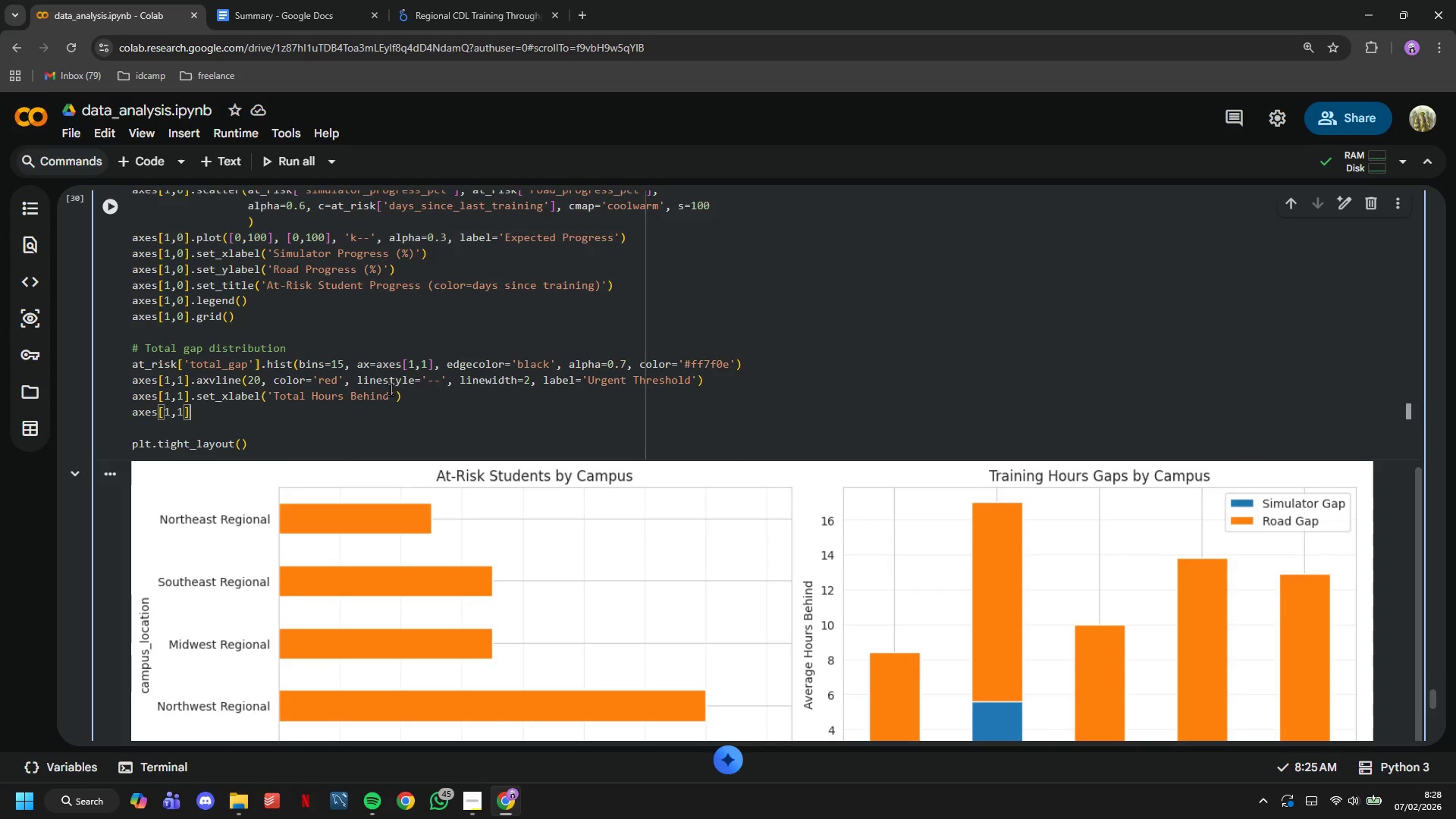 
key(ArrowRight)
 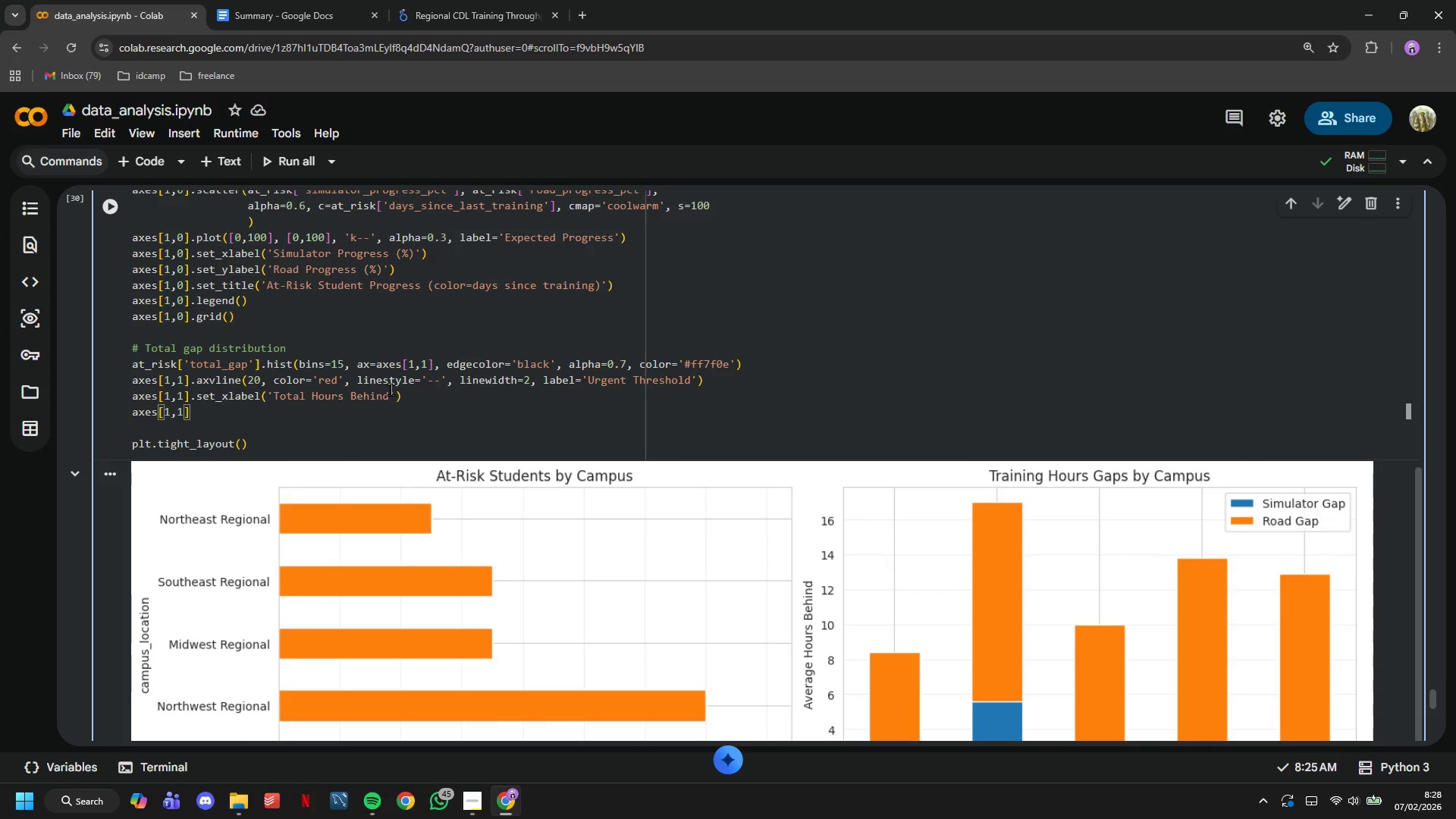 
type(.set_ylabel('Number of Students)
 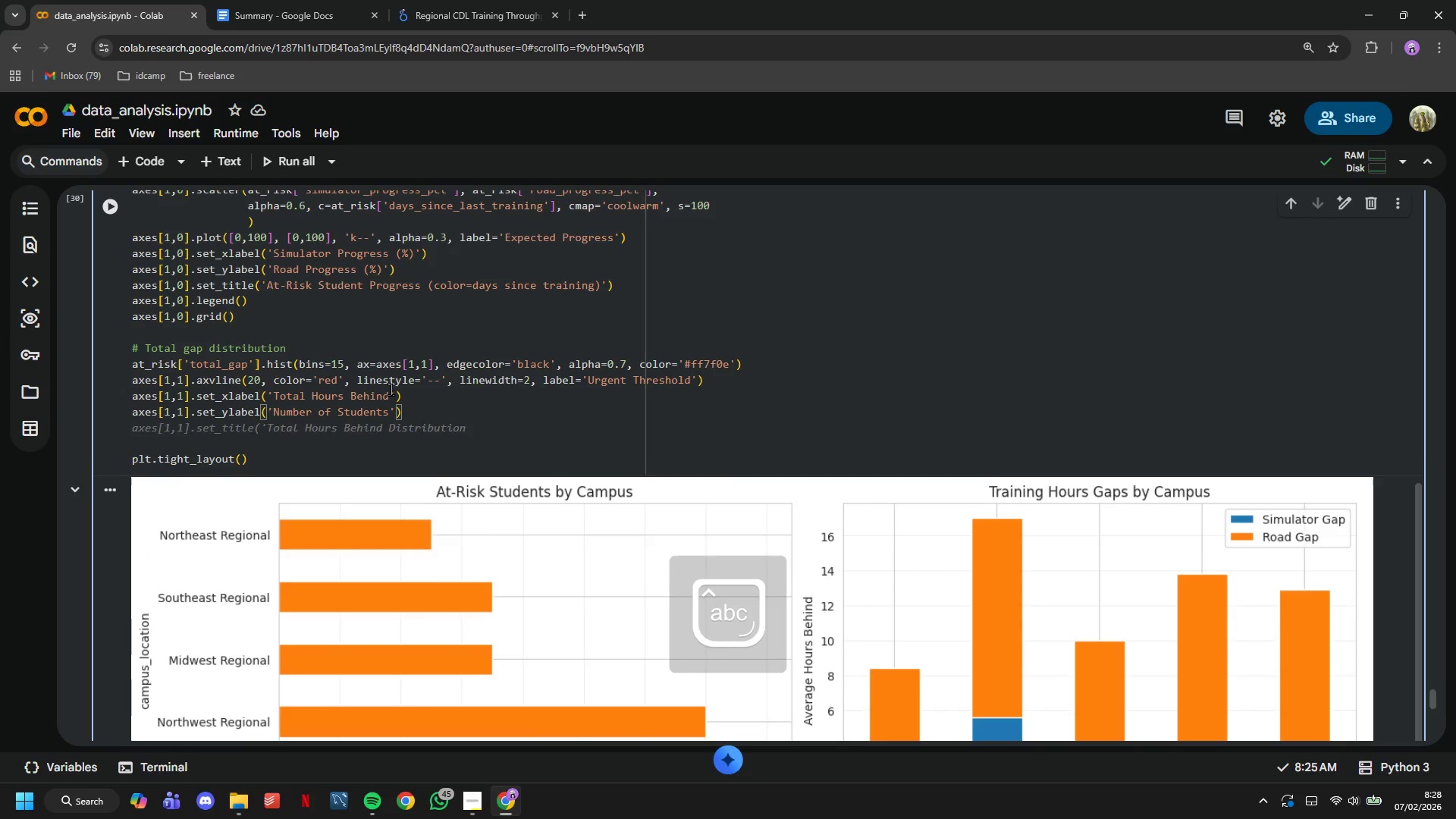 
key(ArrowRight)
 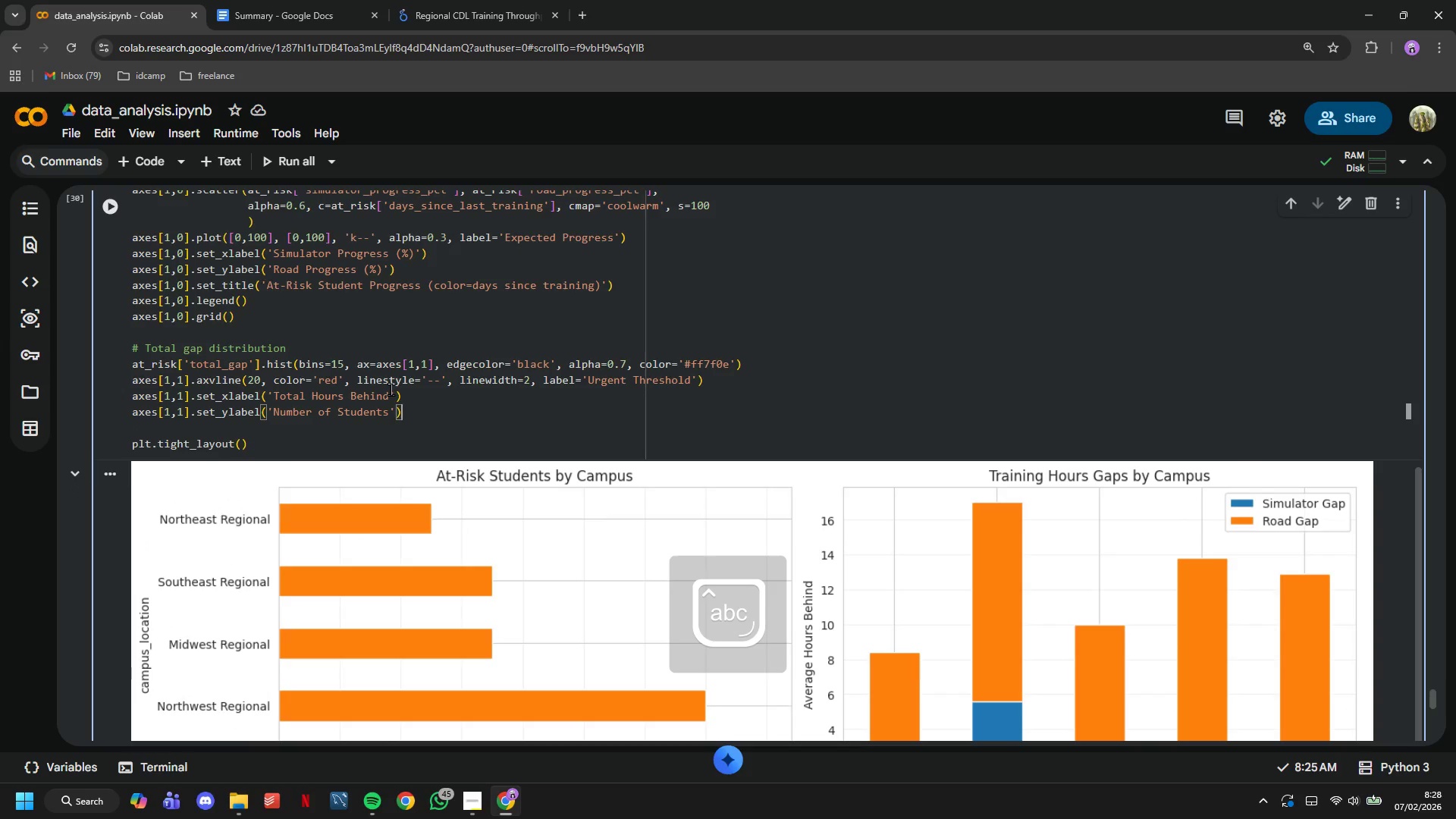 
key(ArrowRight)
 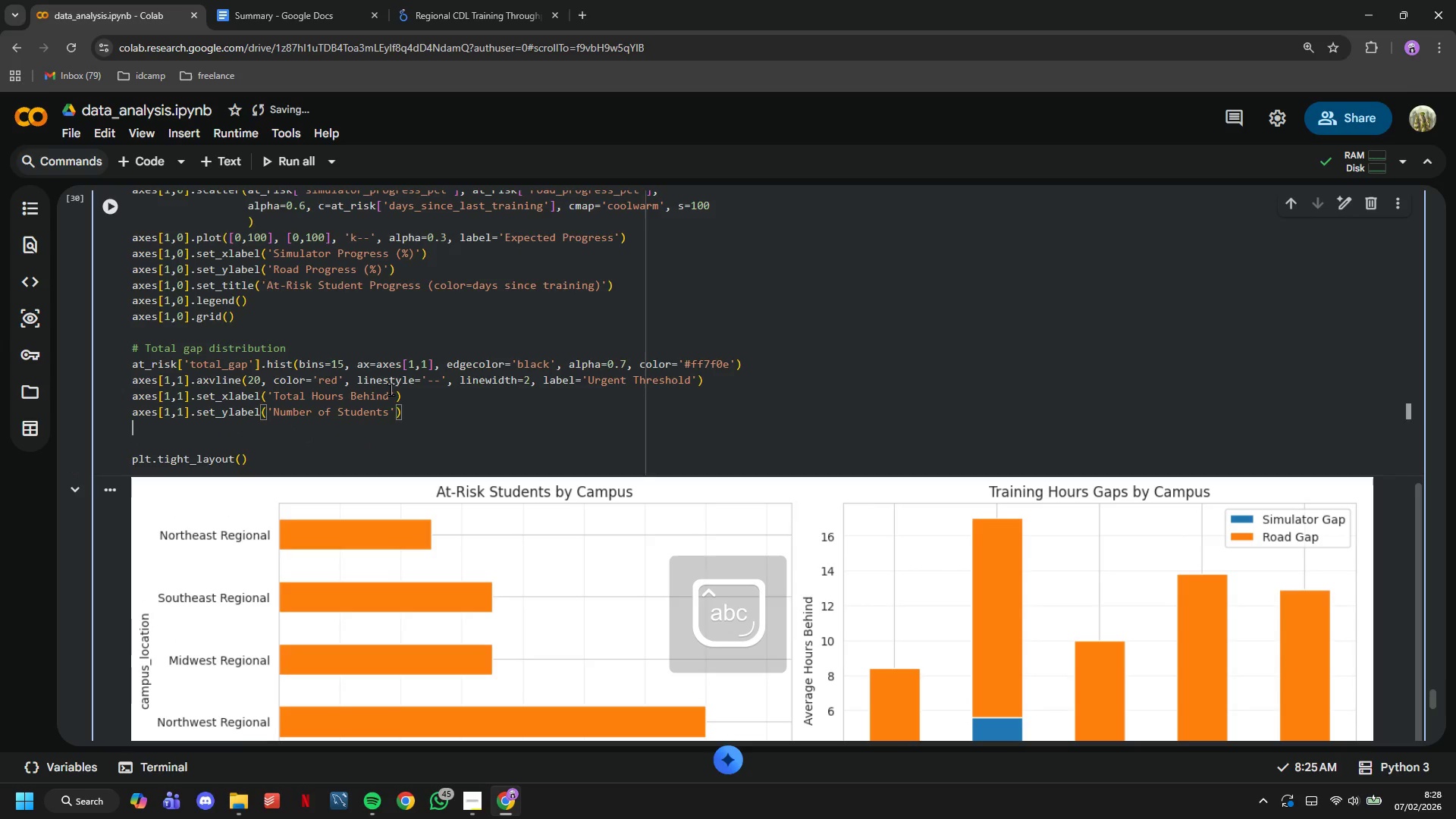 
key(Enter)
 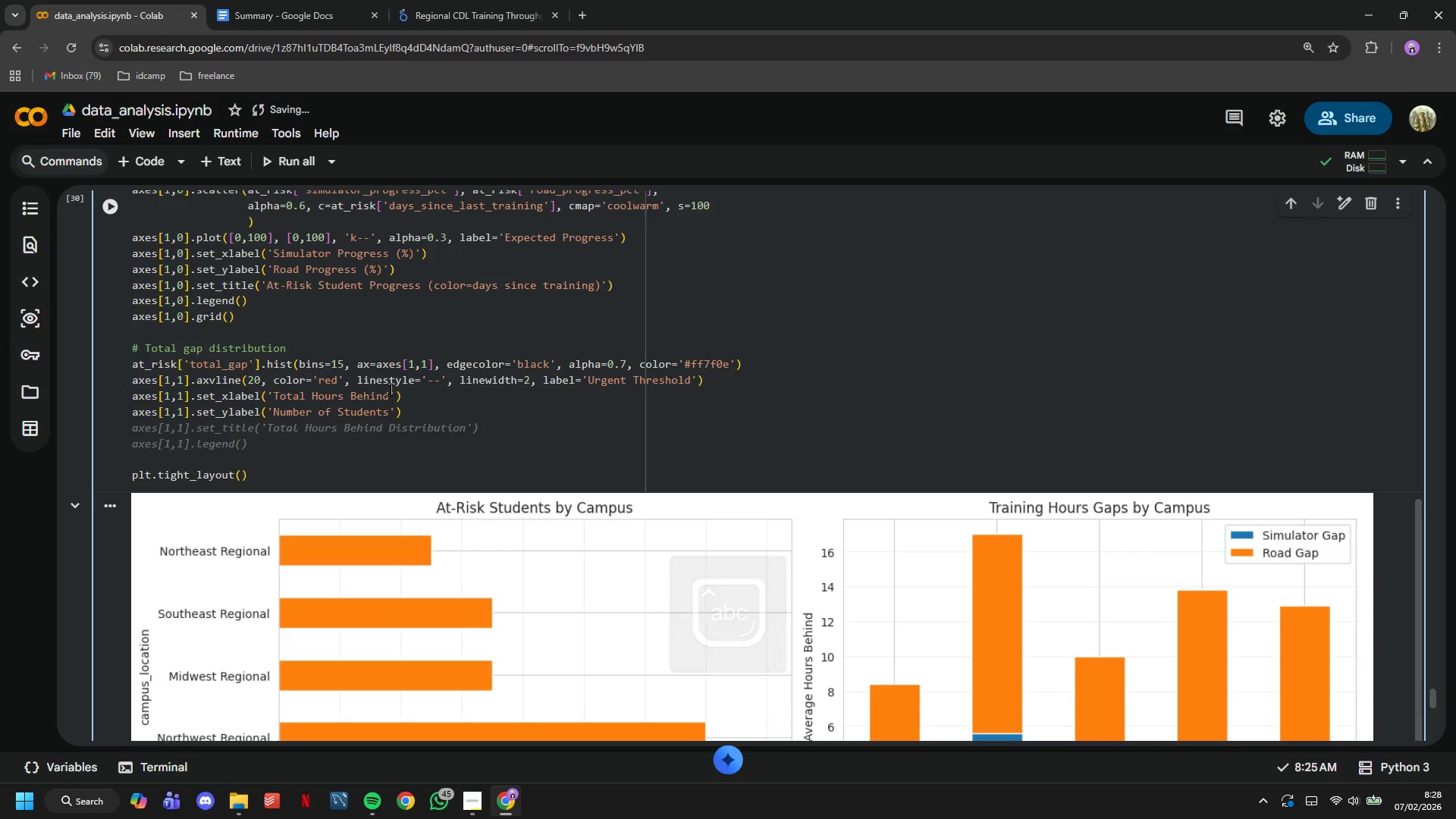 
type(axes[1,1)
 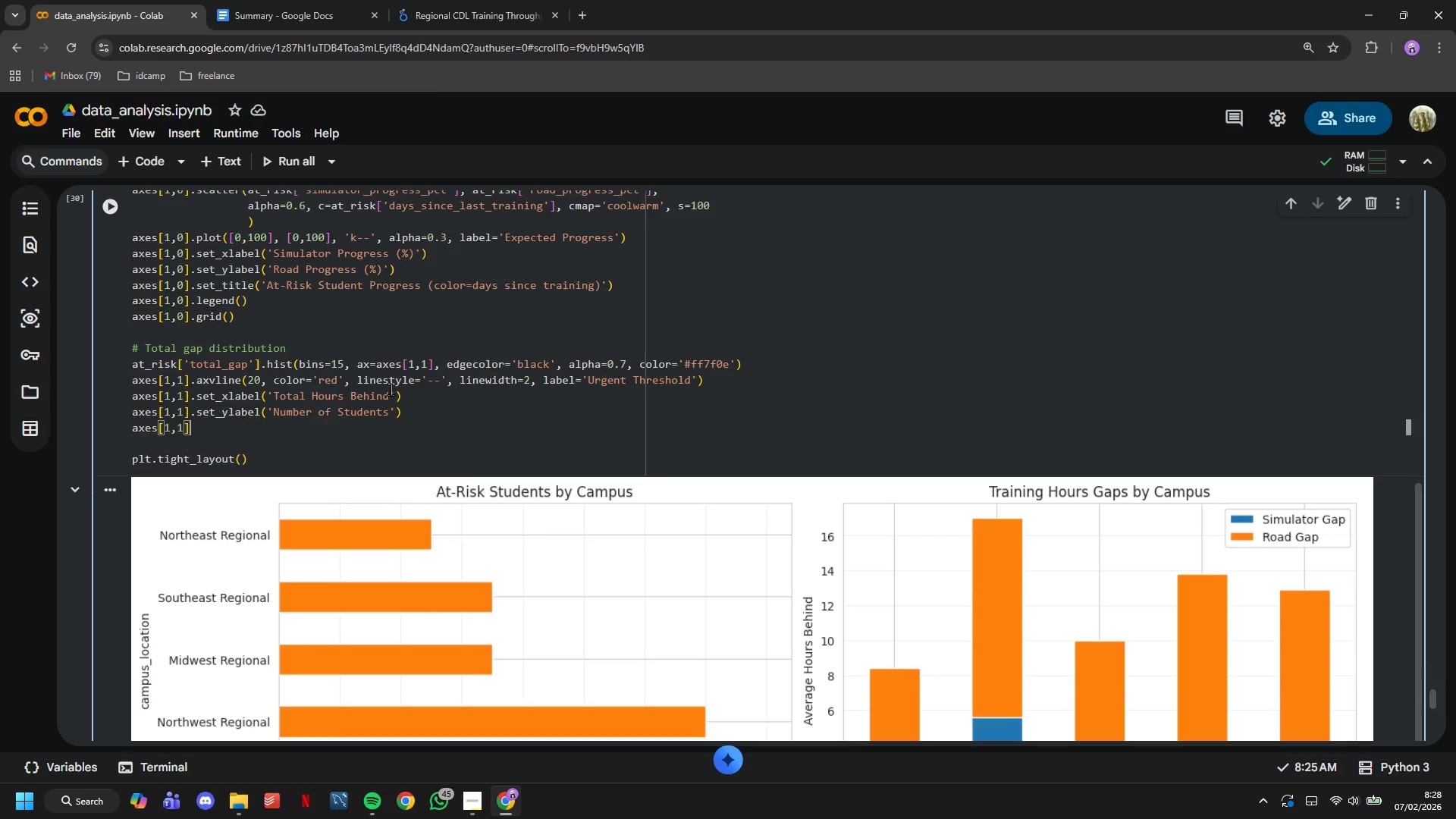 
key(ArrowRight)
 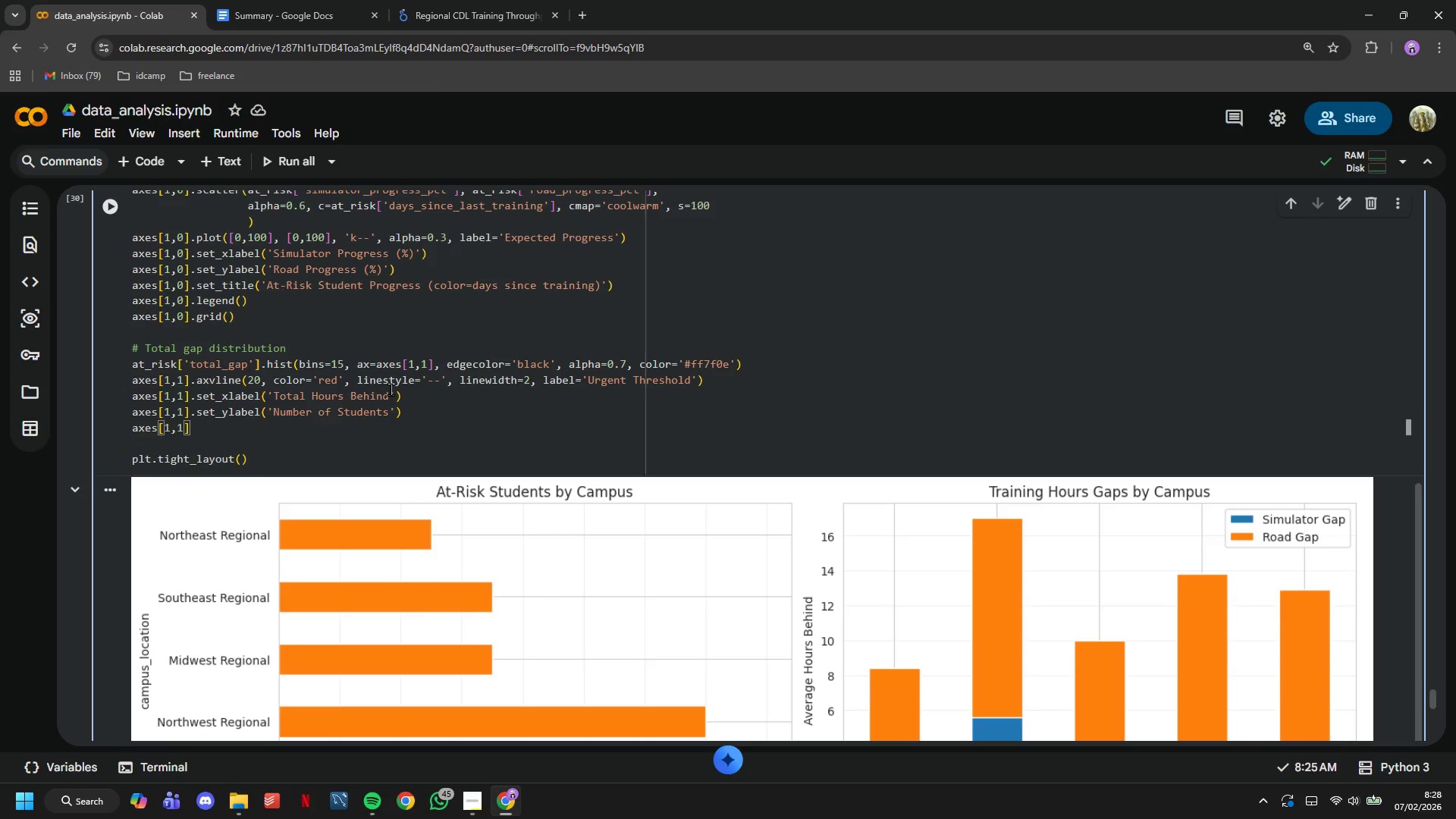 
type(.set_title('Distibution of Training Hour Gaps)
 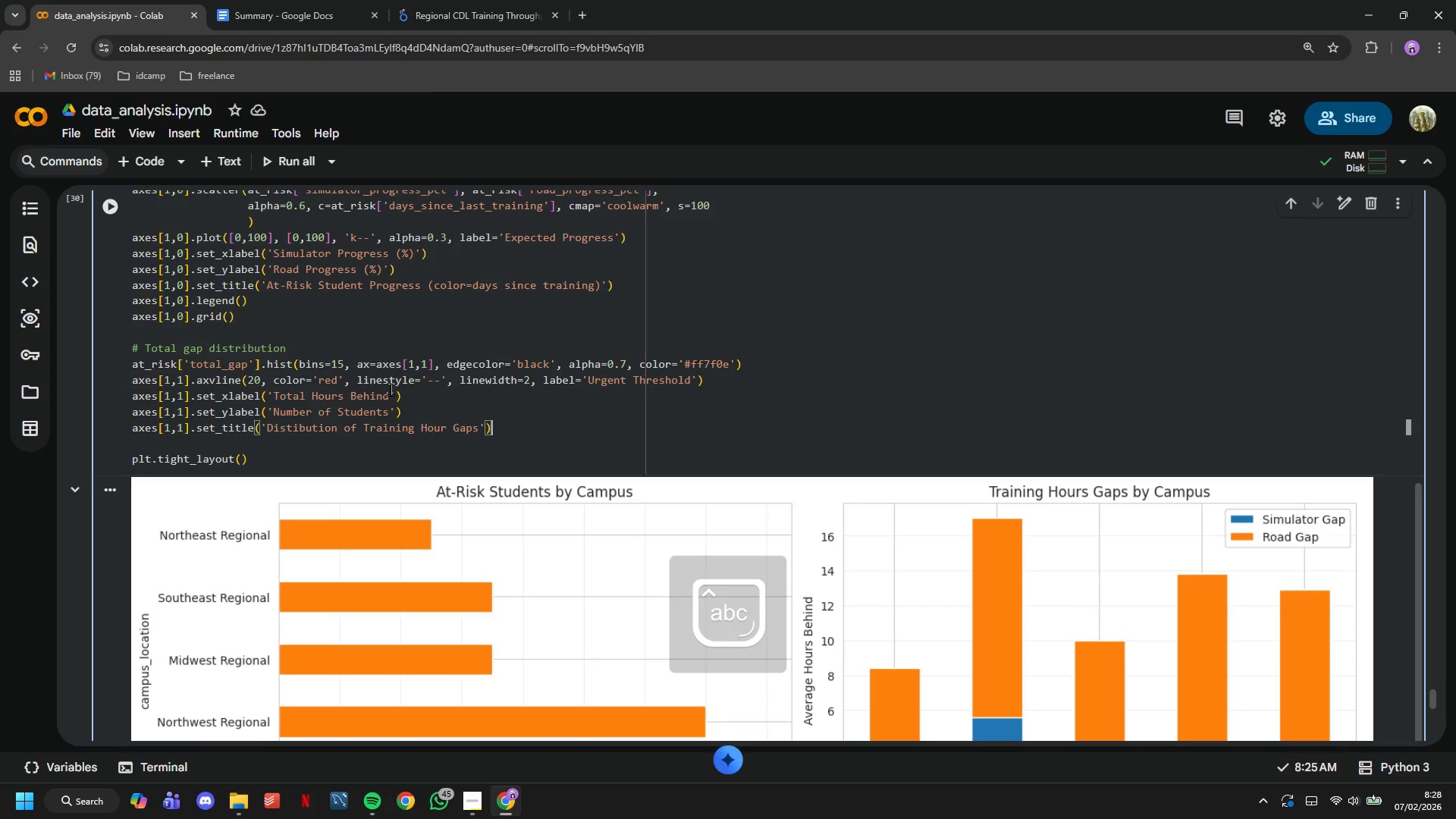 
 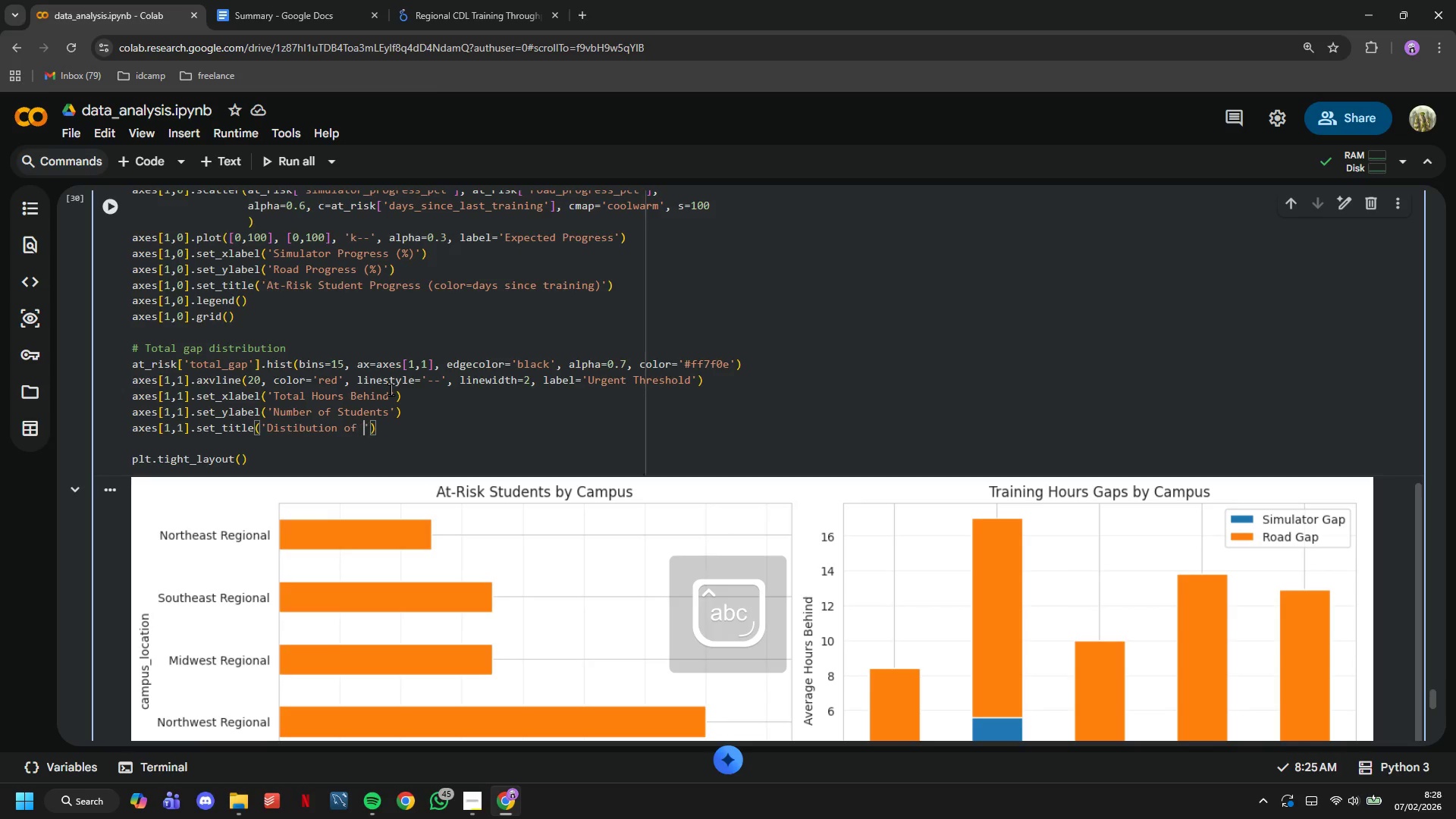 
key(ArrowRight)
 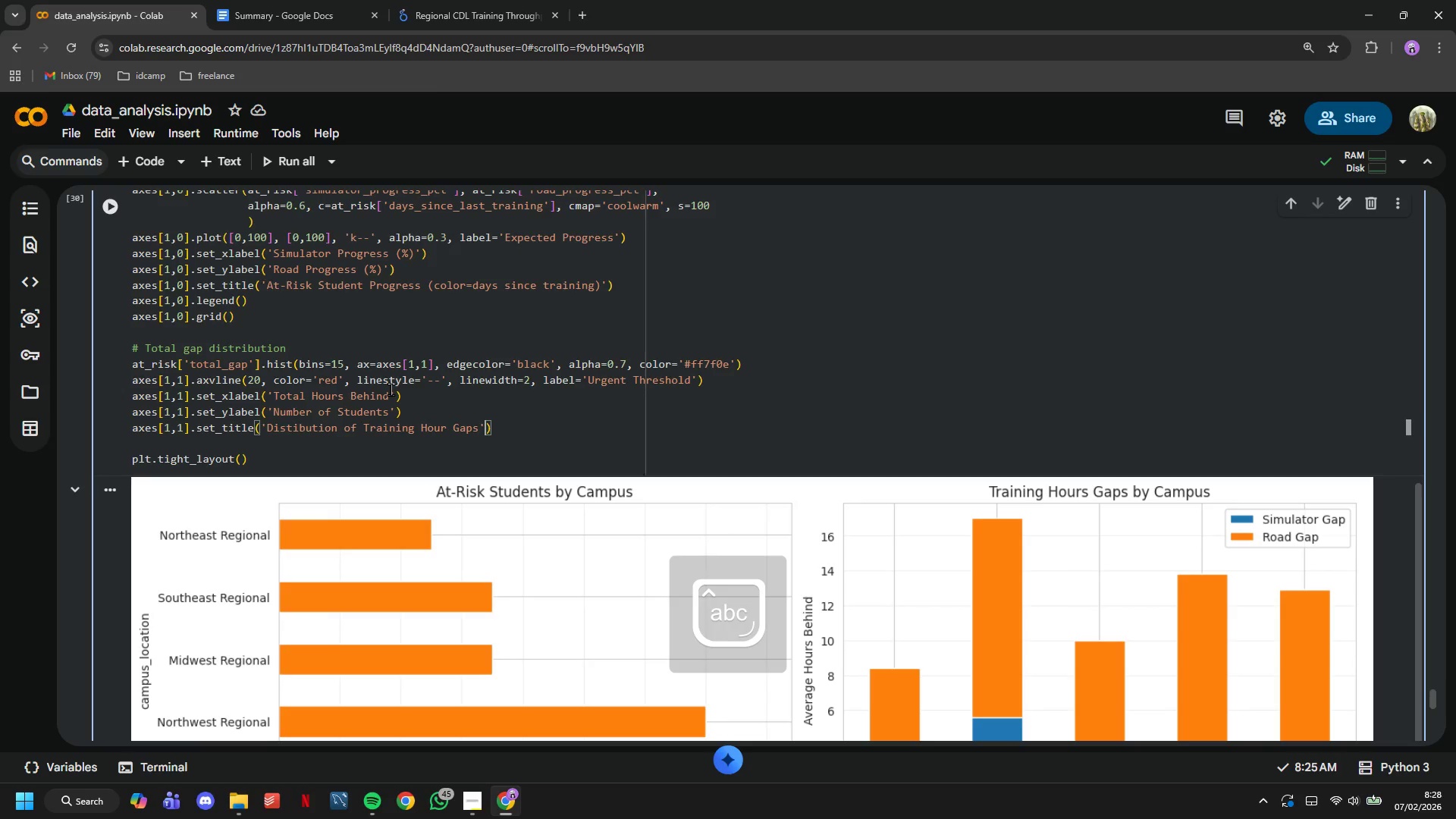 
key(ArrowRight)
 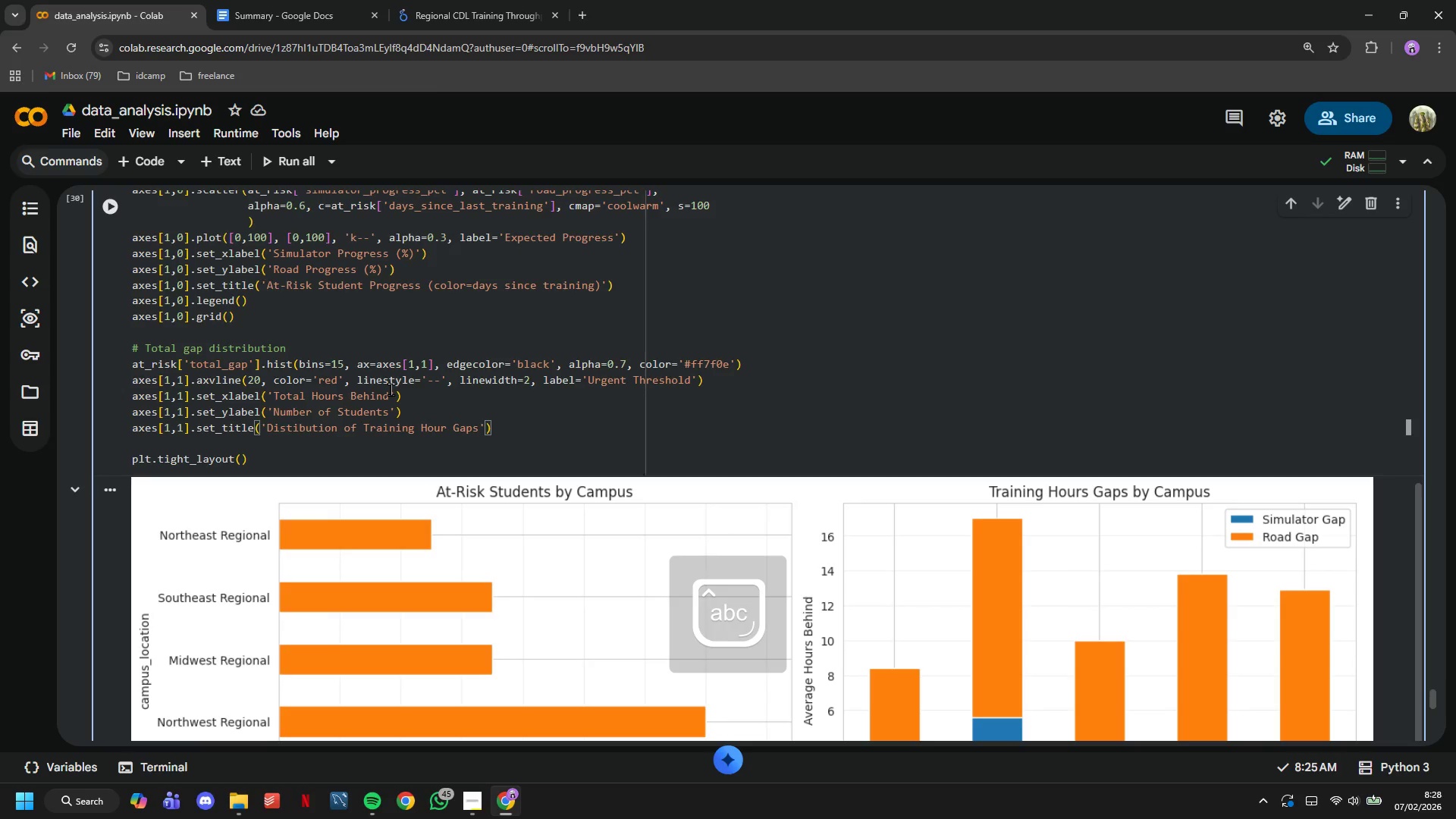 
key(Enter)
 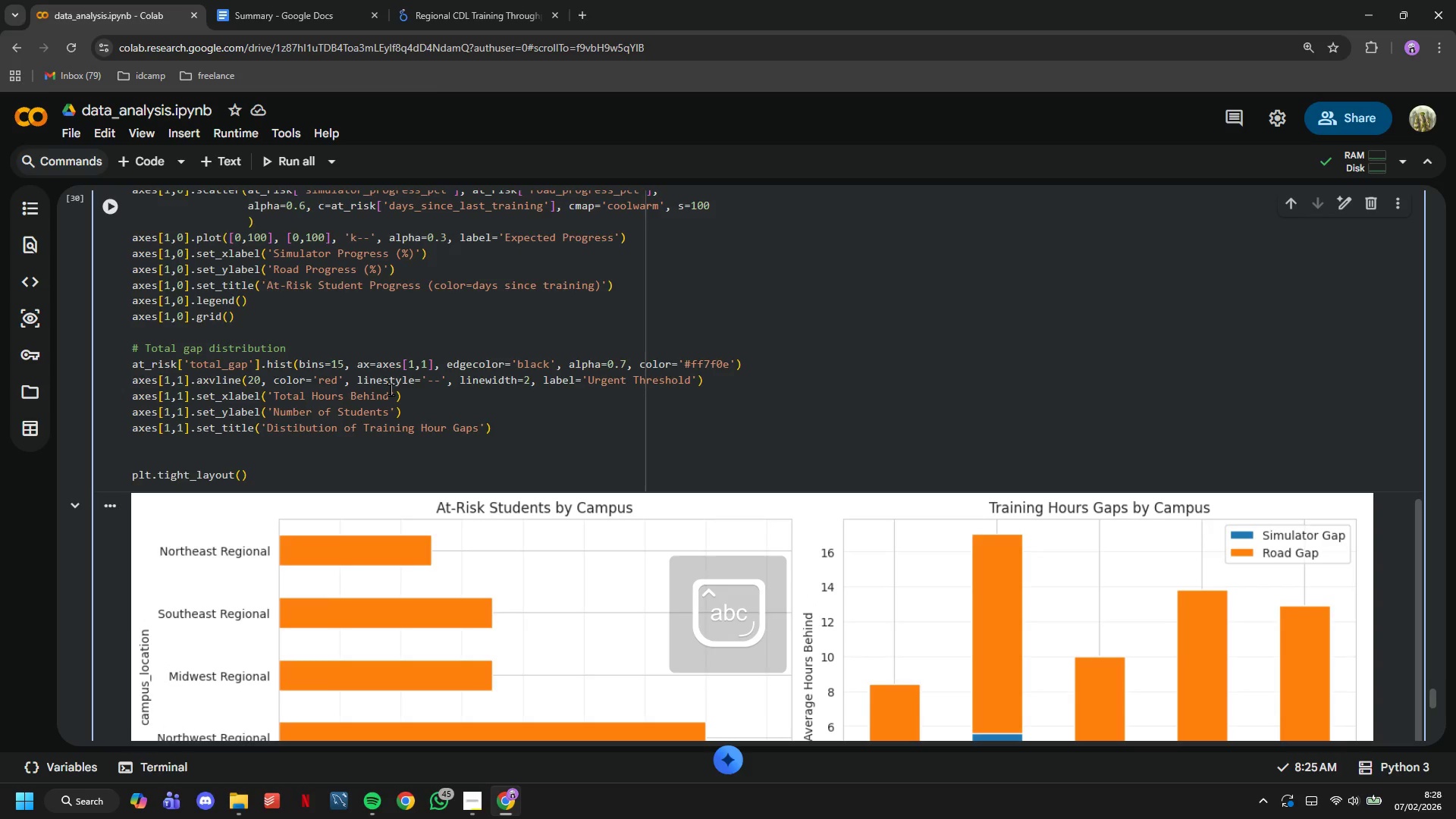 
type(axes[1,1)
 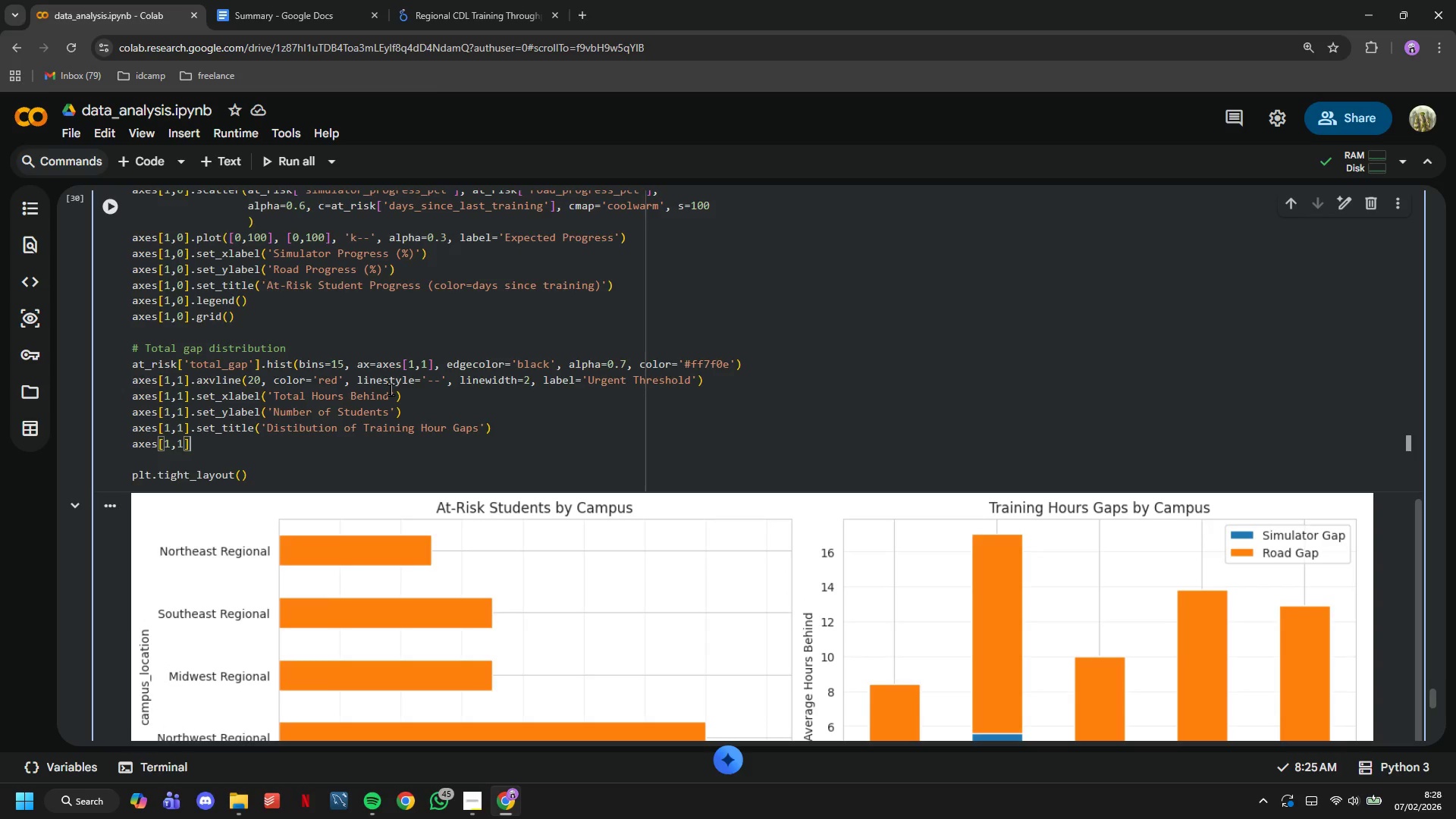 
key(ArrowRight)
 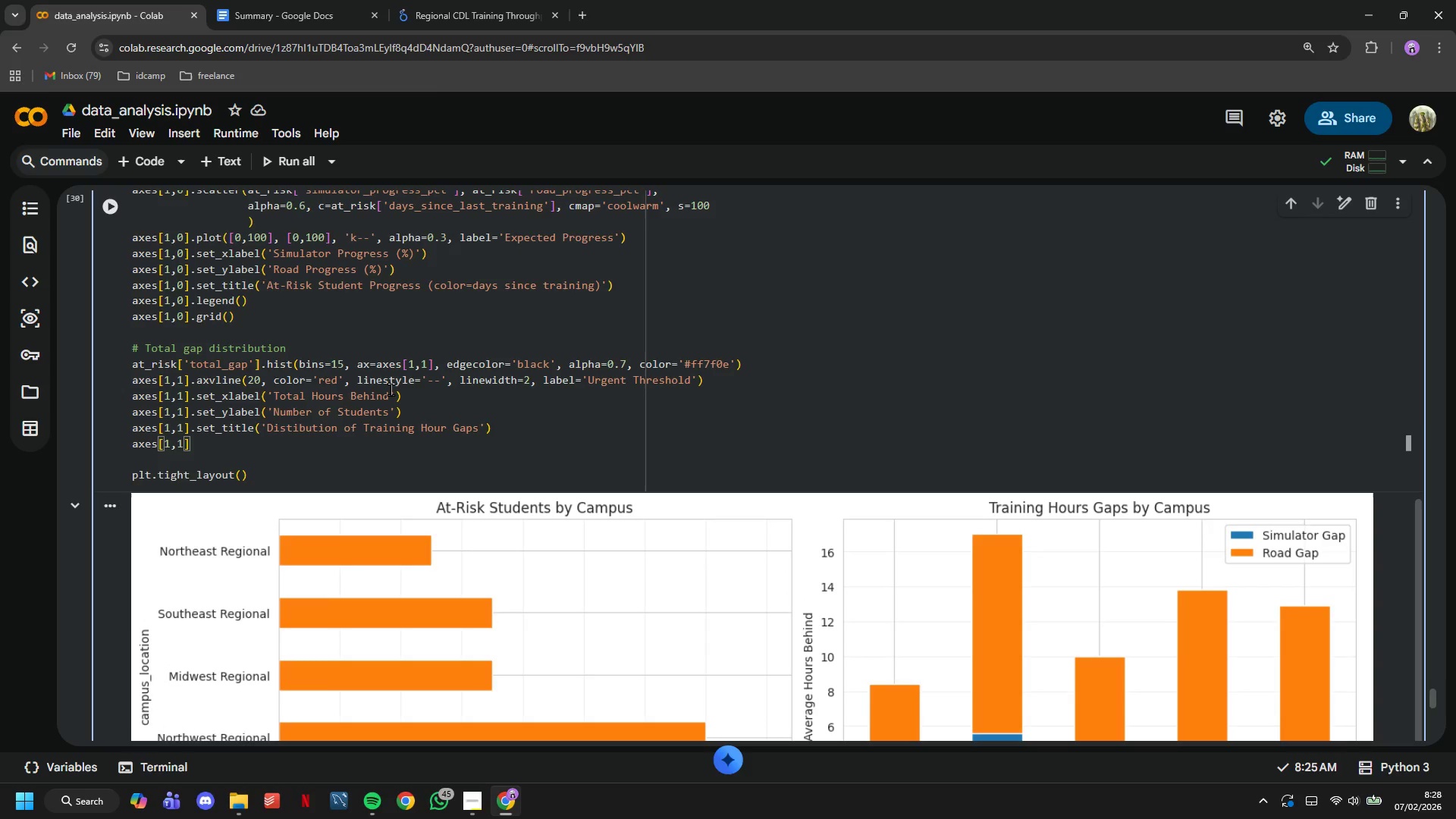 
type(.legend()
 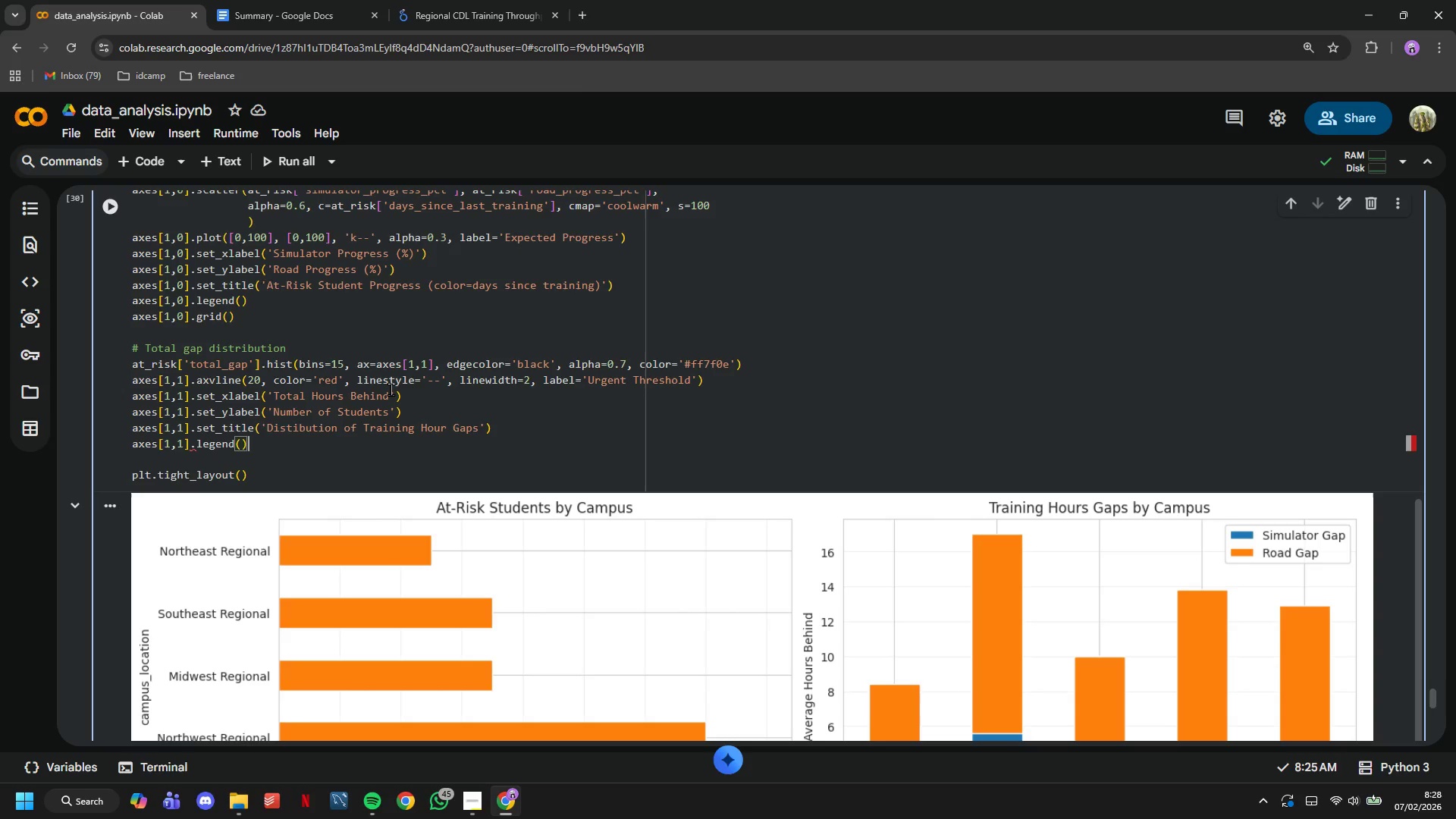 
 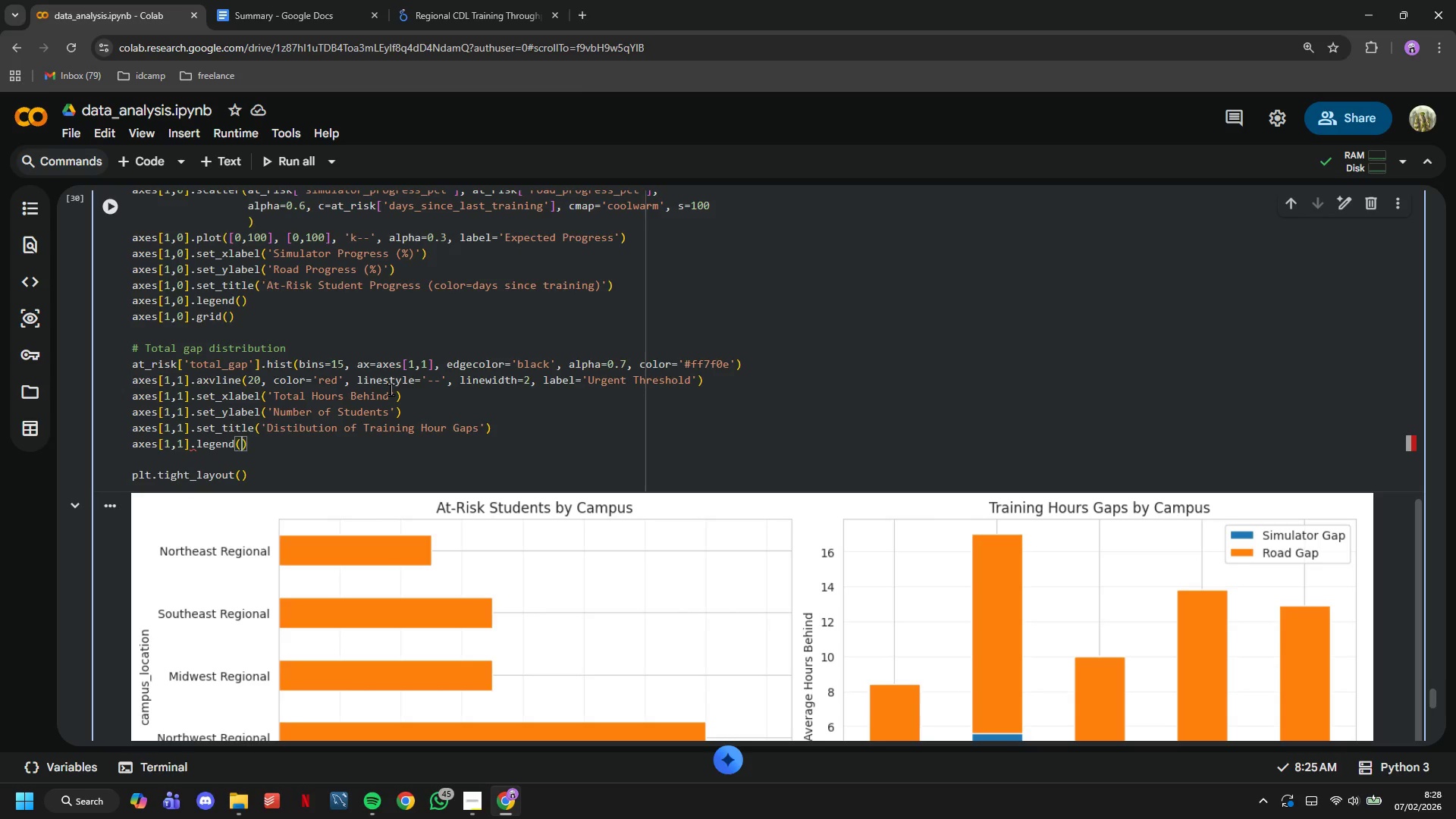 
key(ArrowRight)
 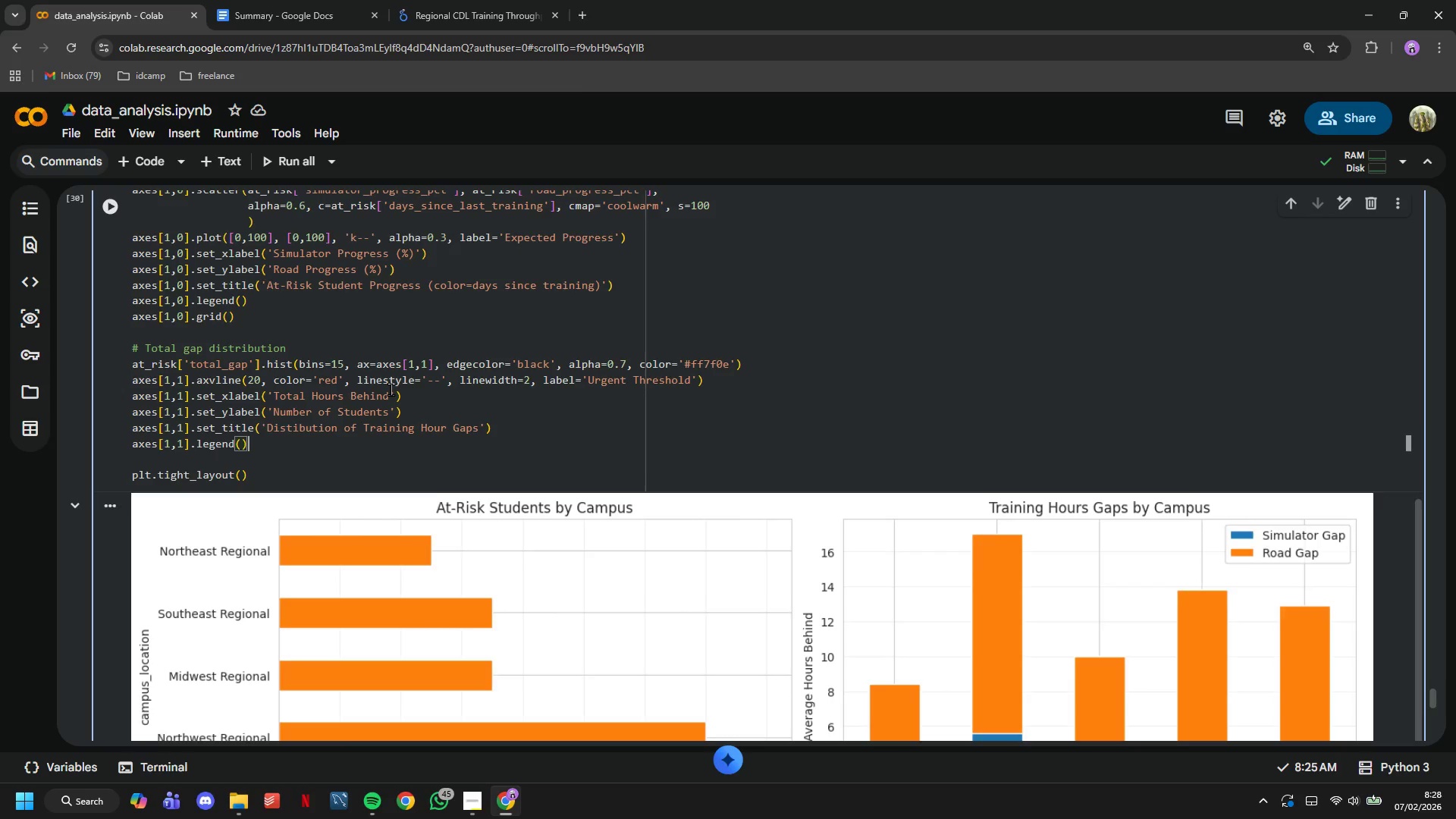 
key(Enter)
 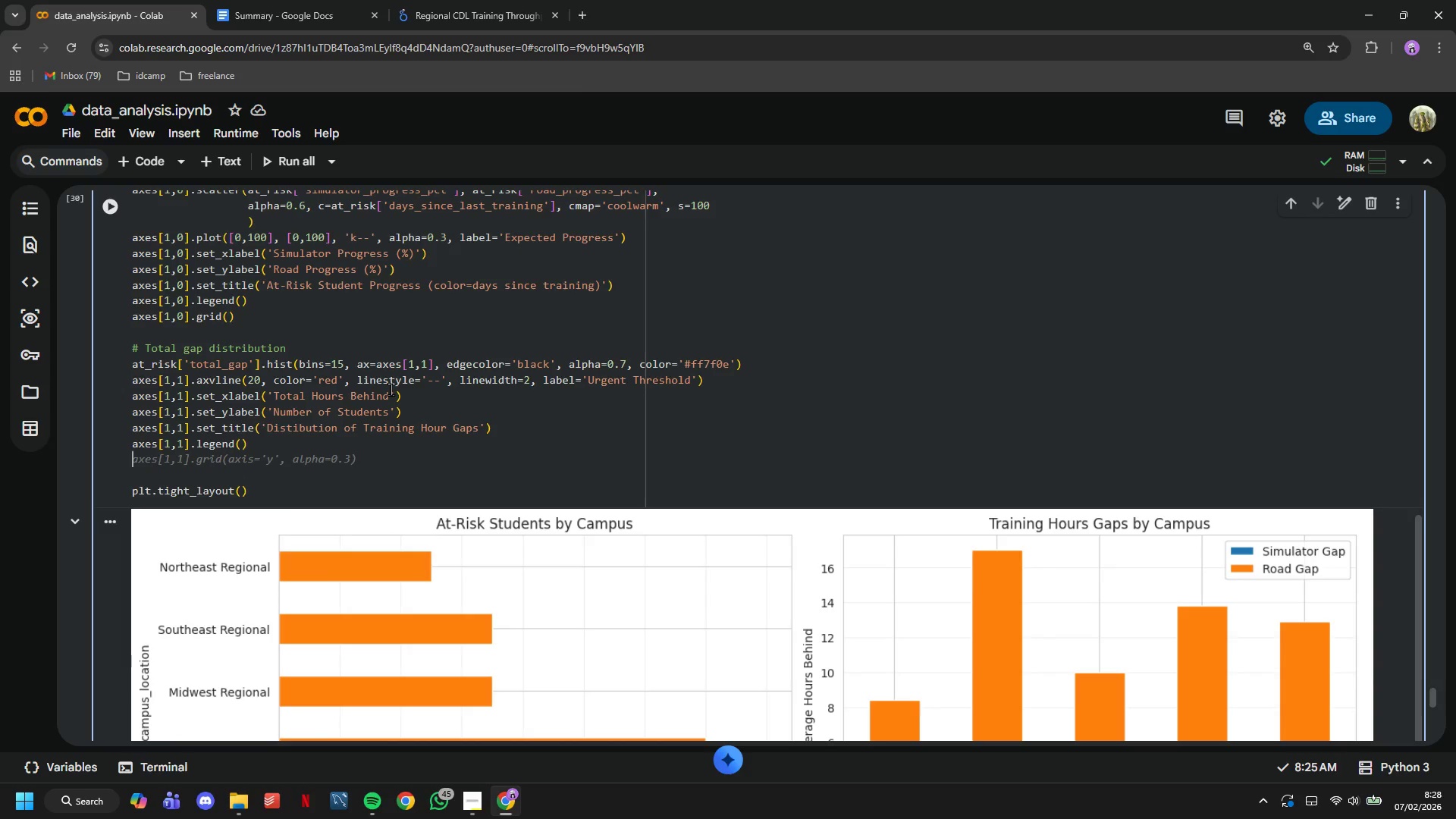 
type(axes[1,1)
 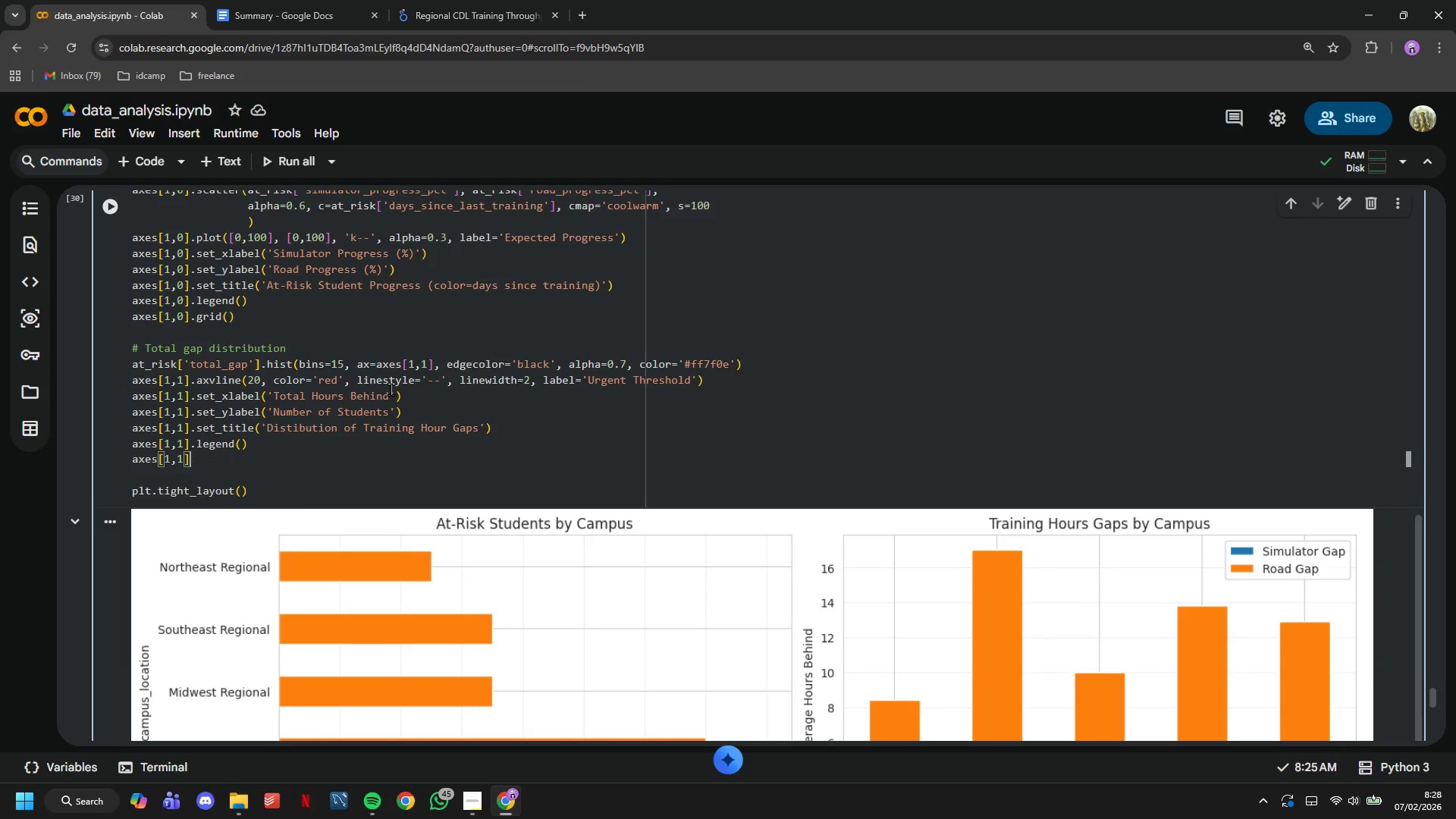 
key(ArrowRight)
 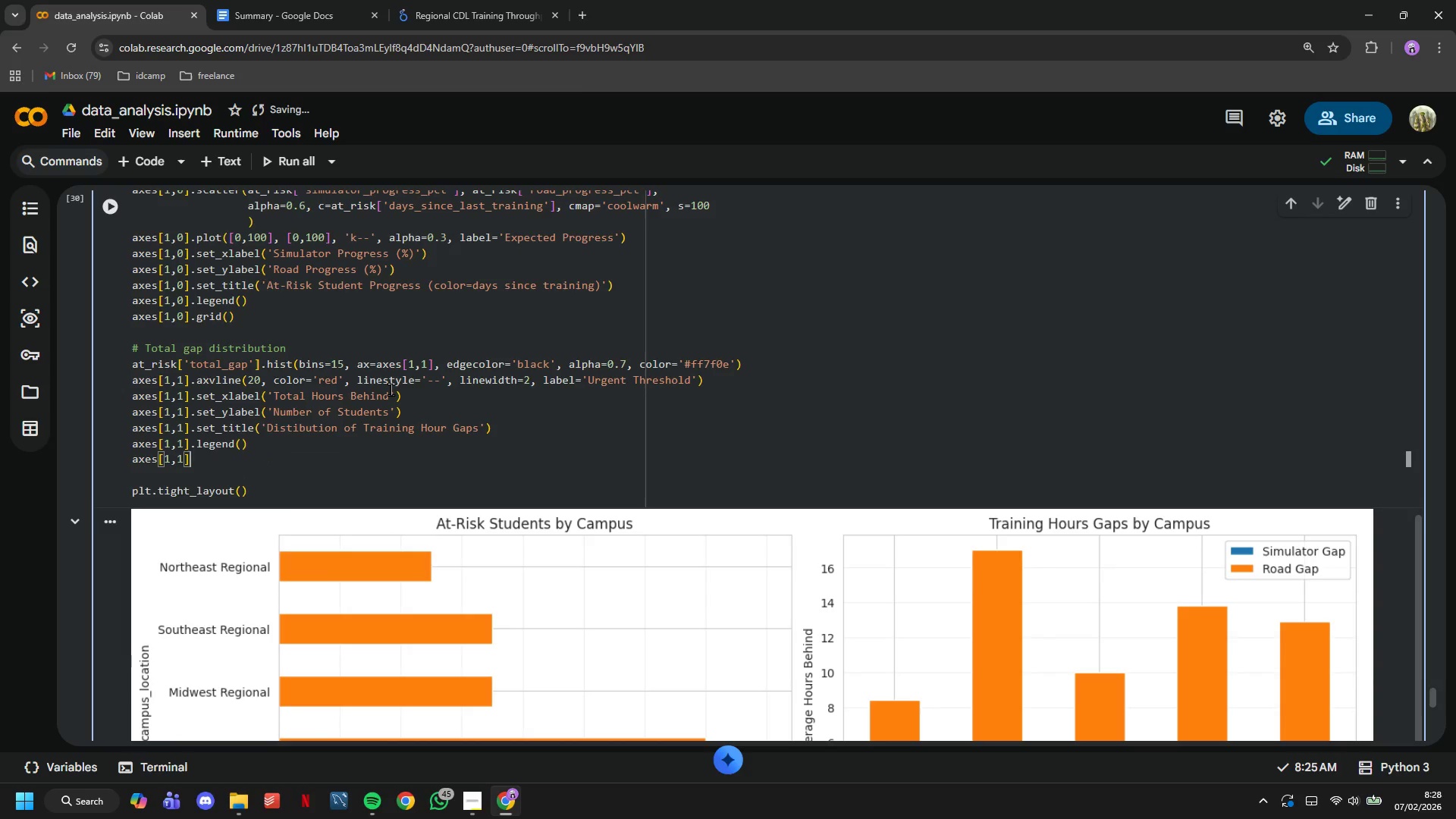 
type(.grid(axo)
key(Backspace)
type(is='y)
 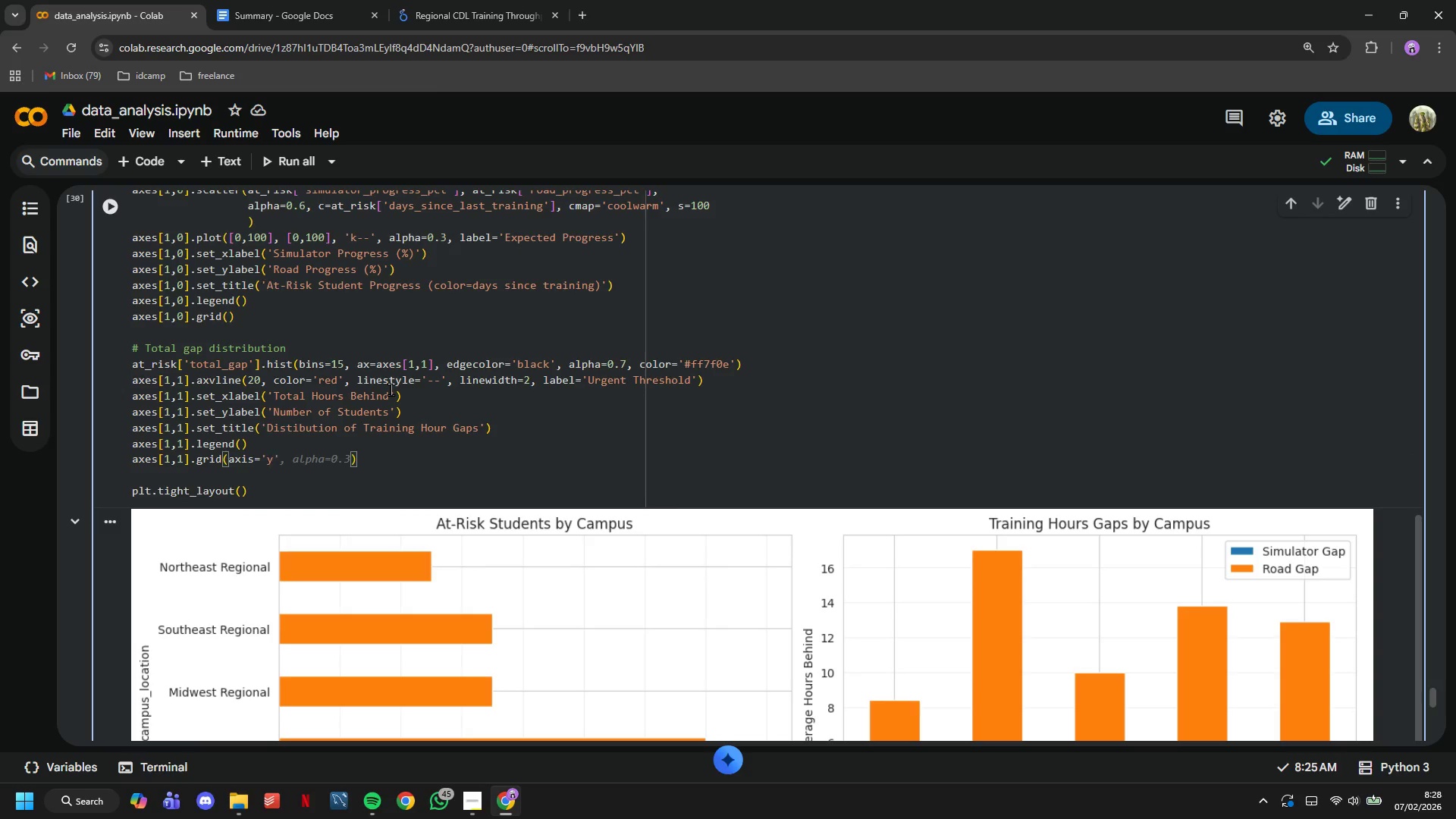 
key(ArrowRight)
 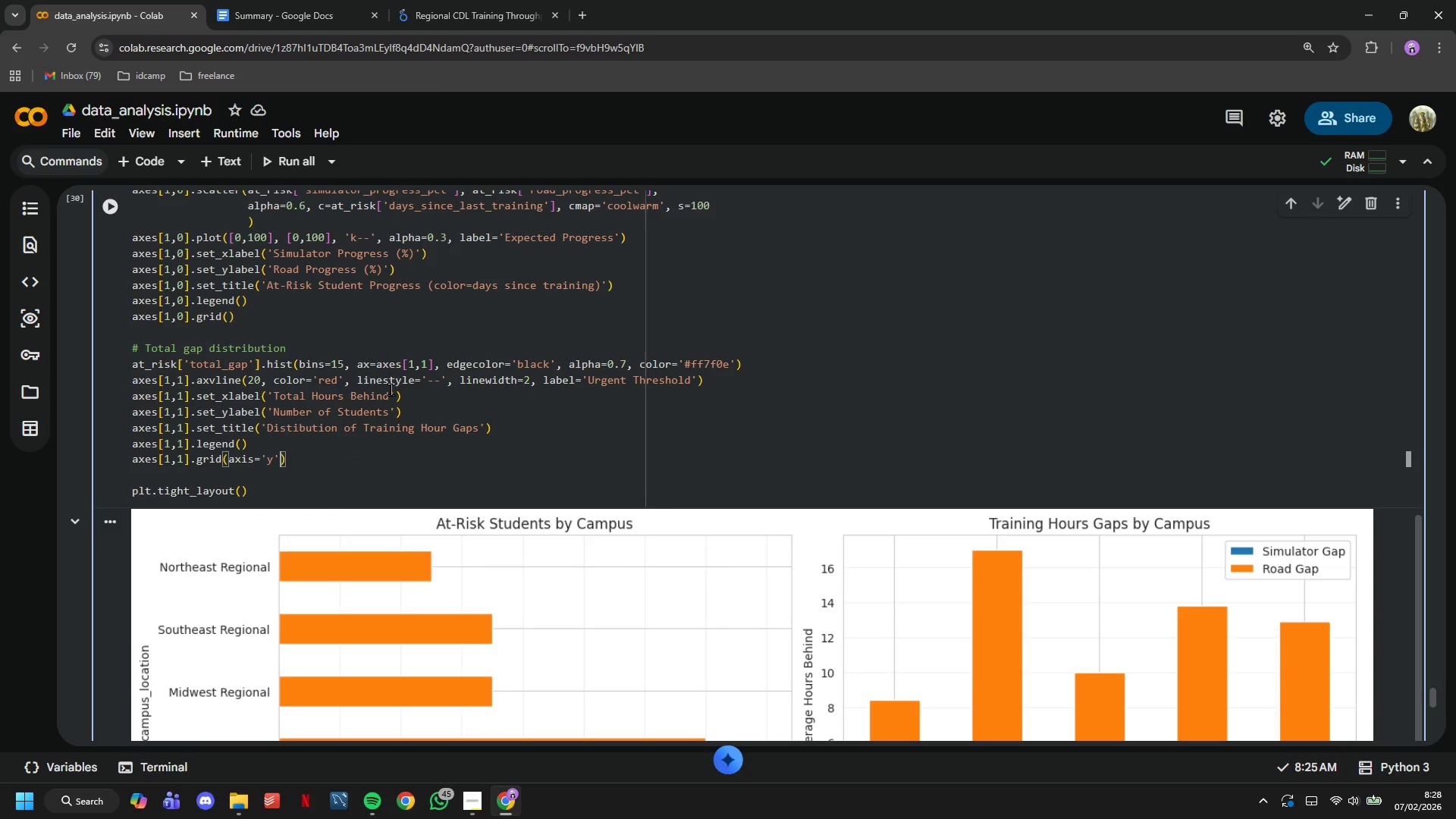 
type(, alpha=0.3)
 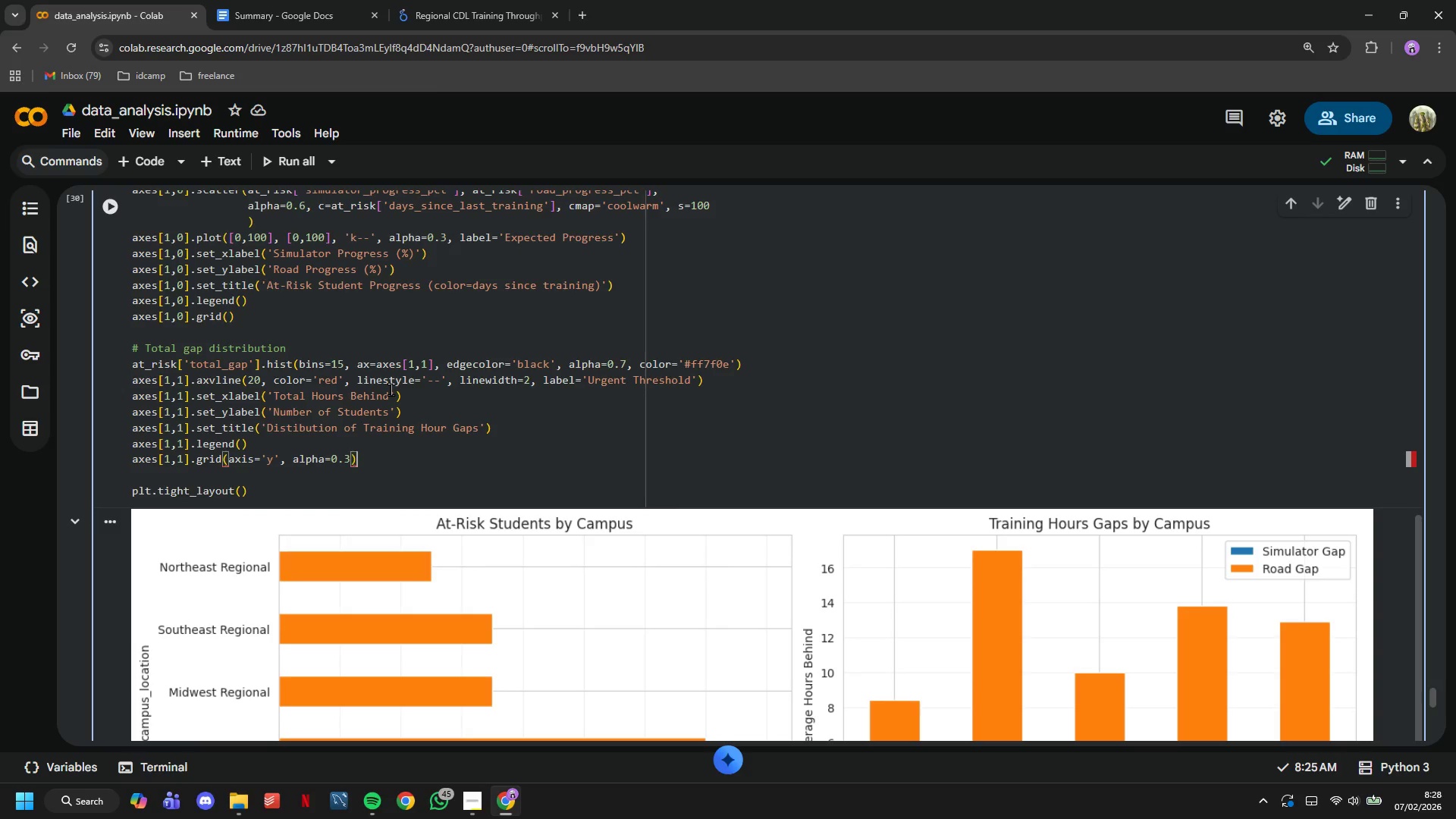 
key(ArrowRight)
 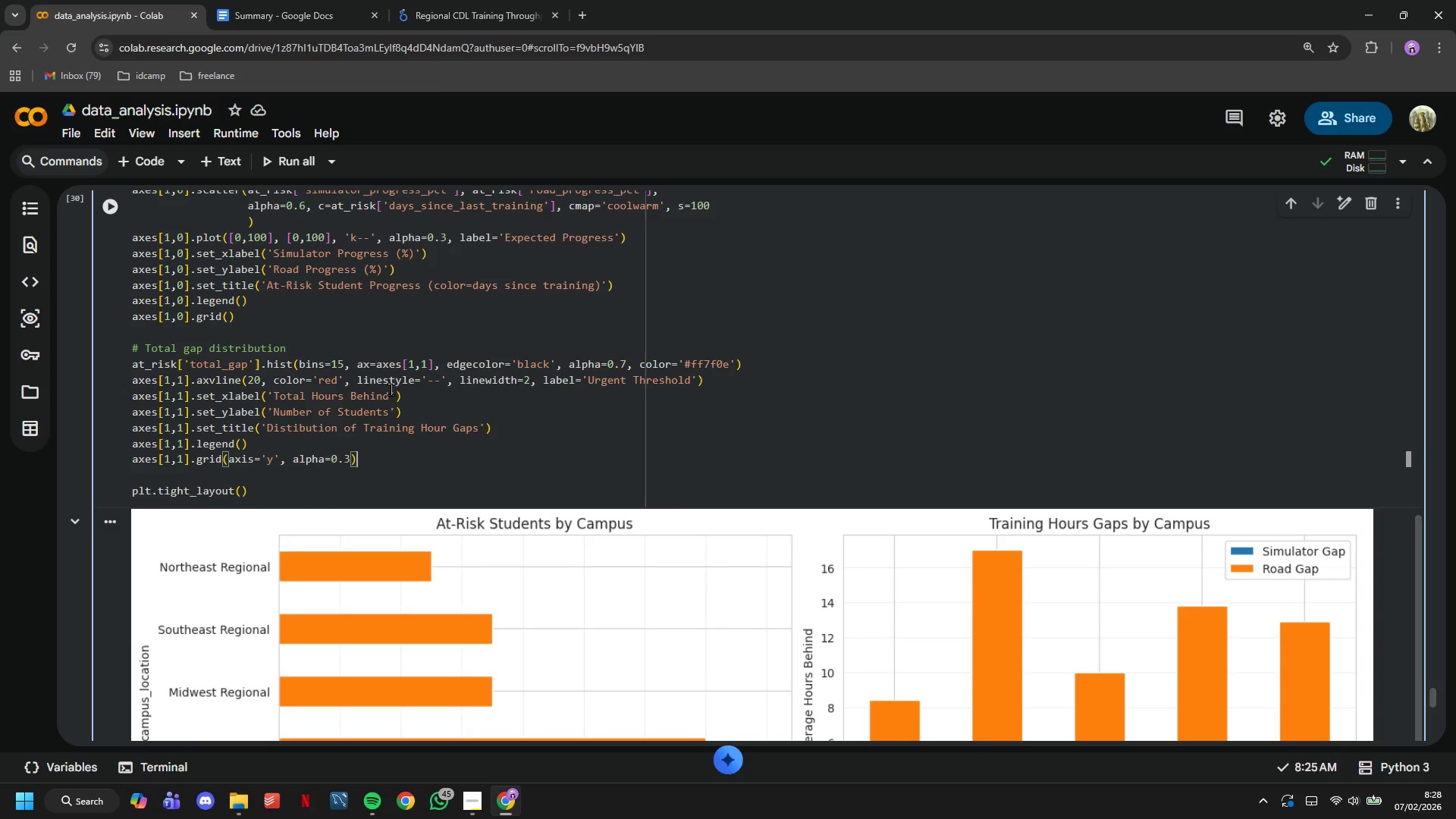 
hold_key(key=ArrowDown, duration=0.94)
 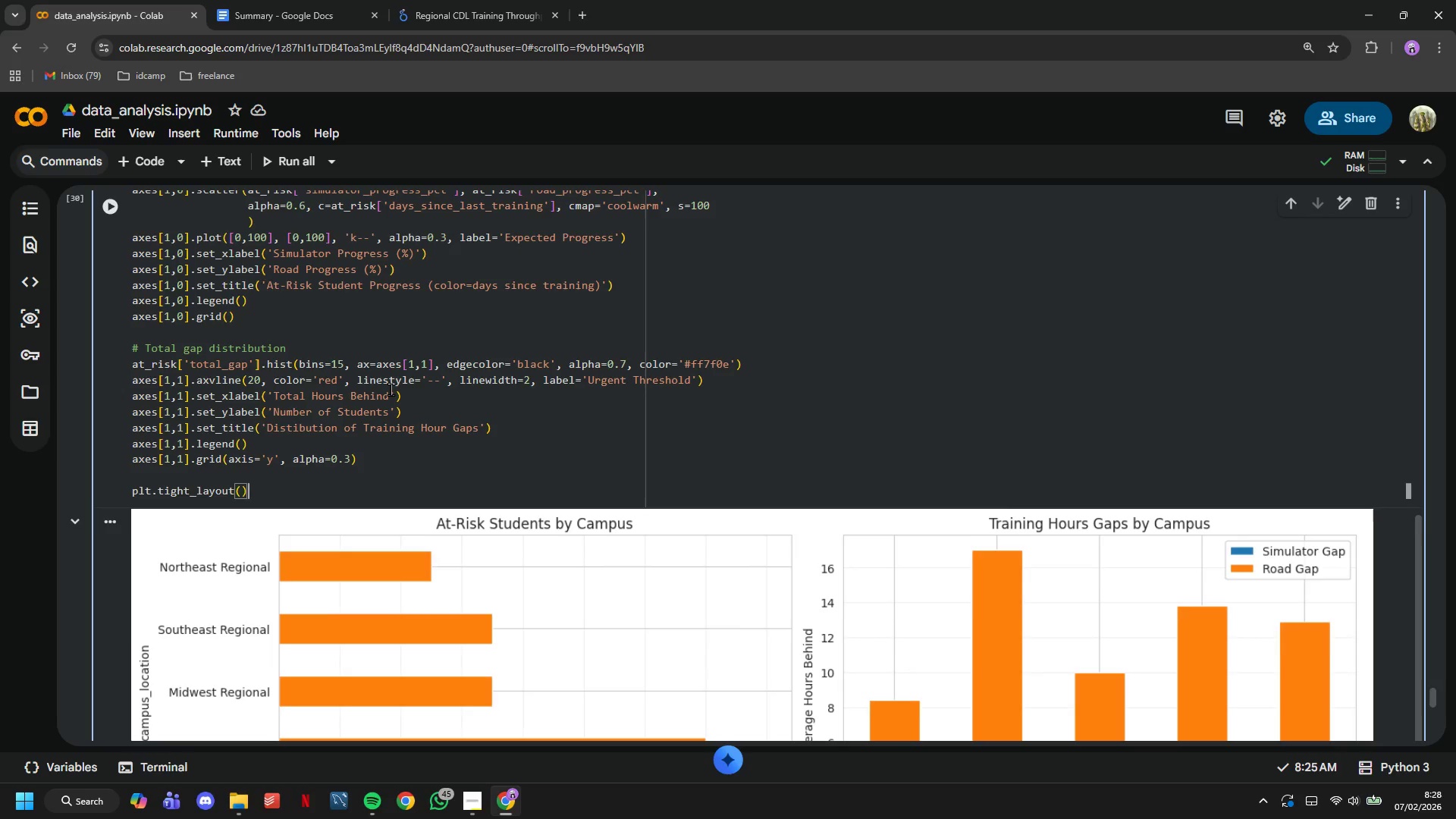 
key(Enter)
 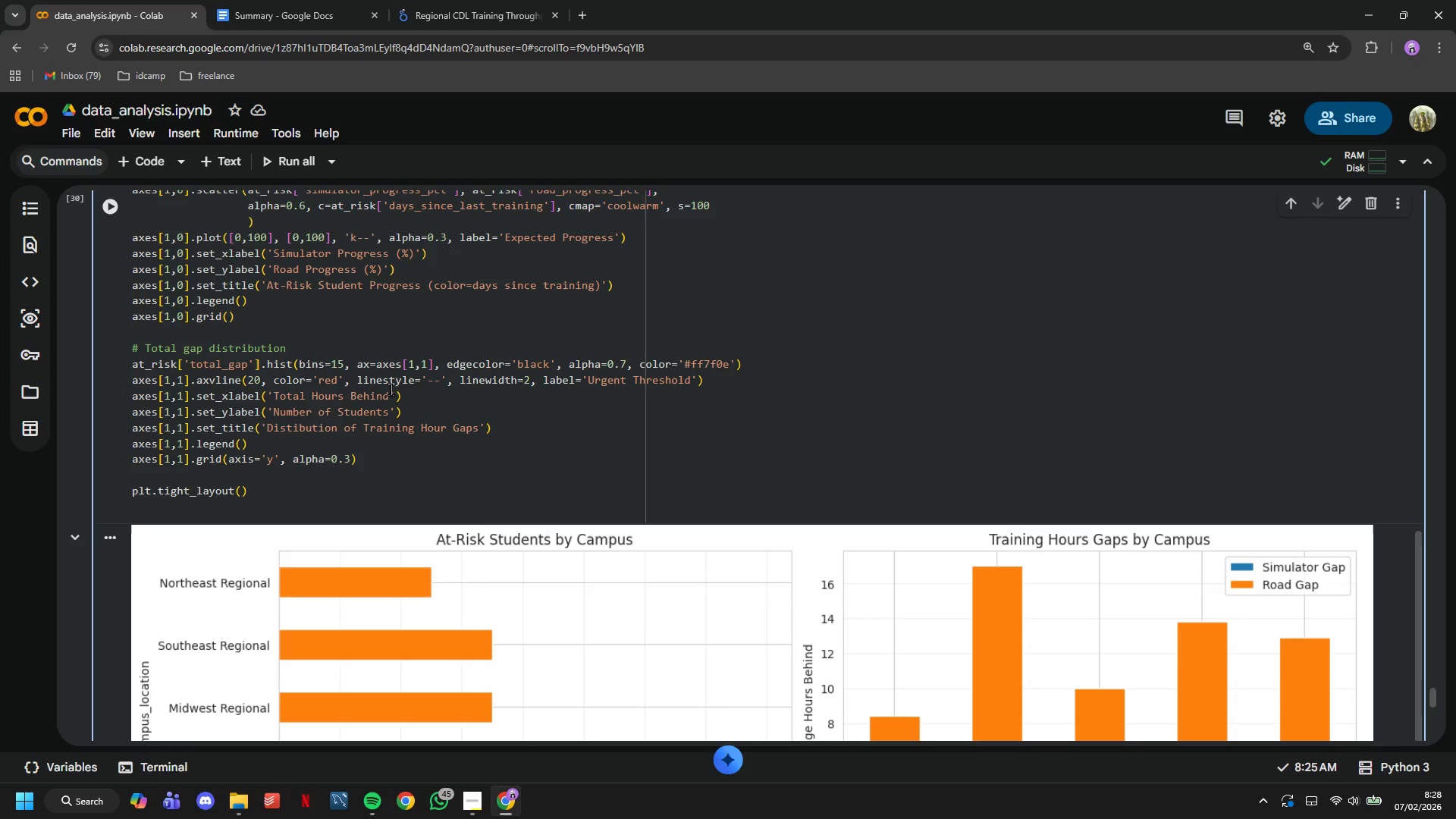 
type(plt.show()
 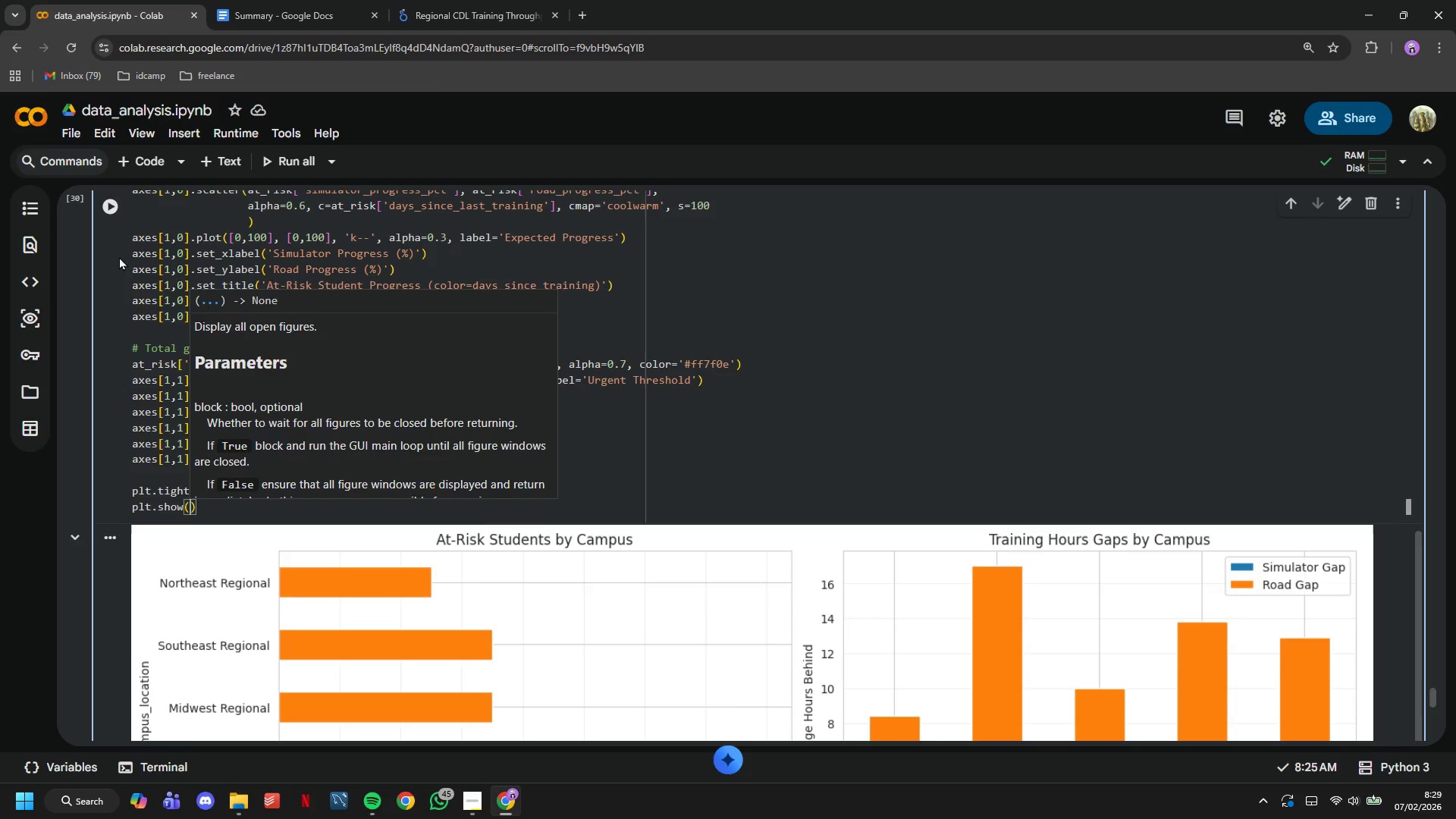 
left_click([118, 212])
 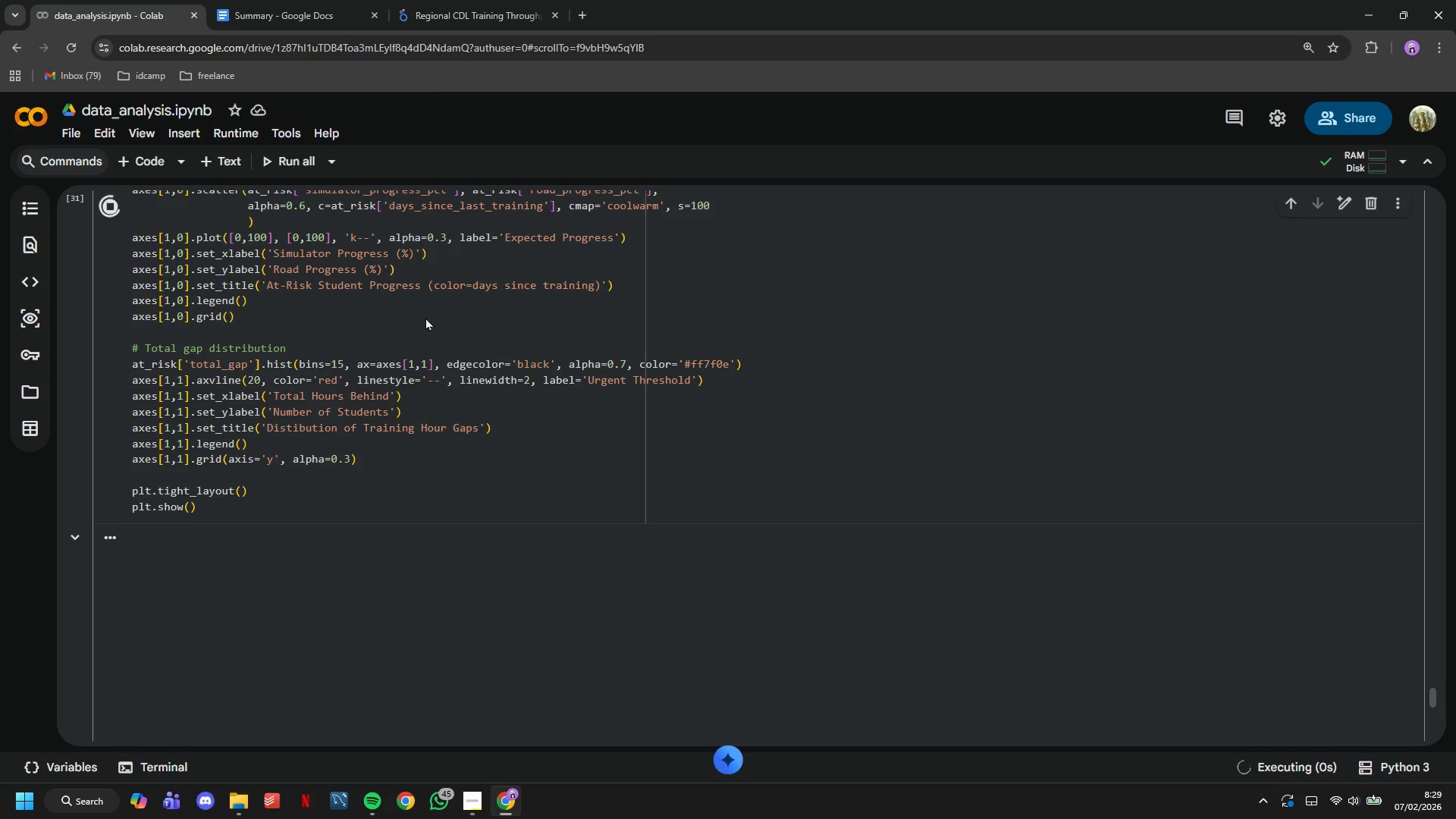 
scroll: coordinate [425, 317], scroll_direction: down, amount: 7.0
 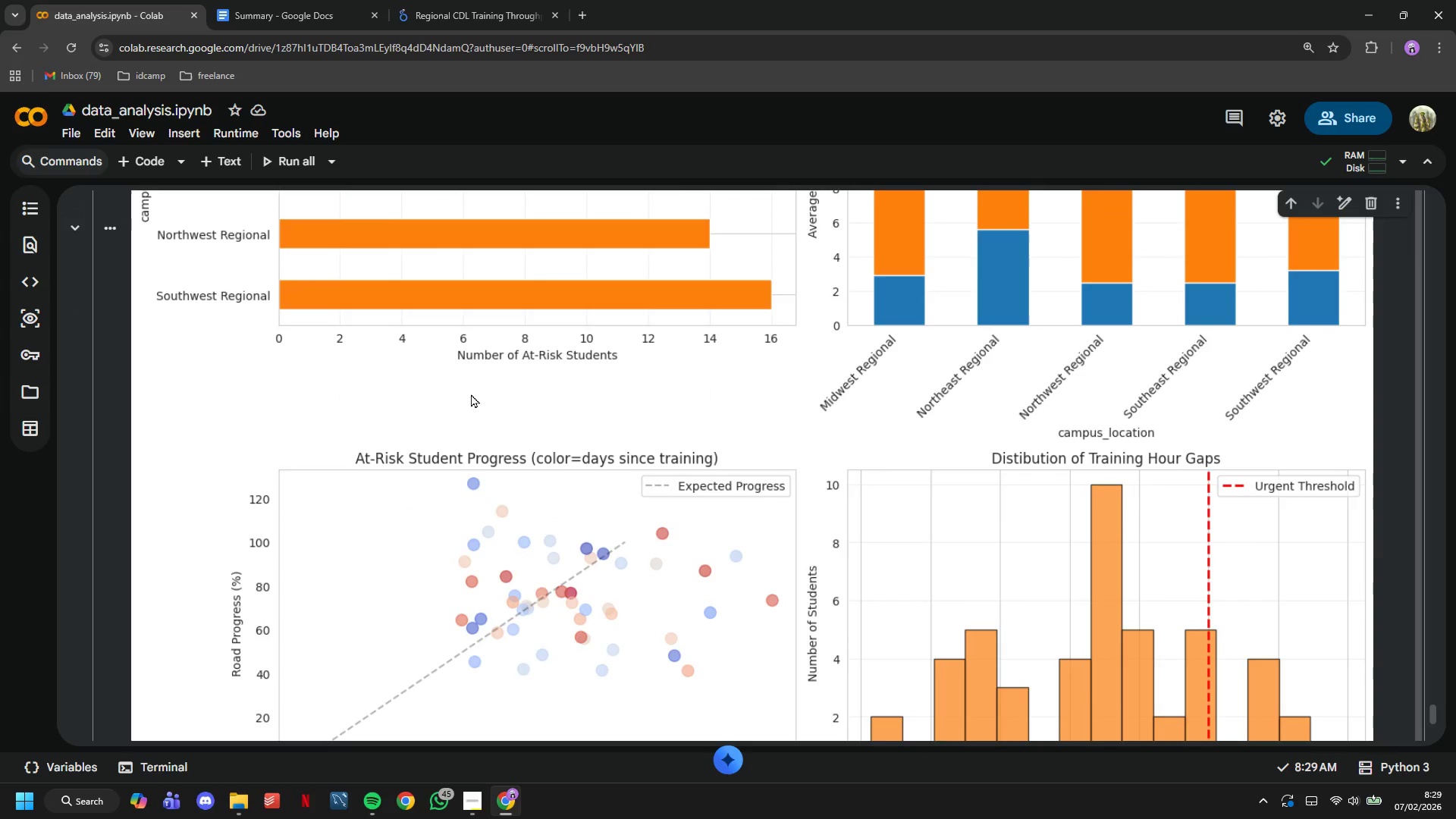 
right_click([488, 416])
 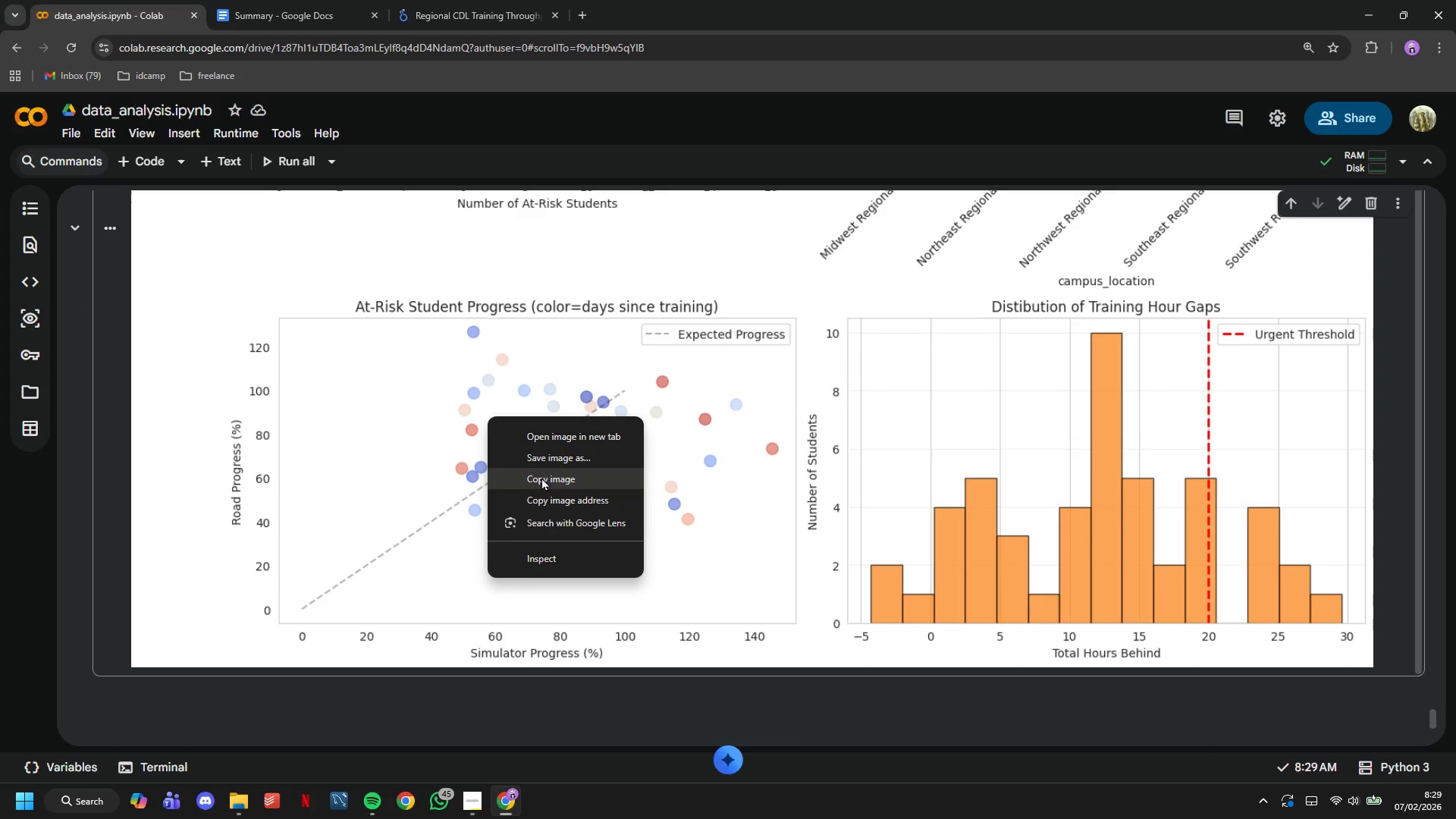 
scroll: coordinate [485, 419], scroll_direction: down, amount: 2.0
 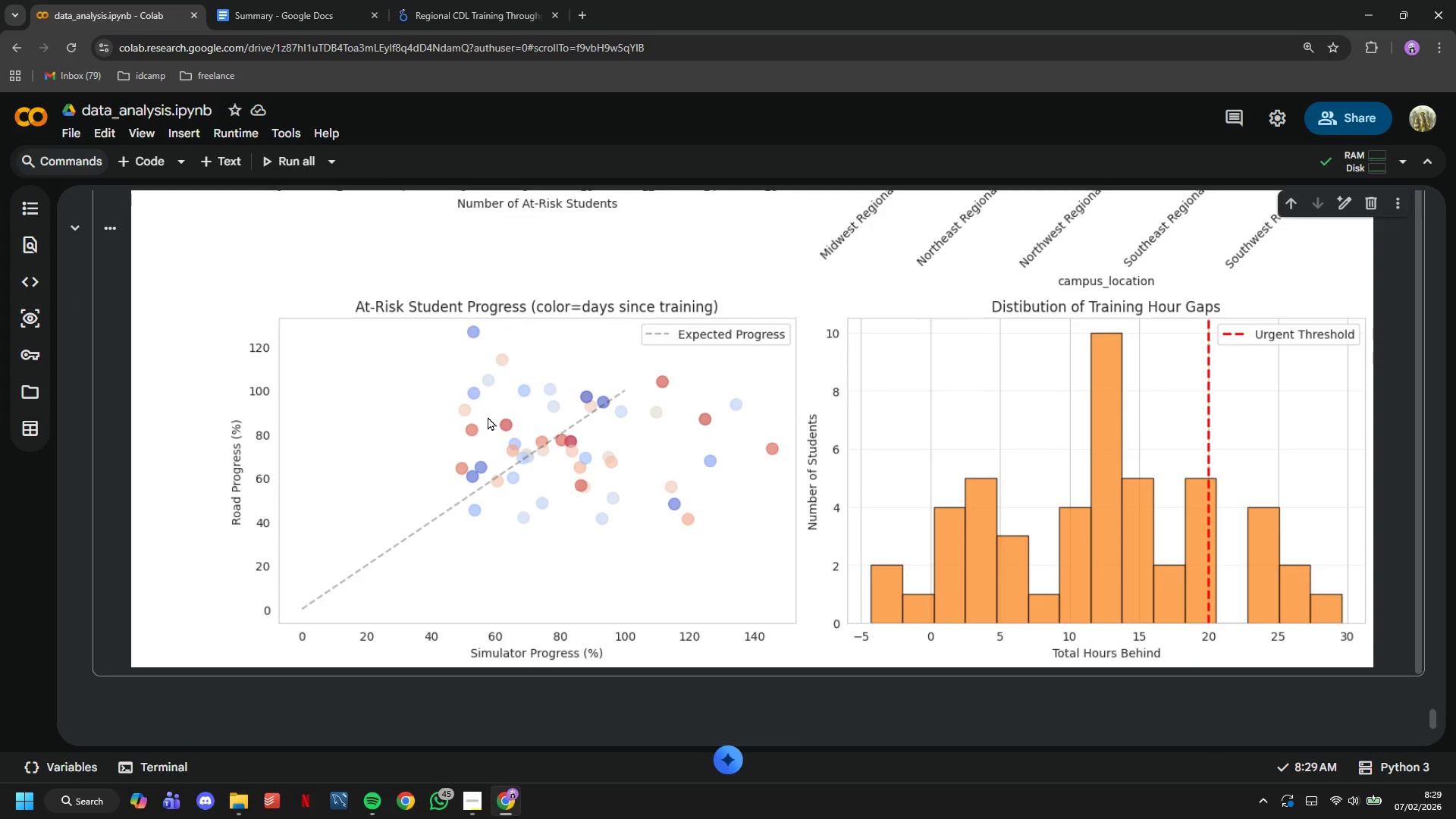 
left_click([541, 479])
 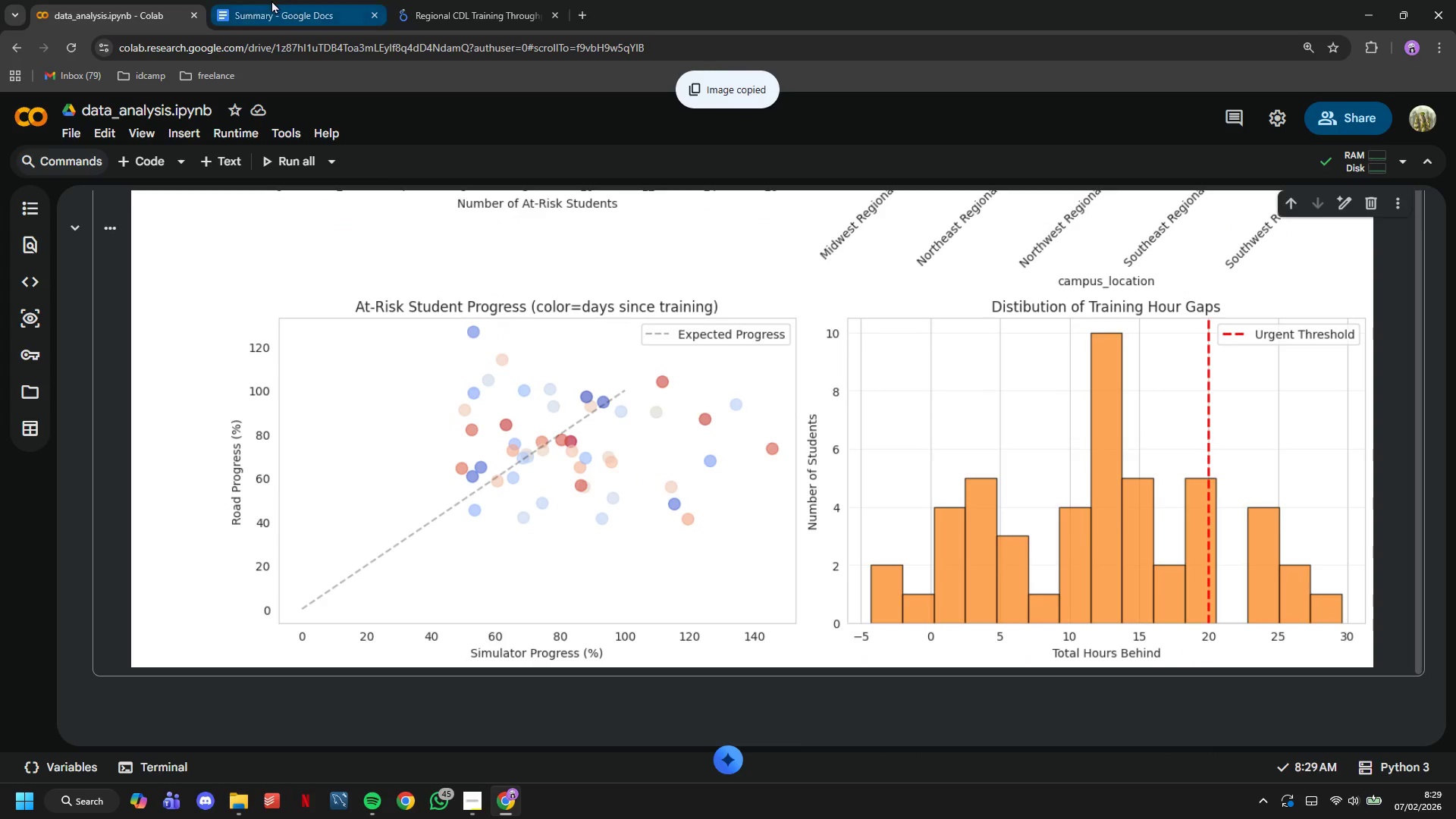 
left_click([271, 0])
 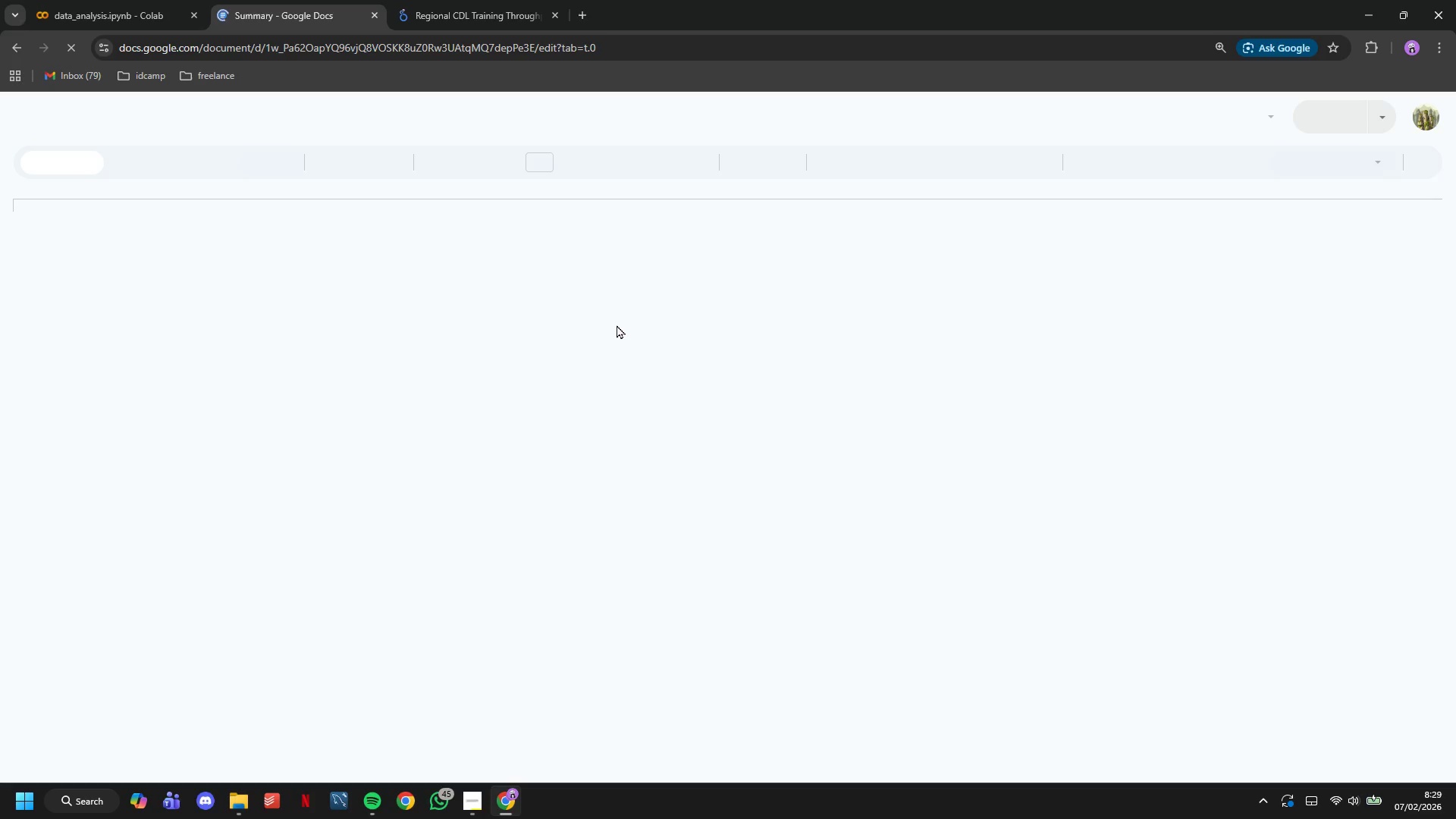 
scroll: coordinate [657, 340], scroll_direction: down, amount: 15.0
 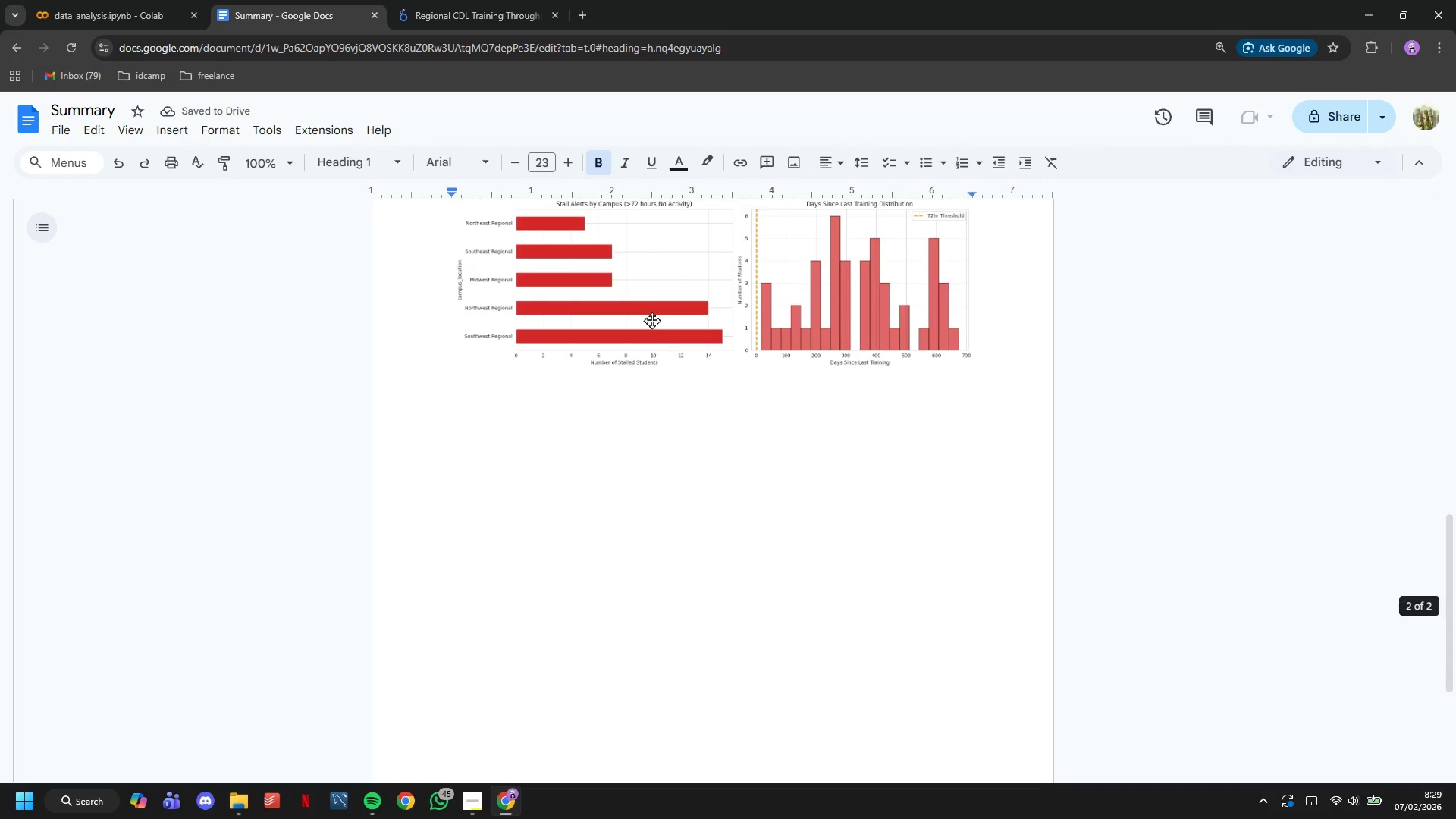 
left_click([651, 316])
 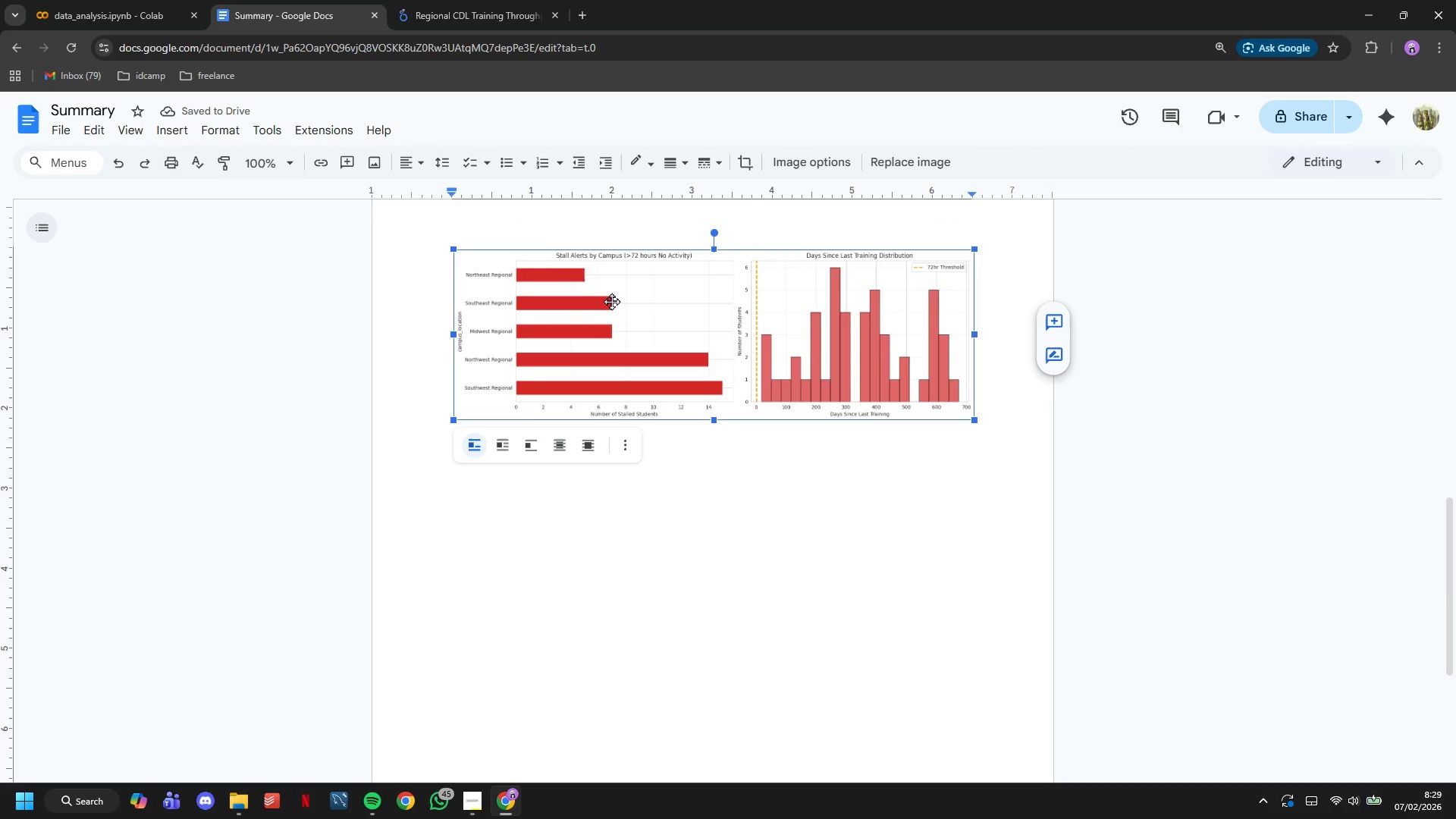 
key(ArrowRight)
 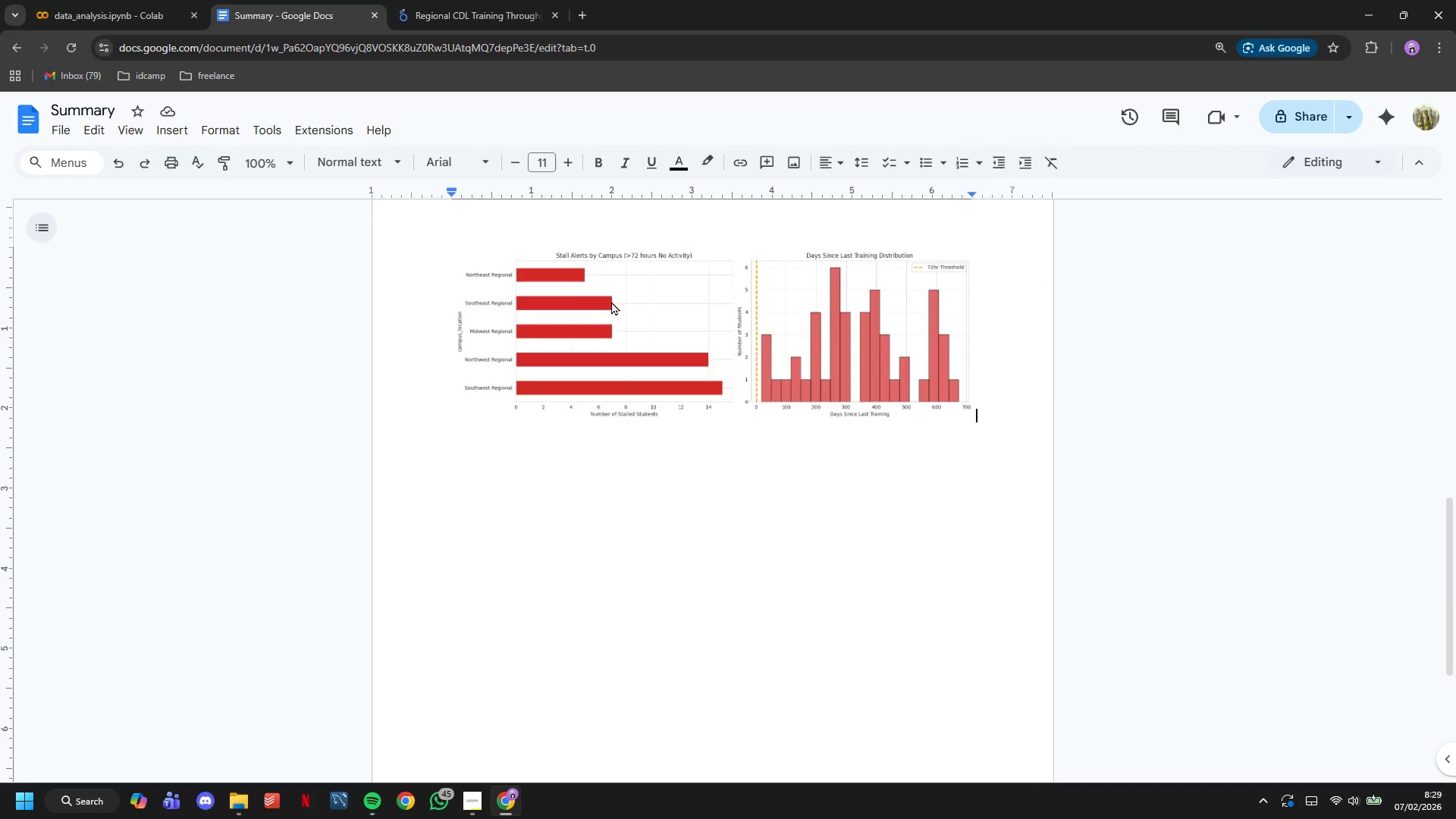 
key(Enter)
 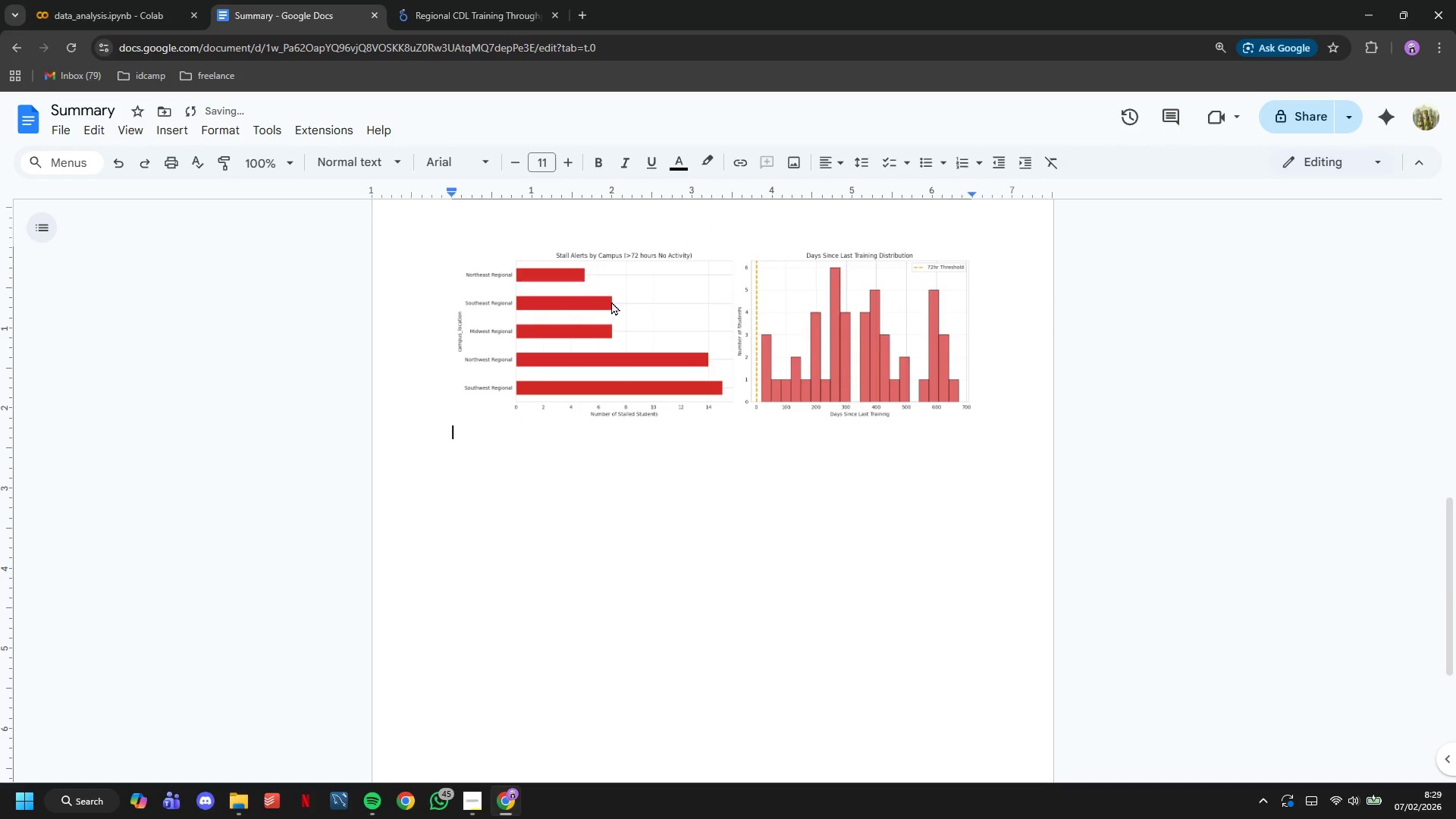 
key(Enter)
 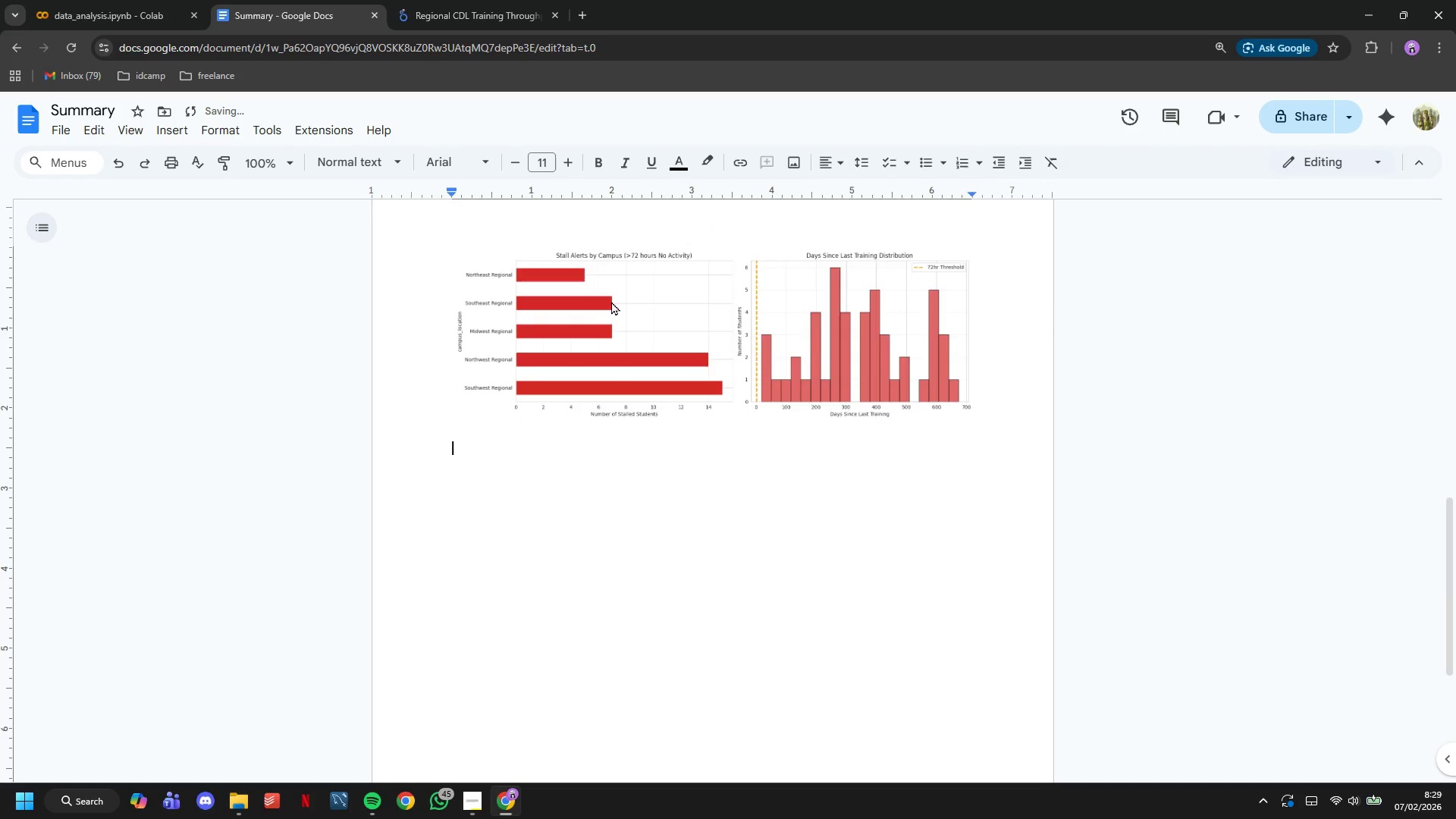 
key(Control+V)
 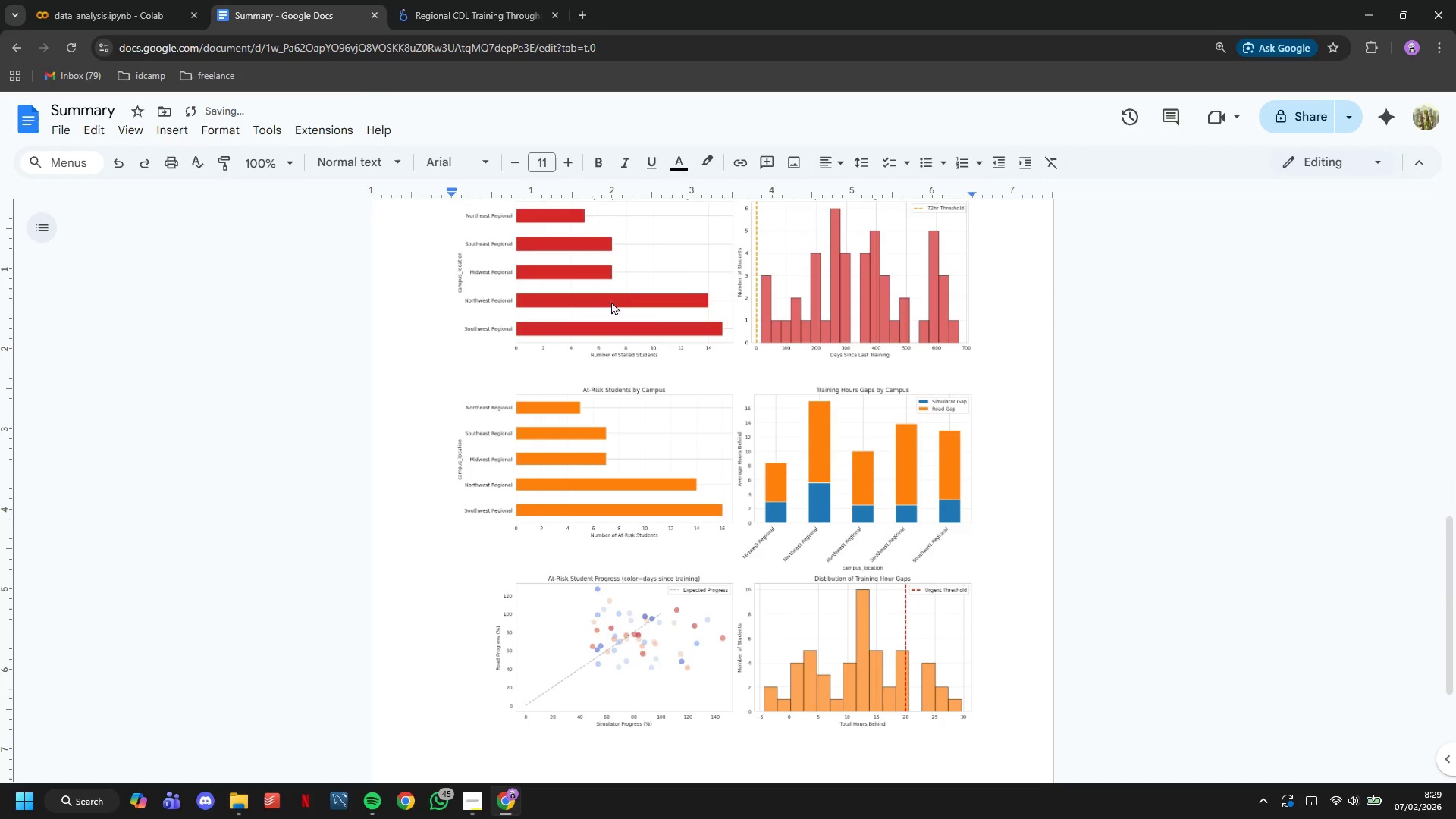 
left_click([164, 0])
 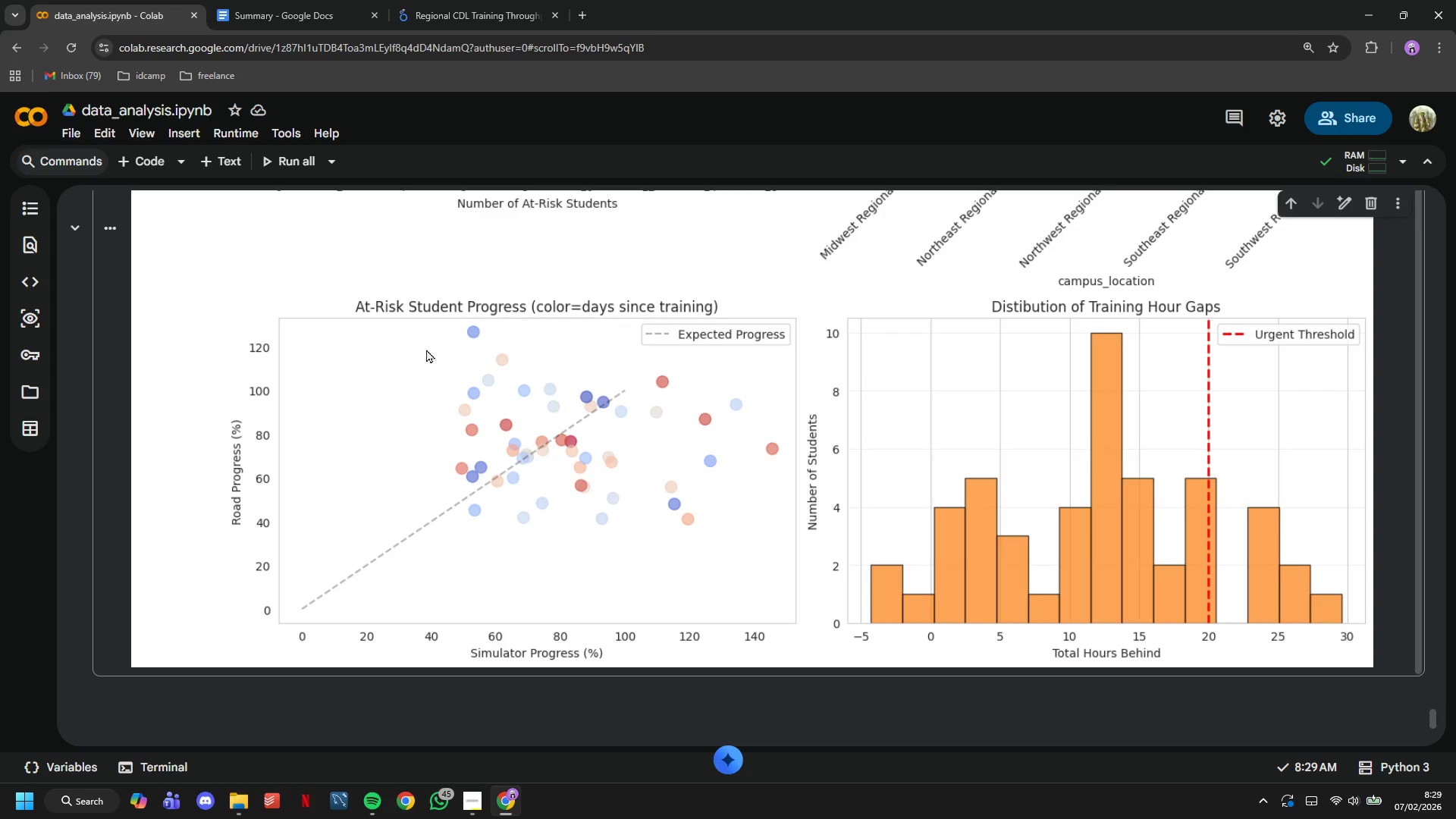 
scroll: coordinate [450, 447], scroll_direction: up, amount: 23.0
 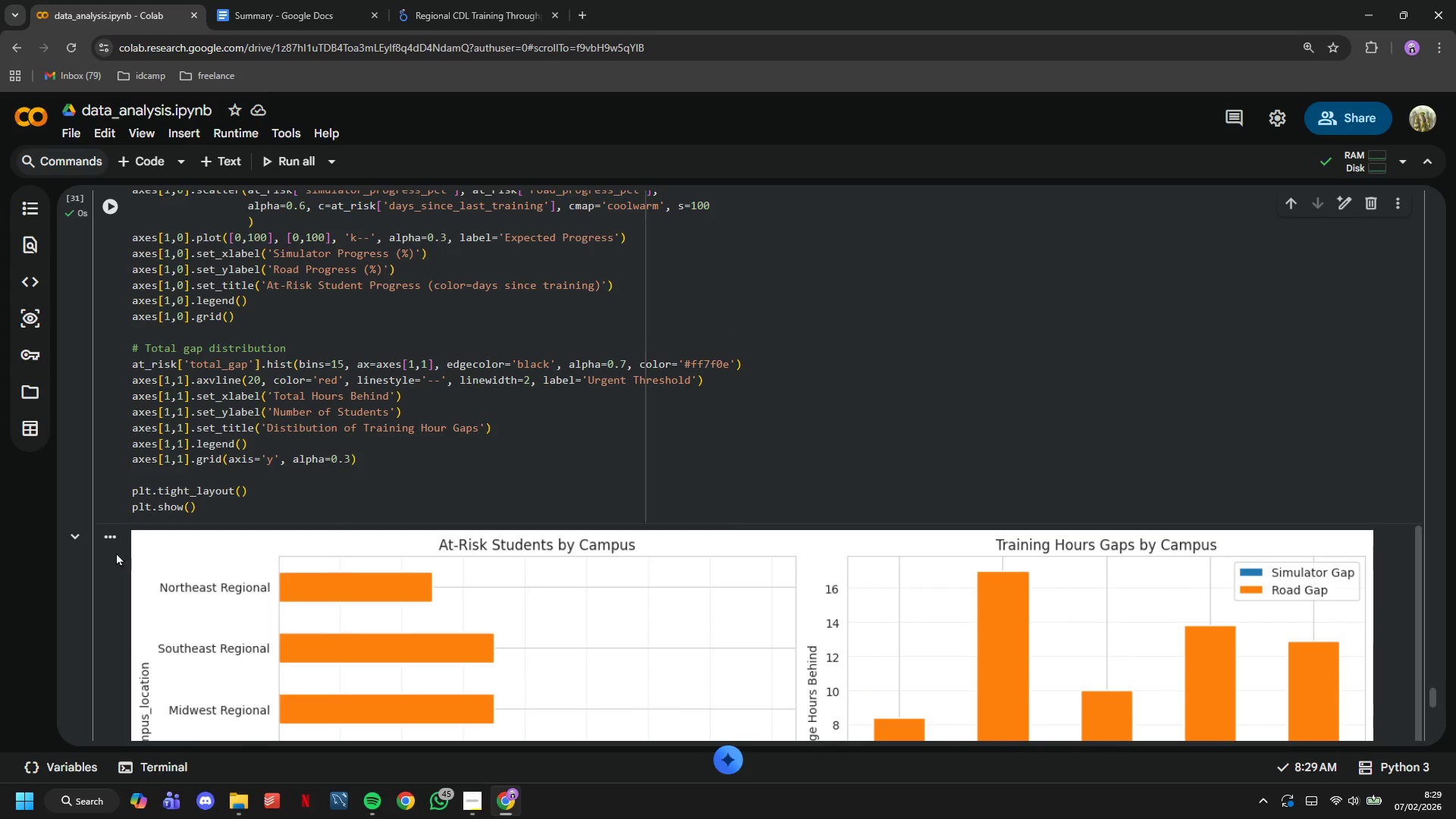 
wait(5.47)
 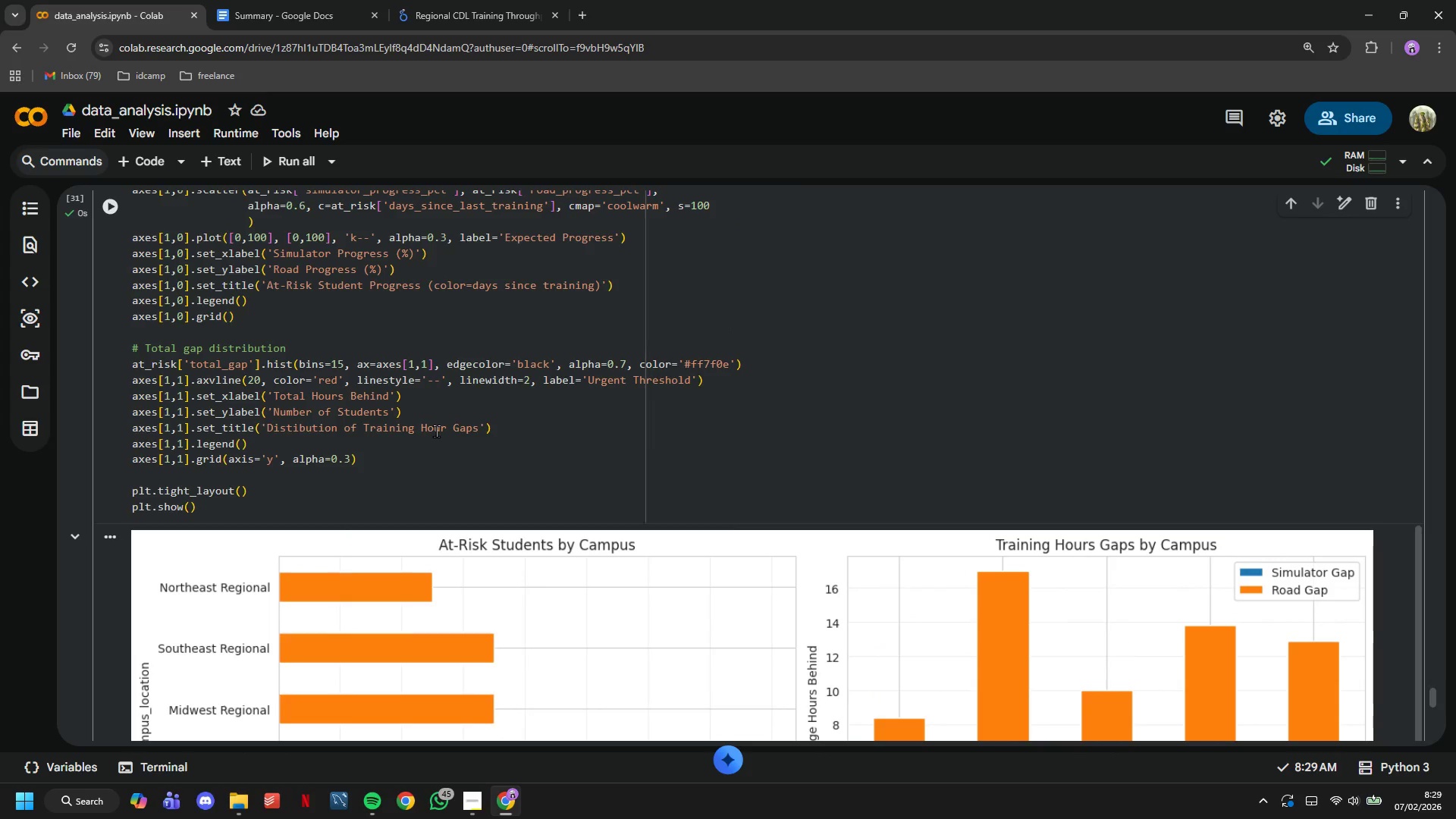 
key(Enter)
 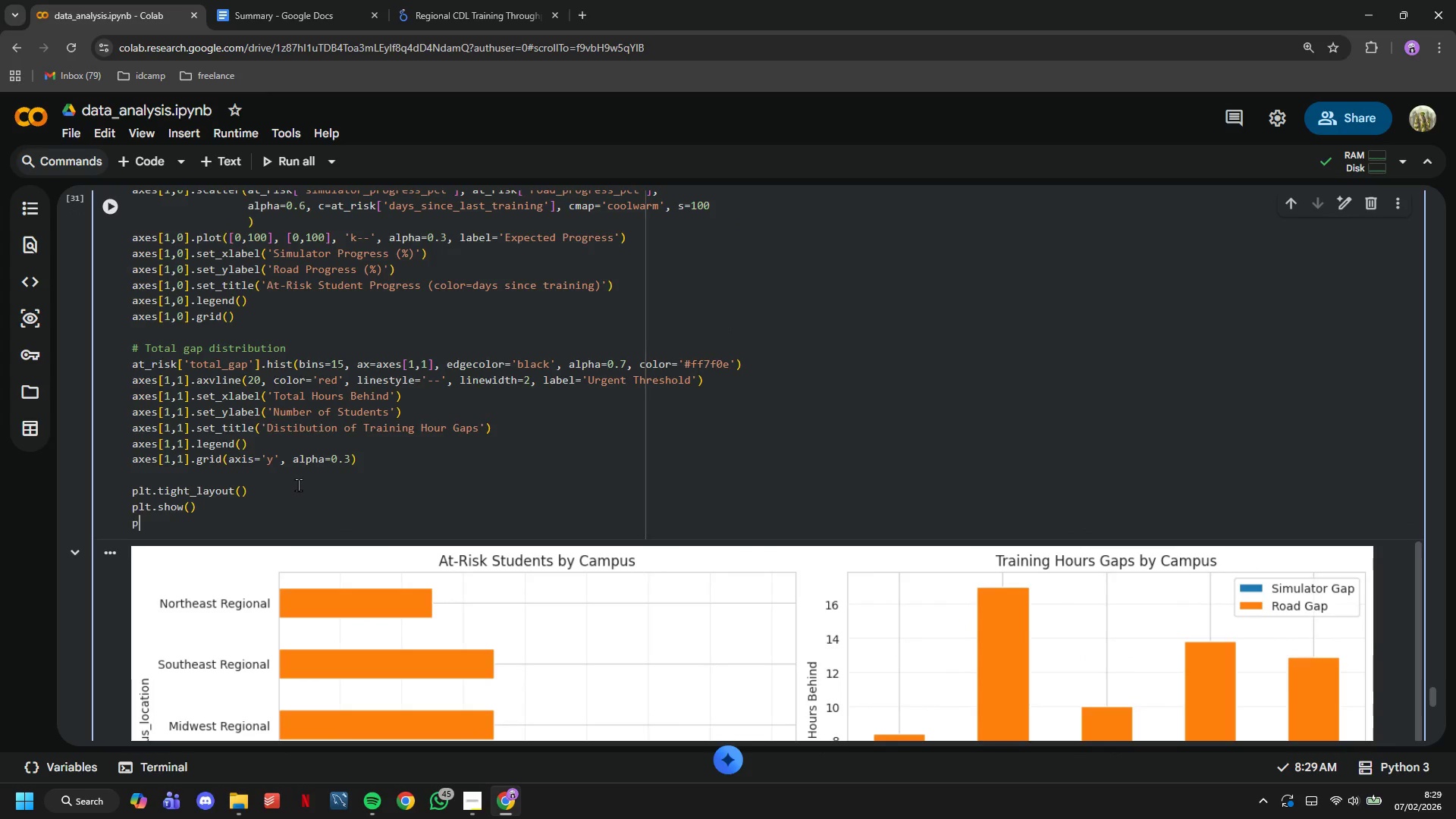 
type(plt.savefig('bottleneck2_at_risk_students.png)
 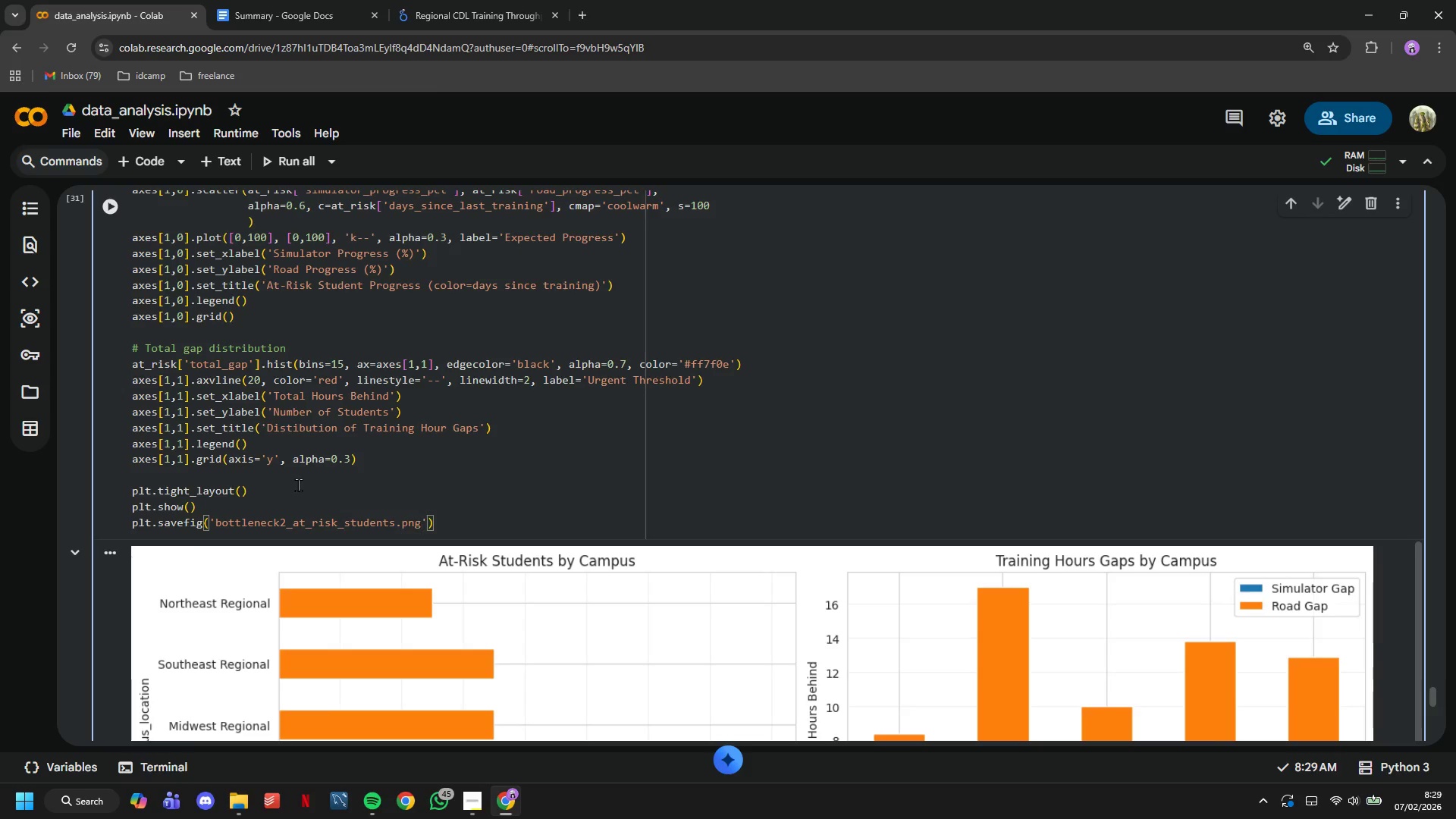 
key(ArrowRight)
 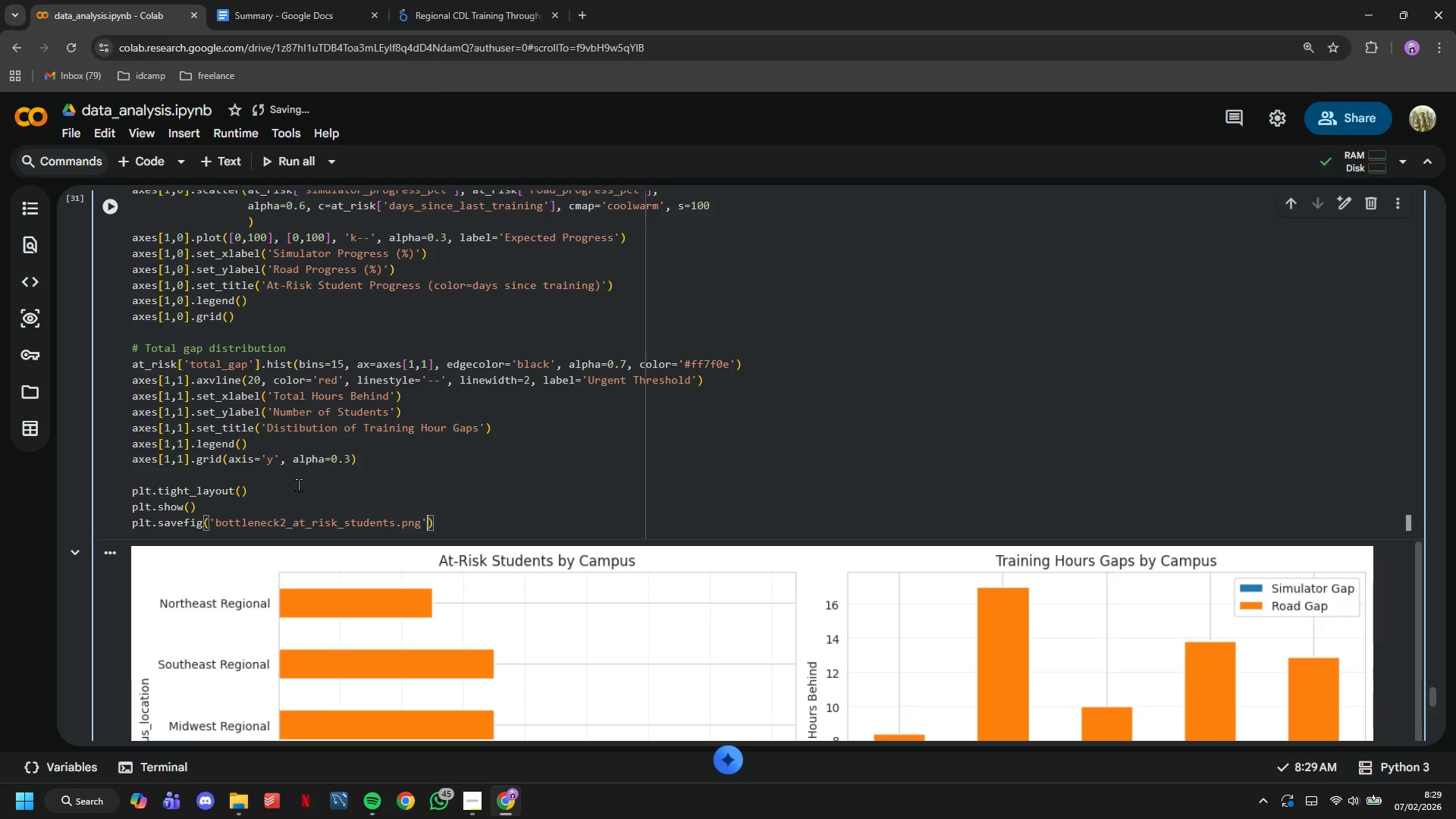 
type(, dpi=300, bbox_inches='tight)
 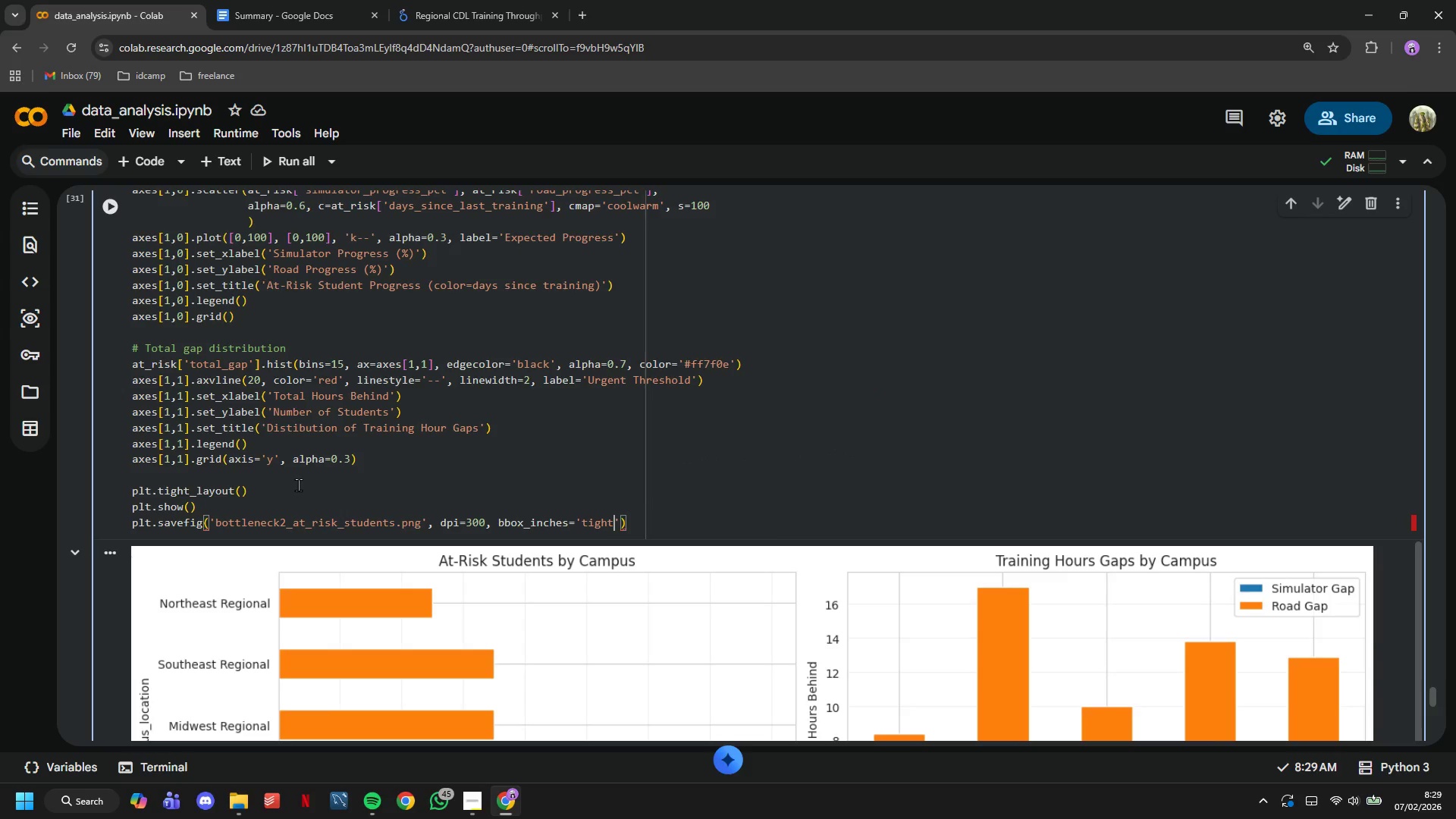 
key(ArrowRight)
 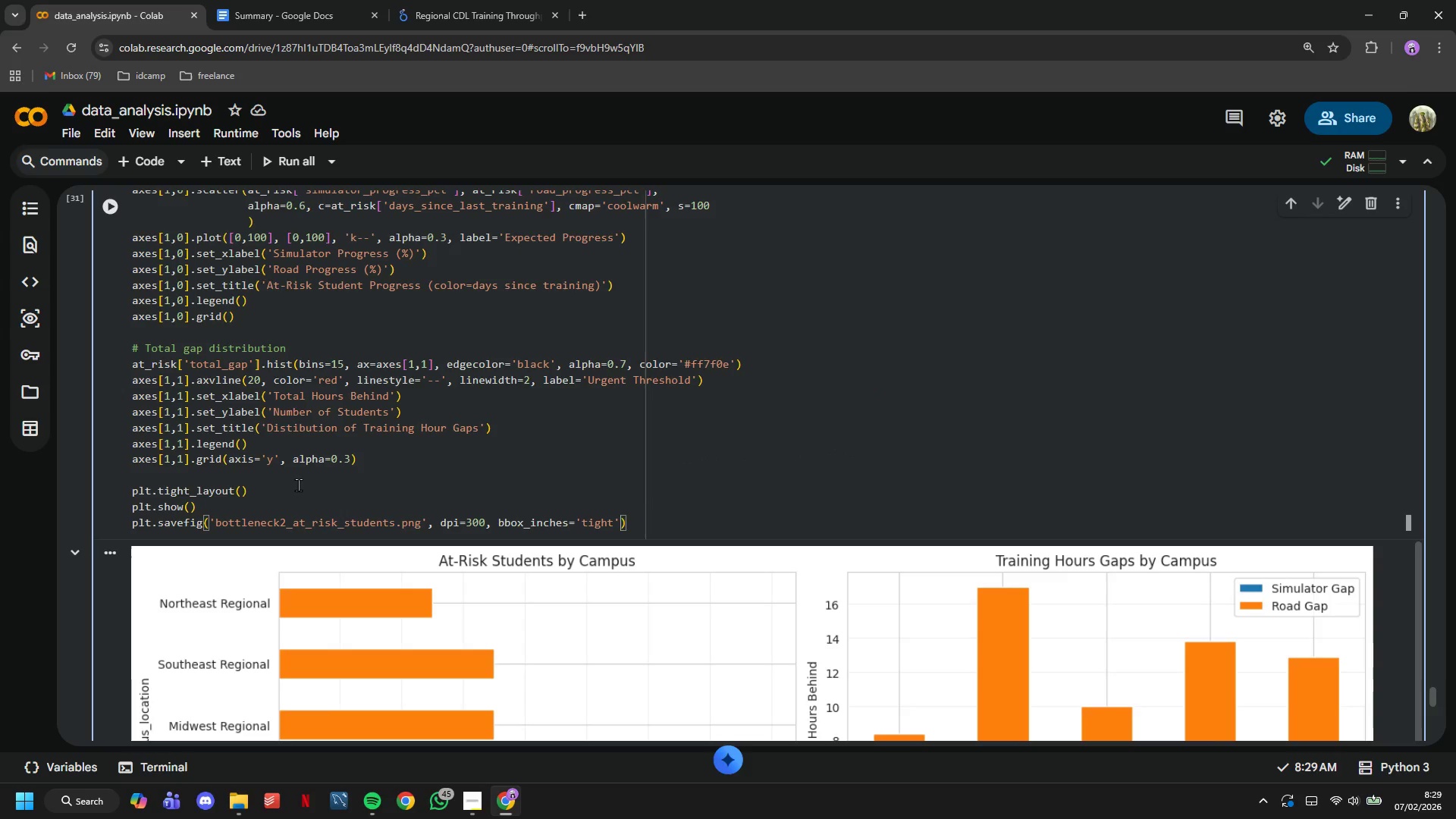 
key(ArrowRight)
 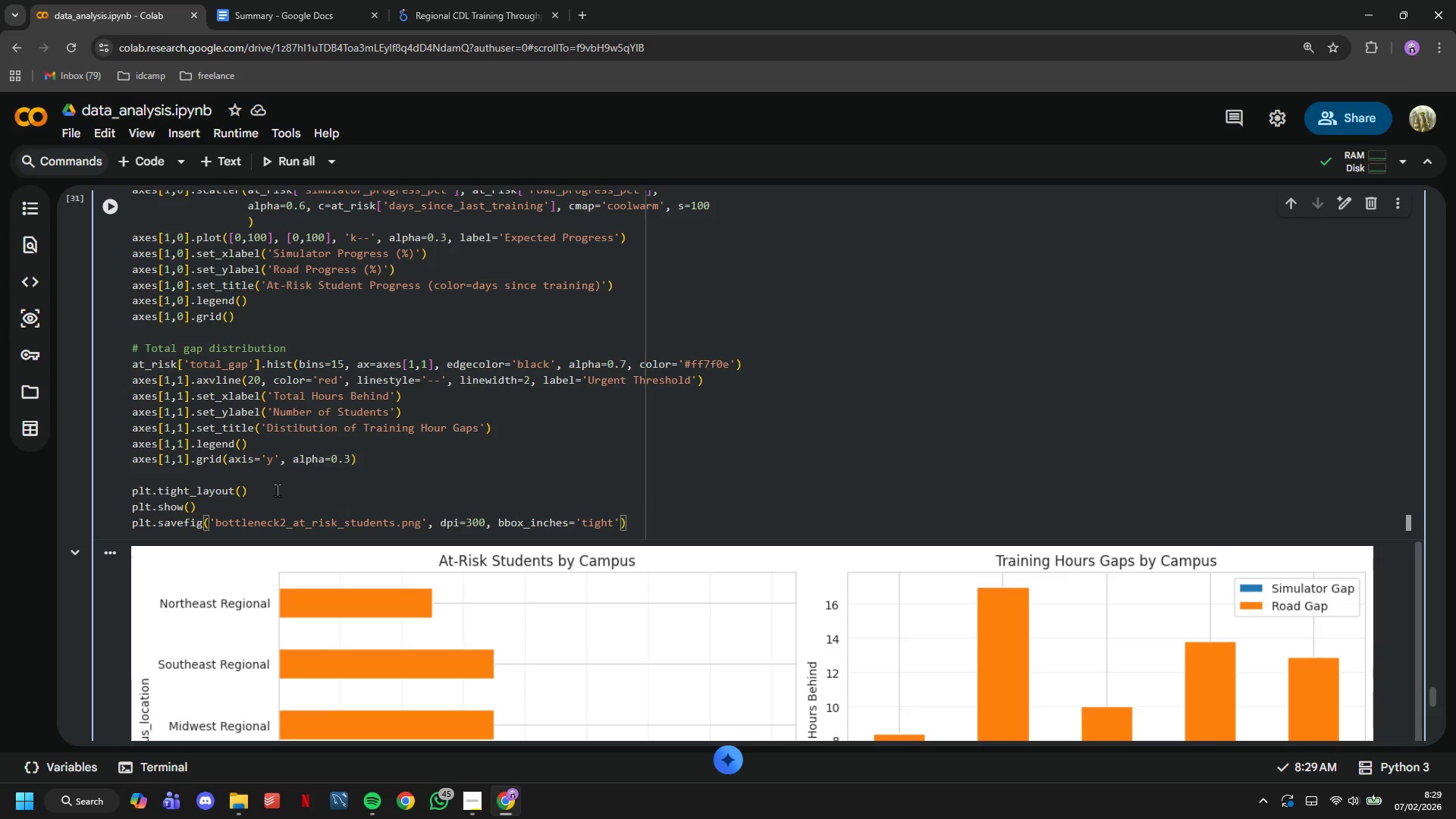 
wait(5.11)
 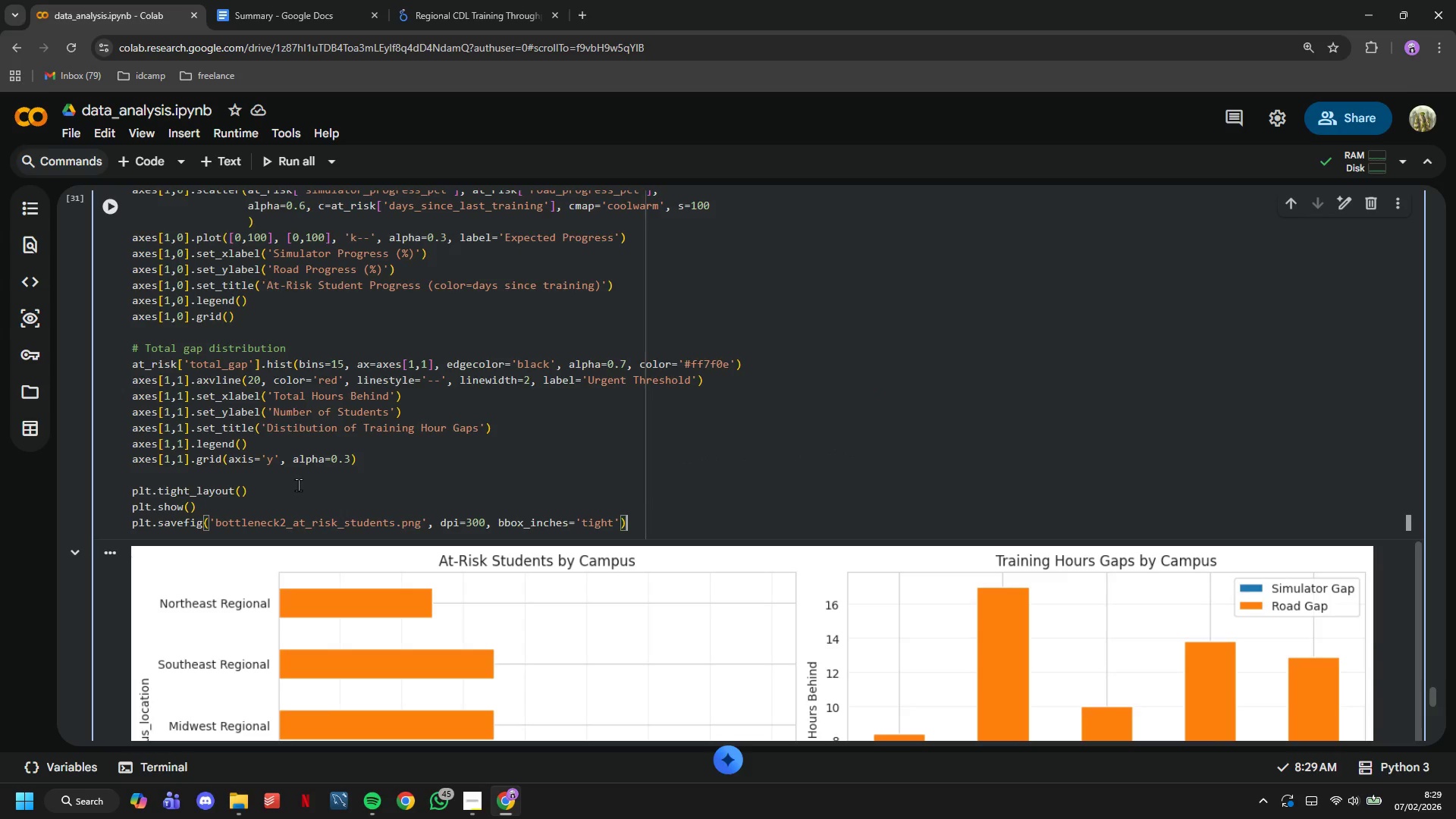 
left_click([110, 204])
 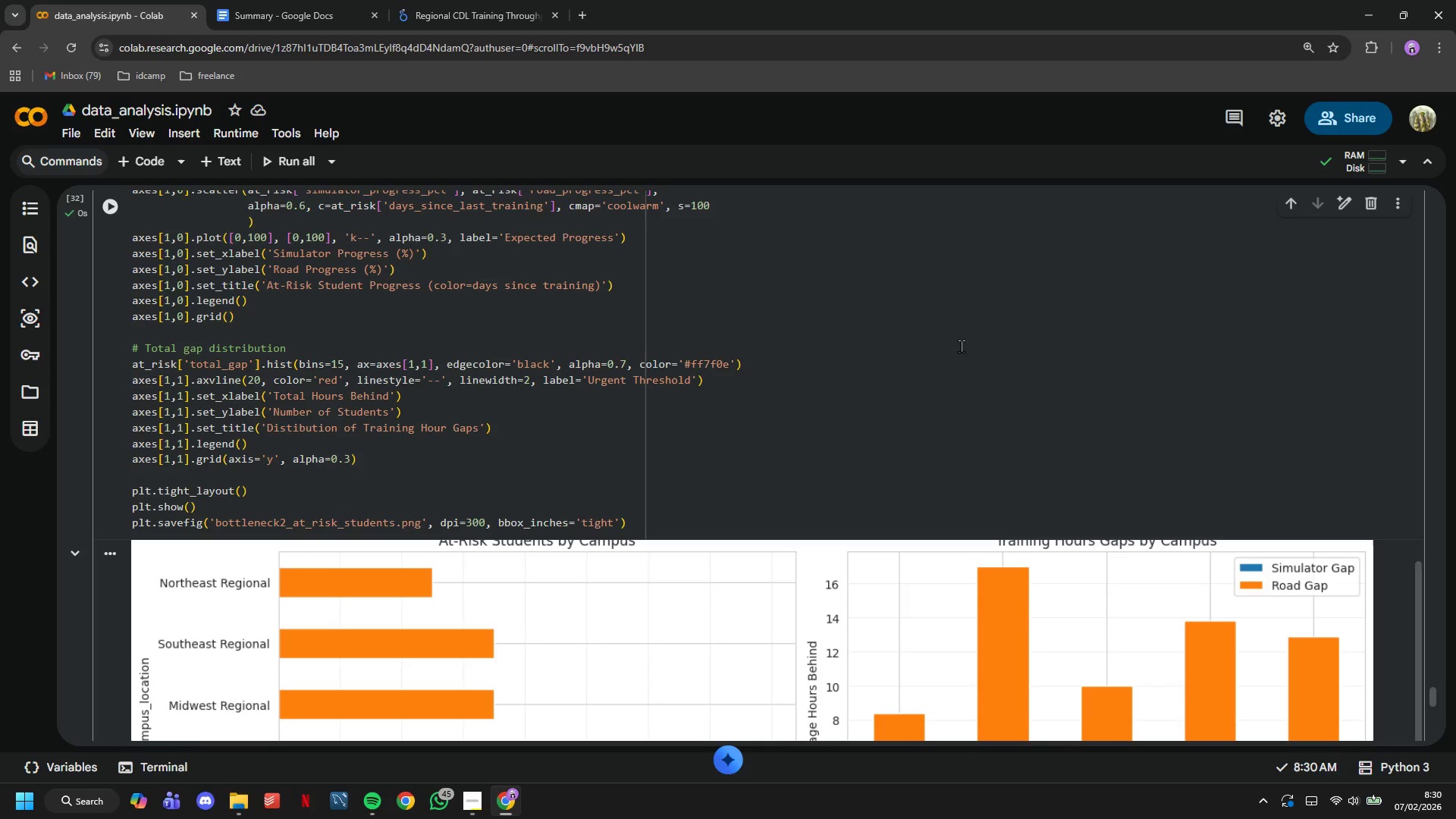 
scroll: coordinate [960, 341], scroll_direction: down, amount: 7.0
 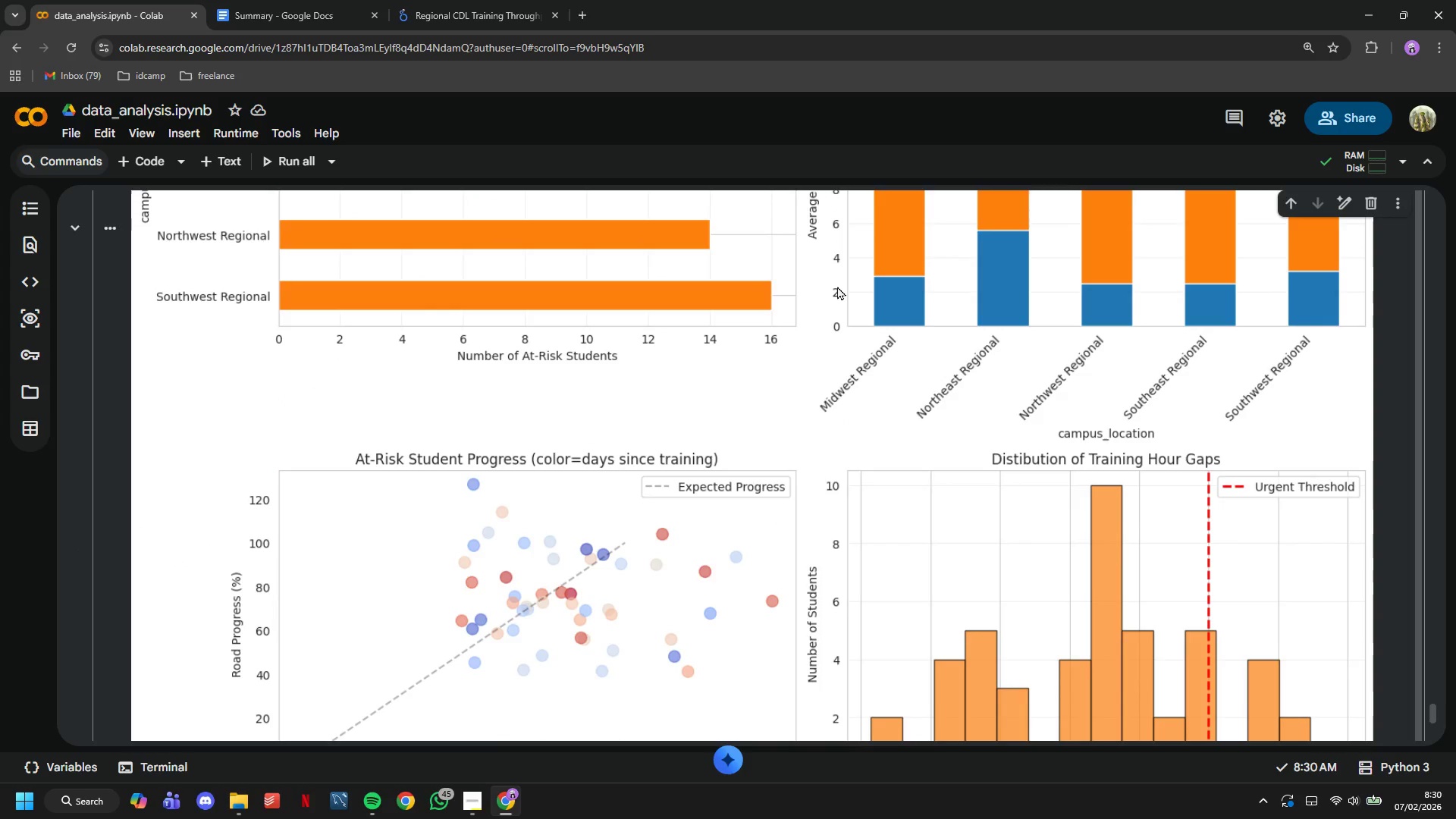 
wait(6.75)
 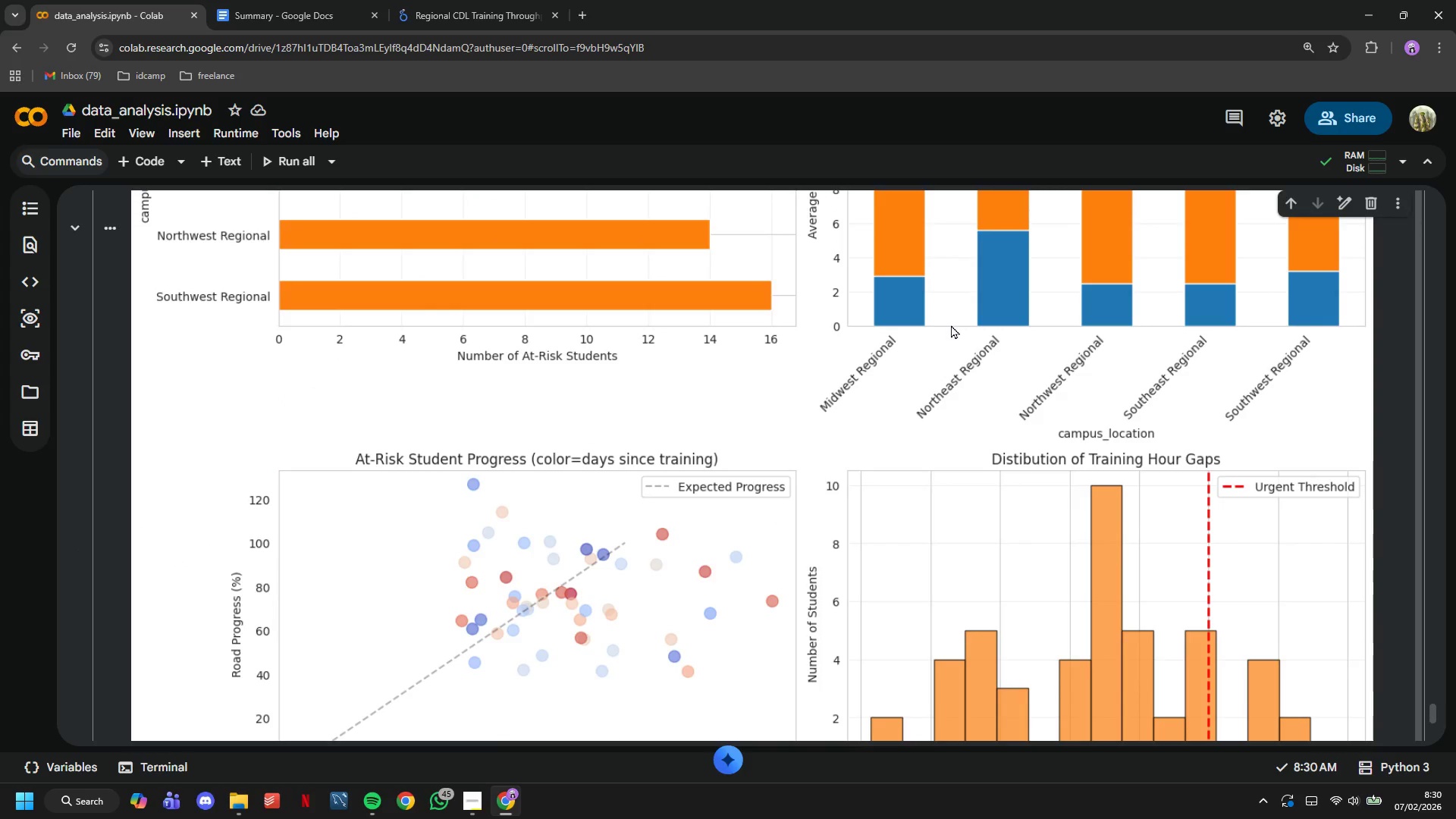 
scroll: coordinate [689, 425], scroll_direction: up, amount: 5.0
 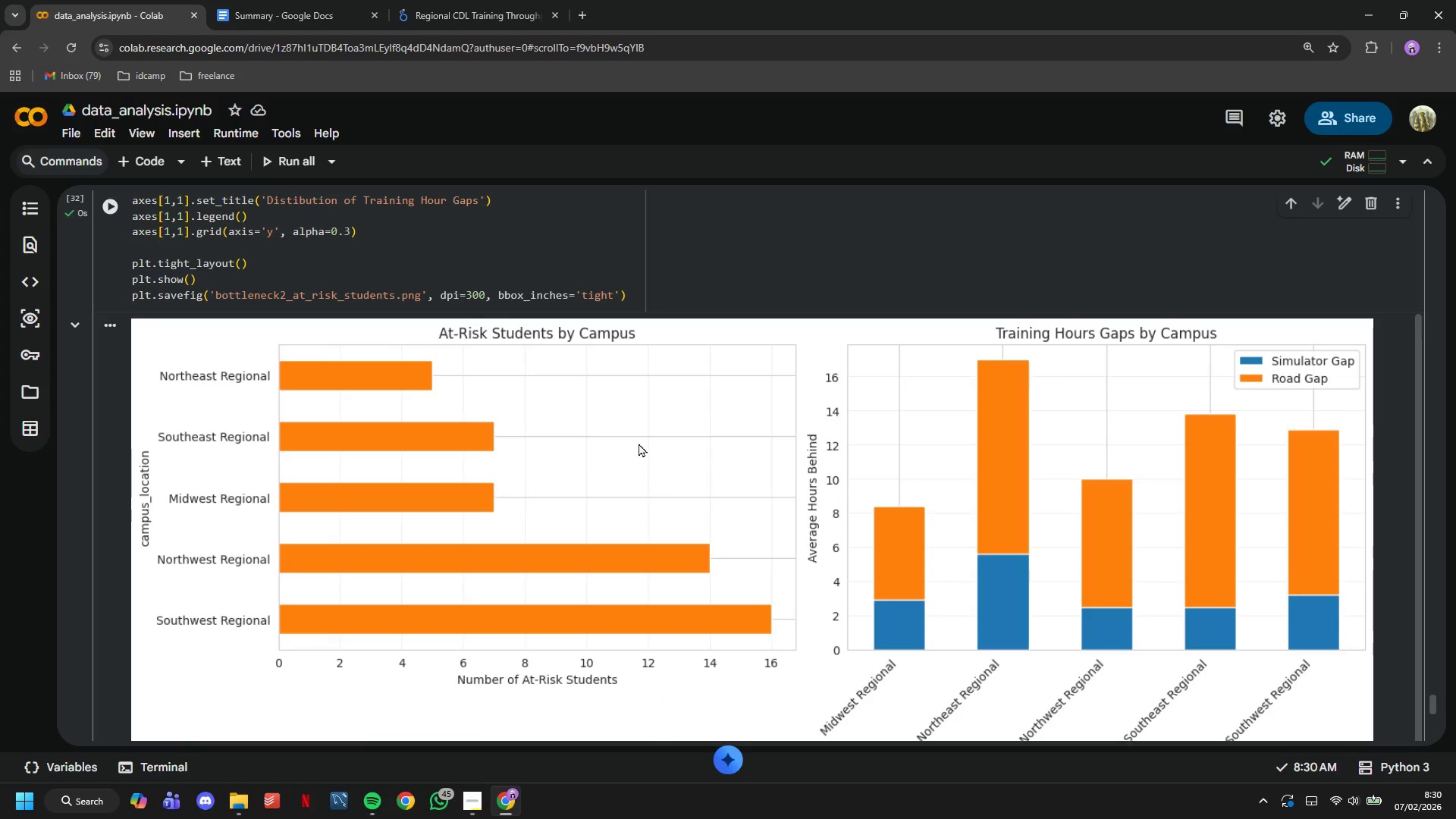 
wait(6.09)
 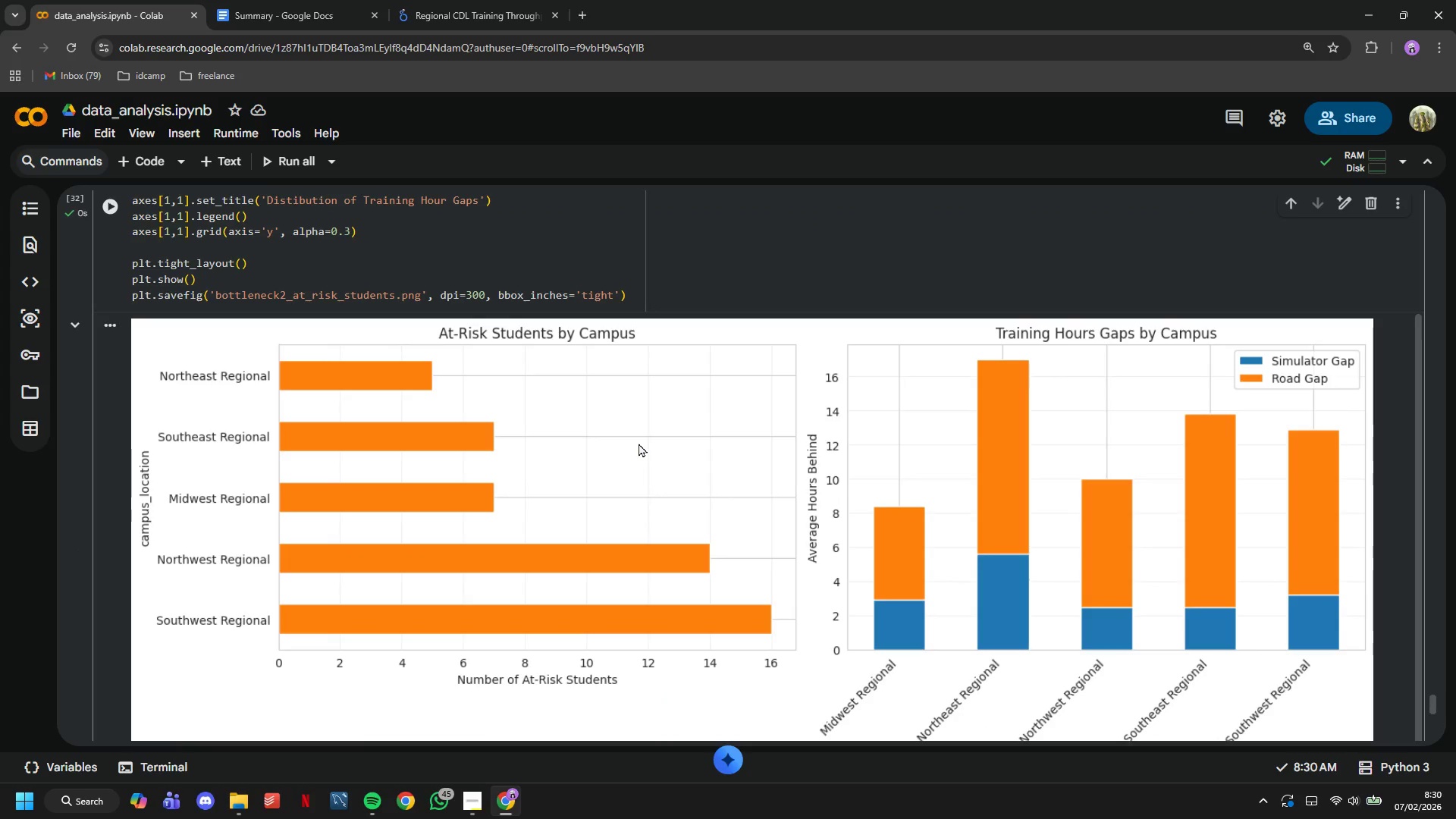 
scroll: coordinate [554, 455], scroll_direction: down, amount: 7.0
 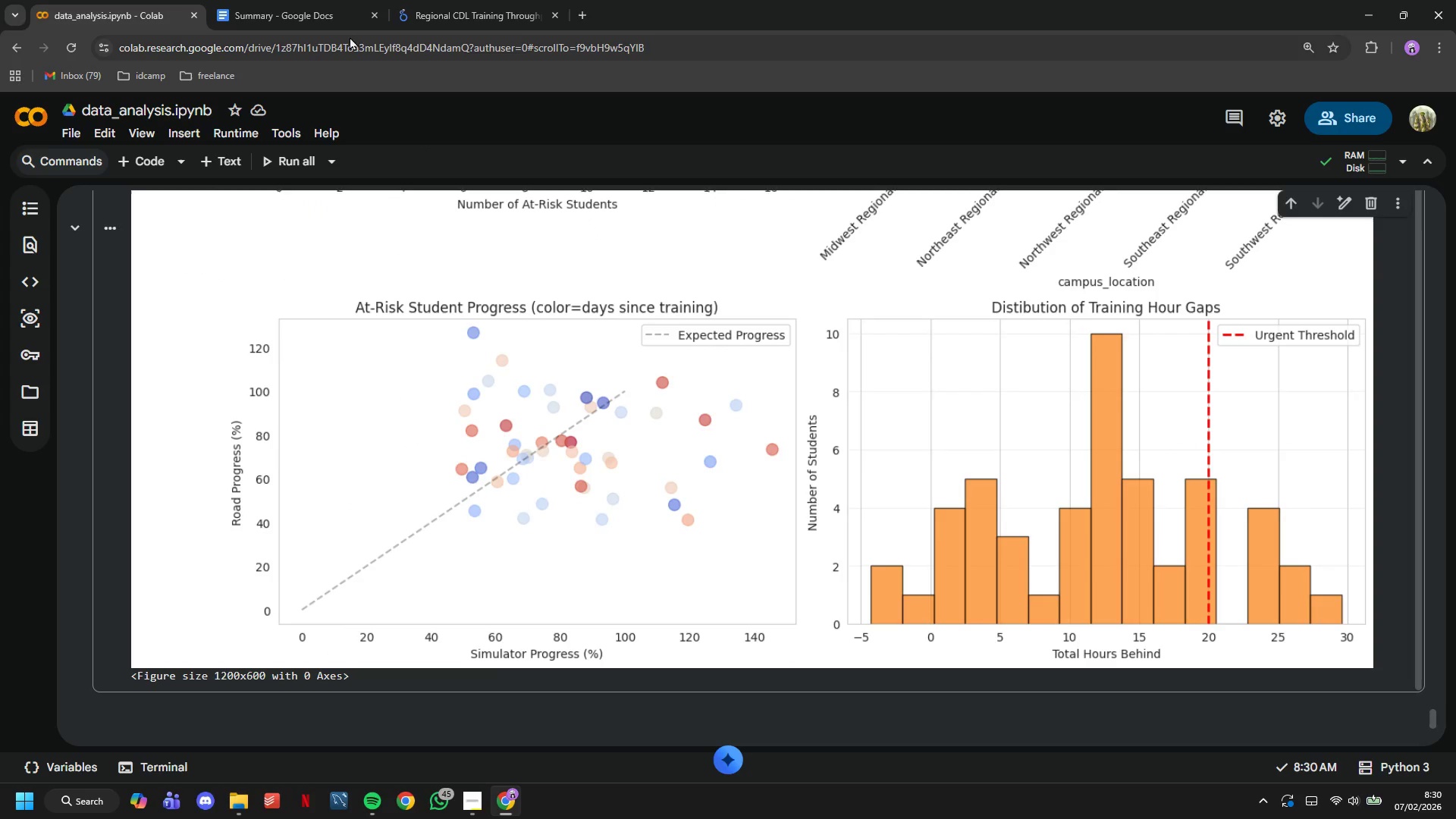 
left_click([300, 0])
 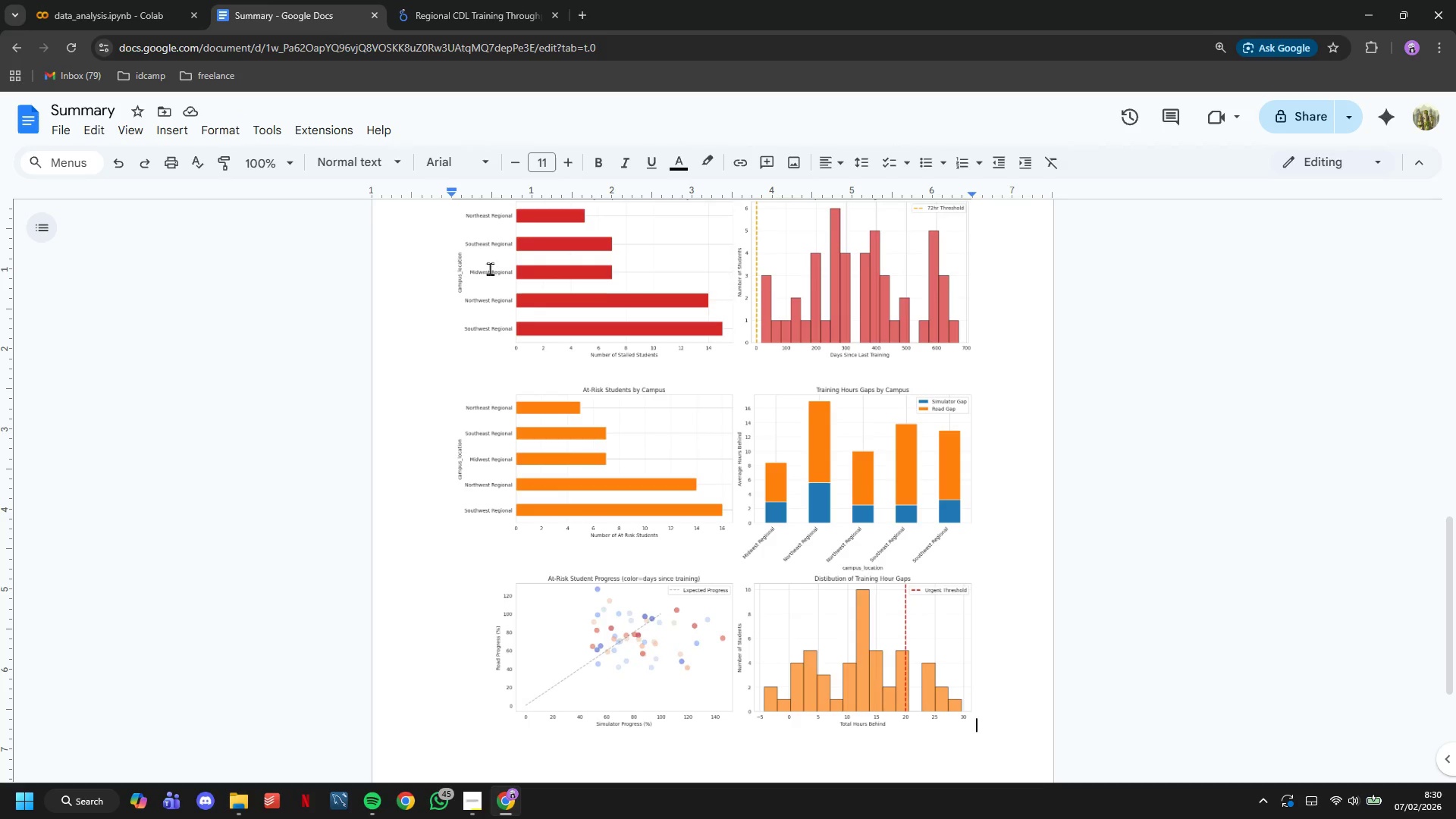 
scroll: coordinate [501, 297], scroll_direction: down, amount: 2.0
 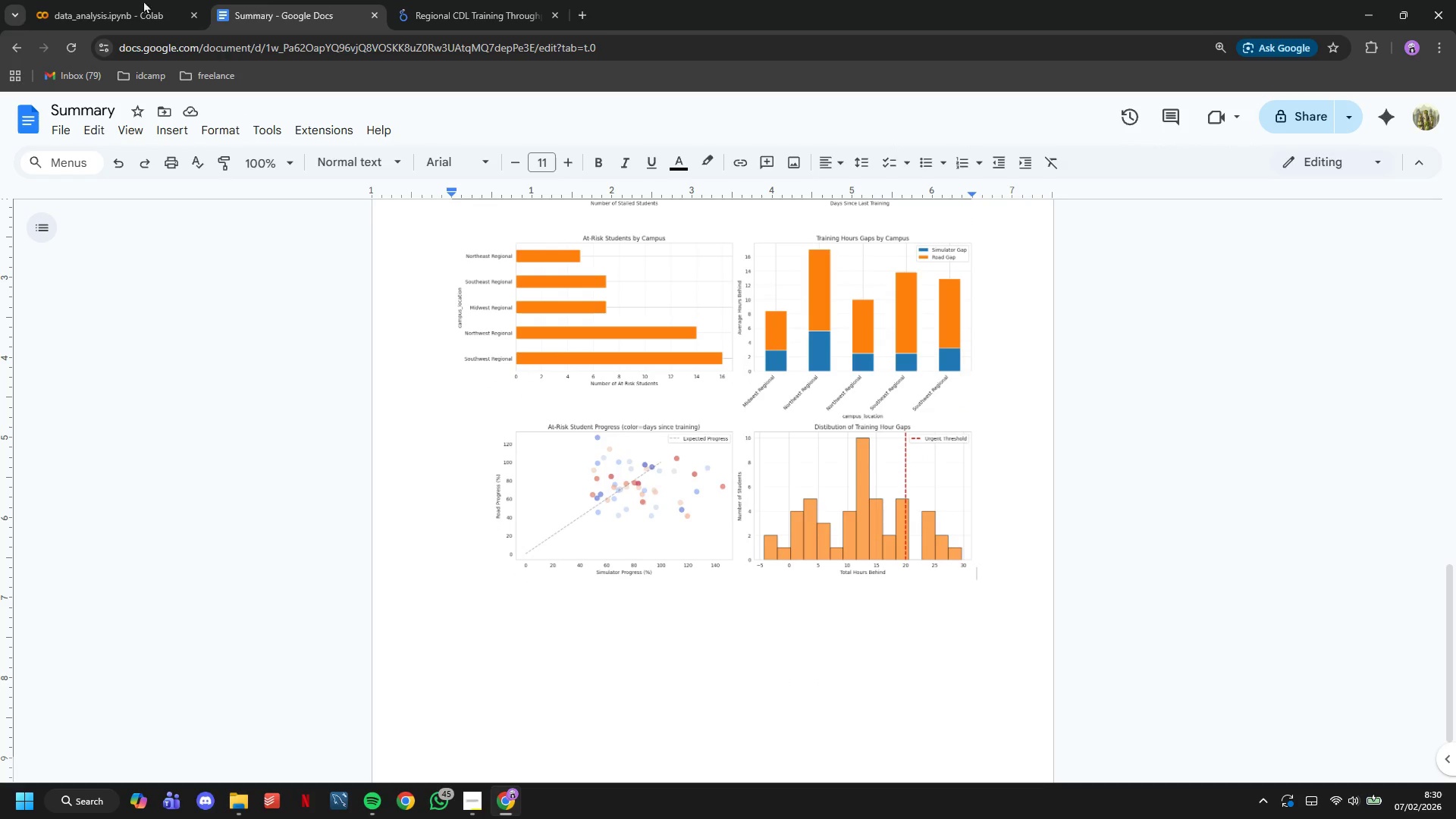 
left_click([110, 0])
 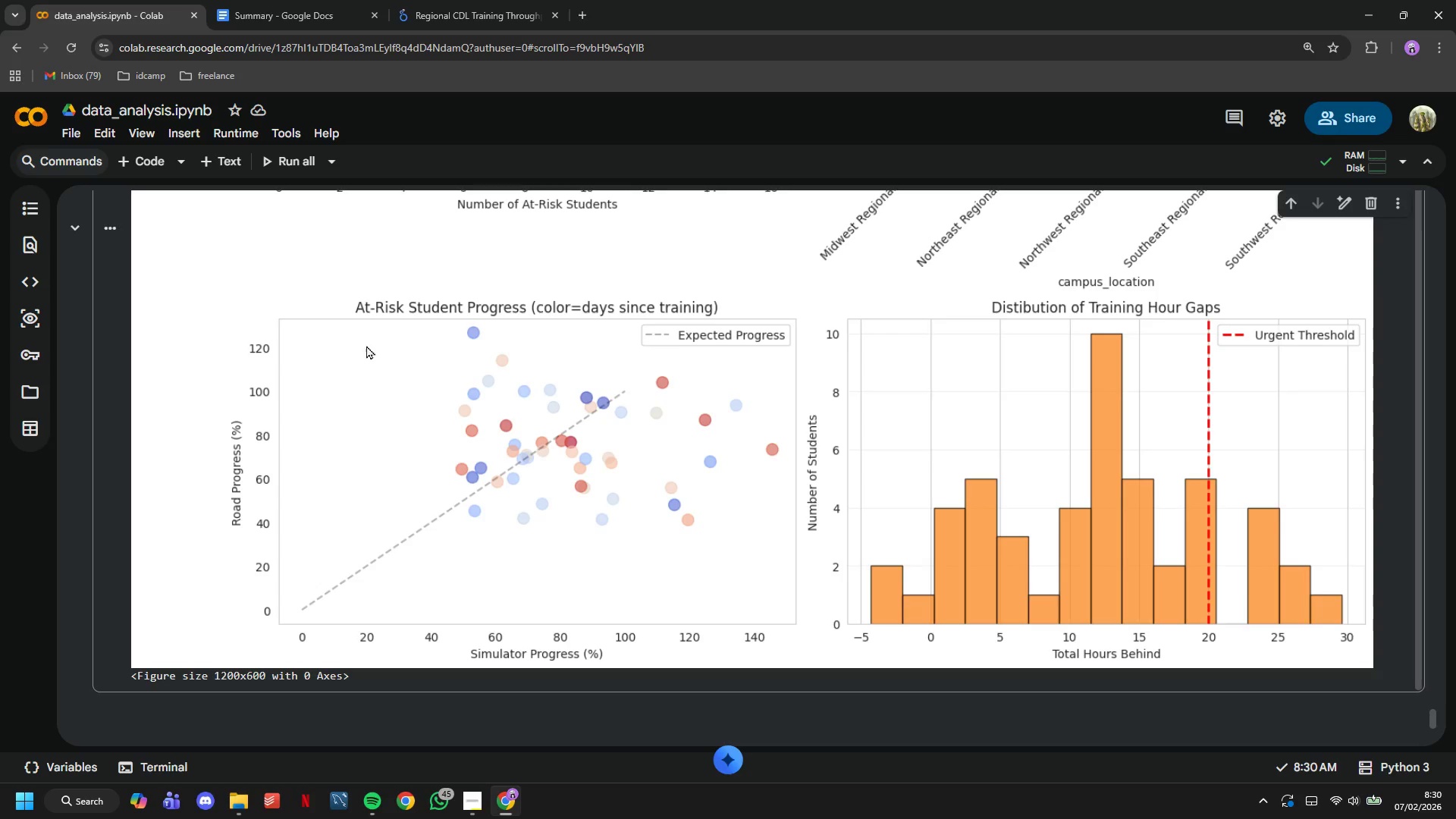 
left_click([333, 380])
 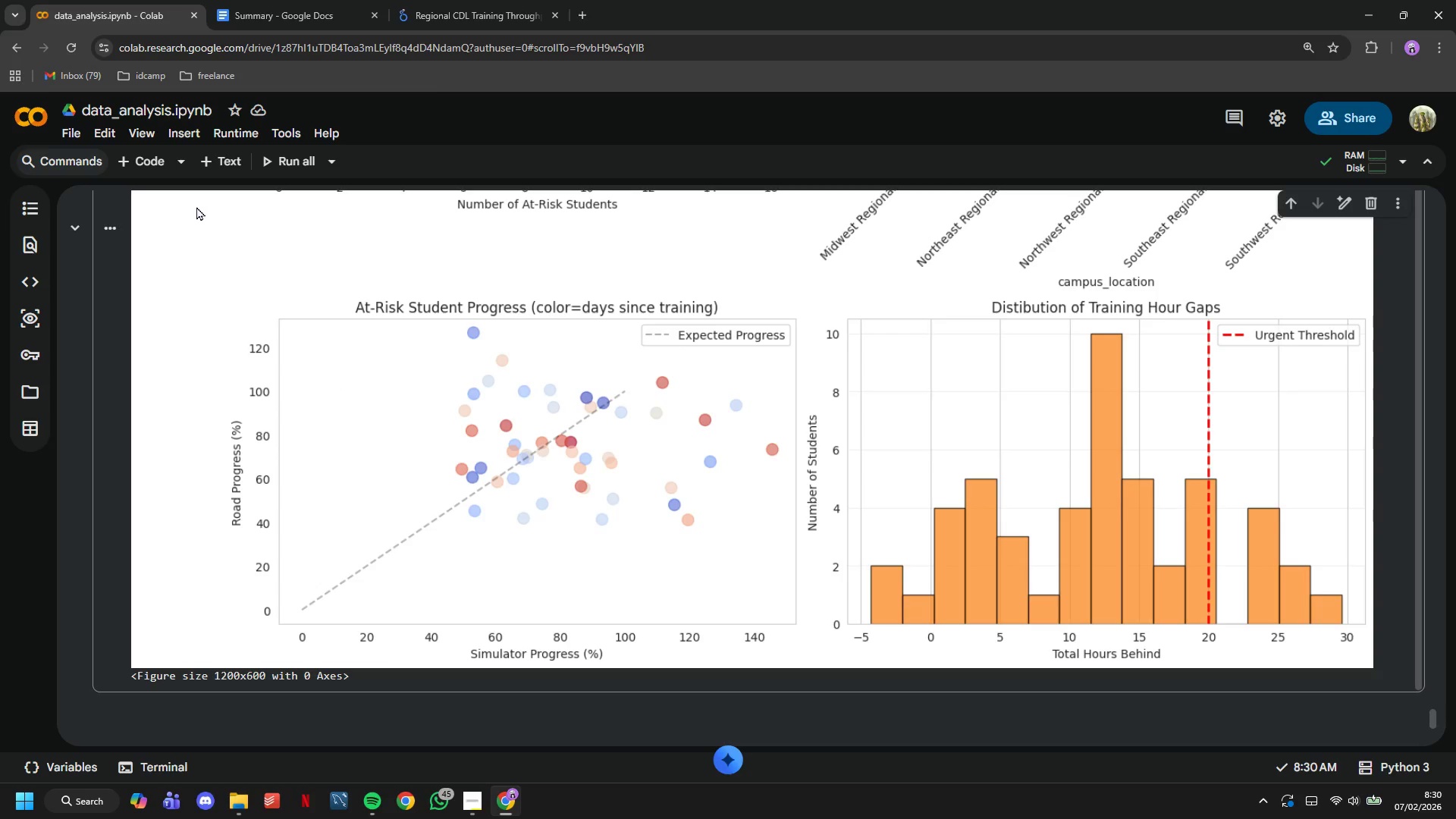 
left_click([227, 168])
 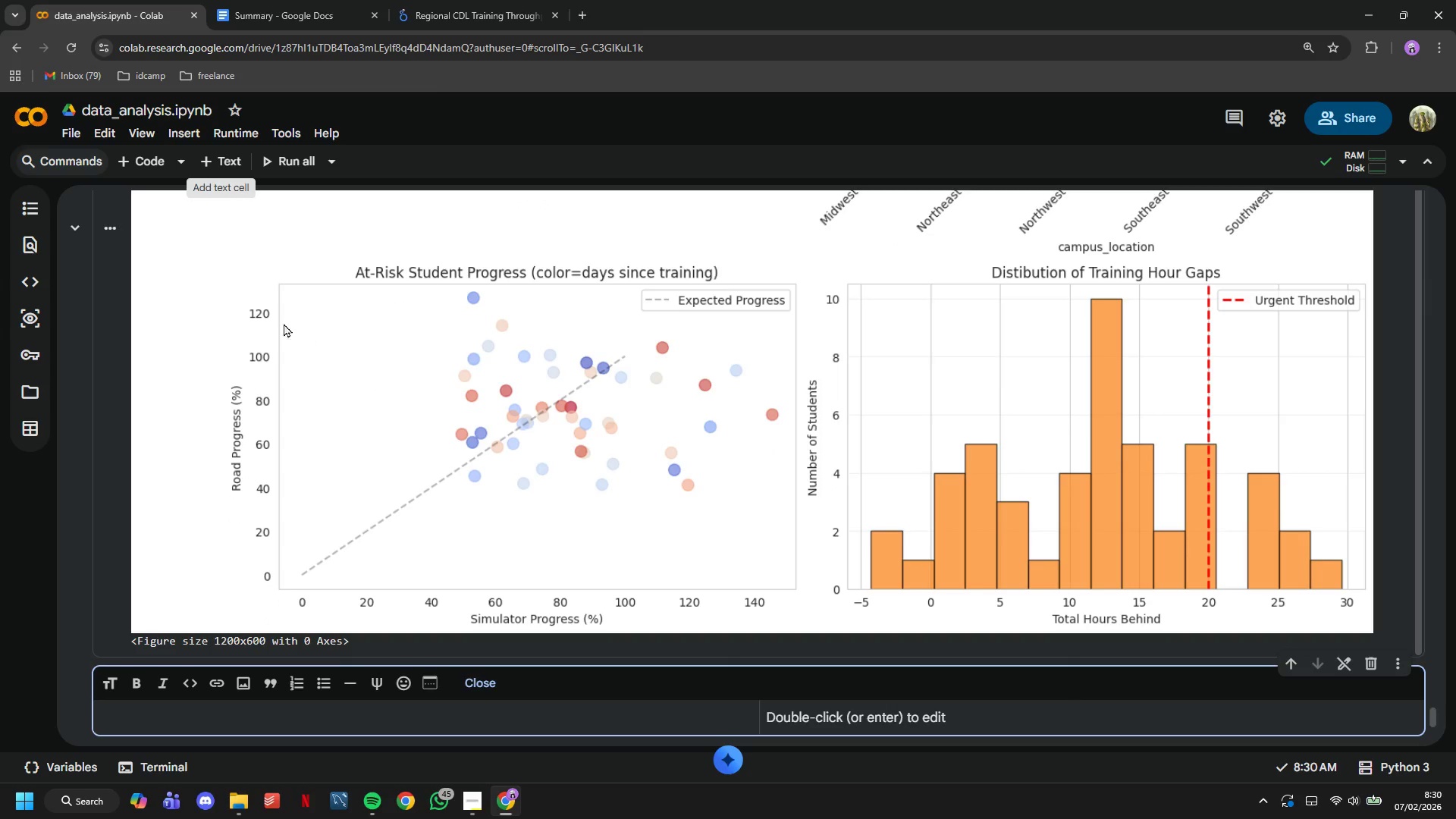 
type(## 8. Fleet Health Analysis - vehicle Maintenance Impact on Training)
 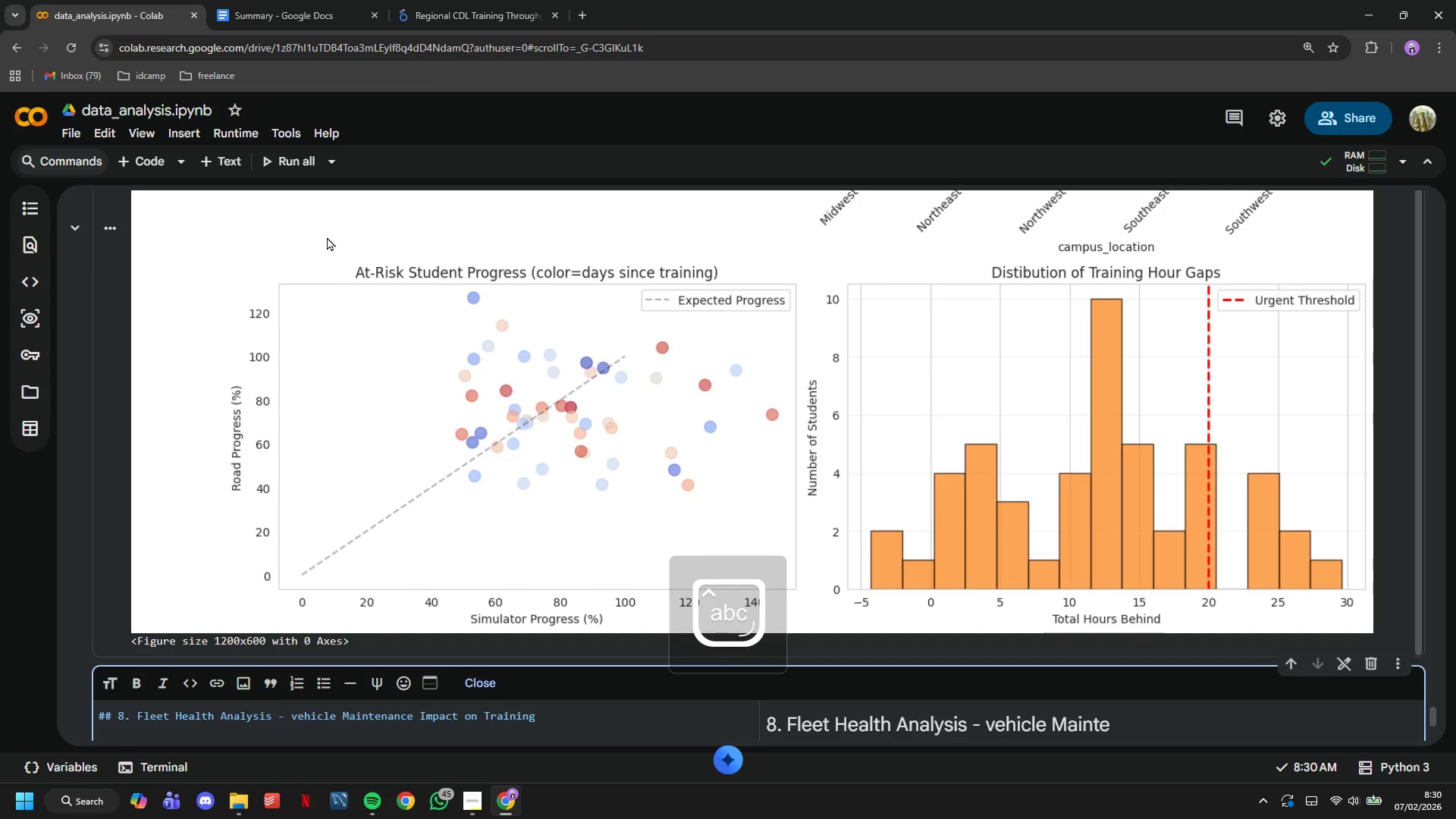 
scroll: coordinate [337, 316], scroll_direction: down, amount: 3.0
 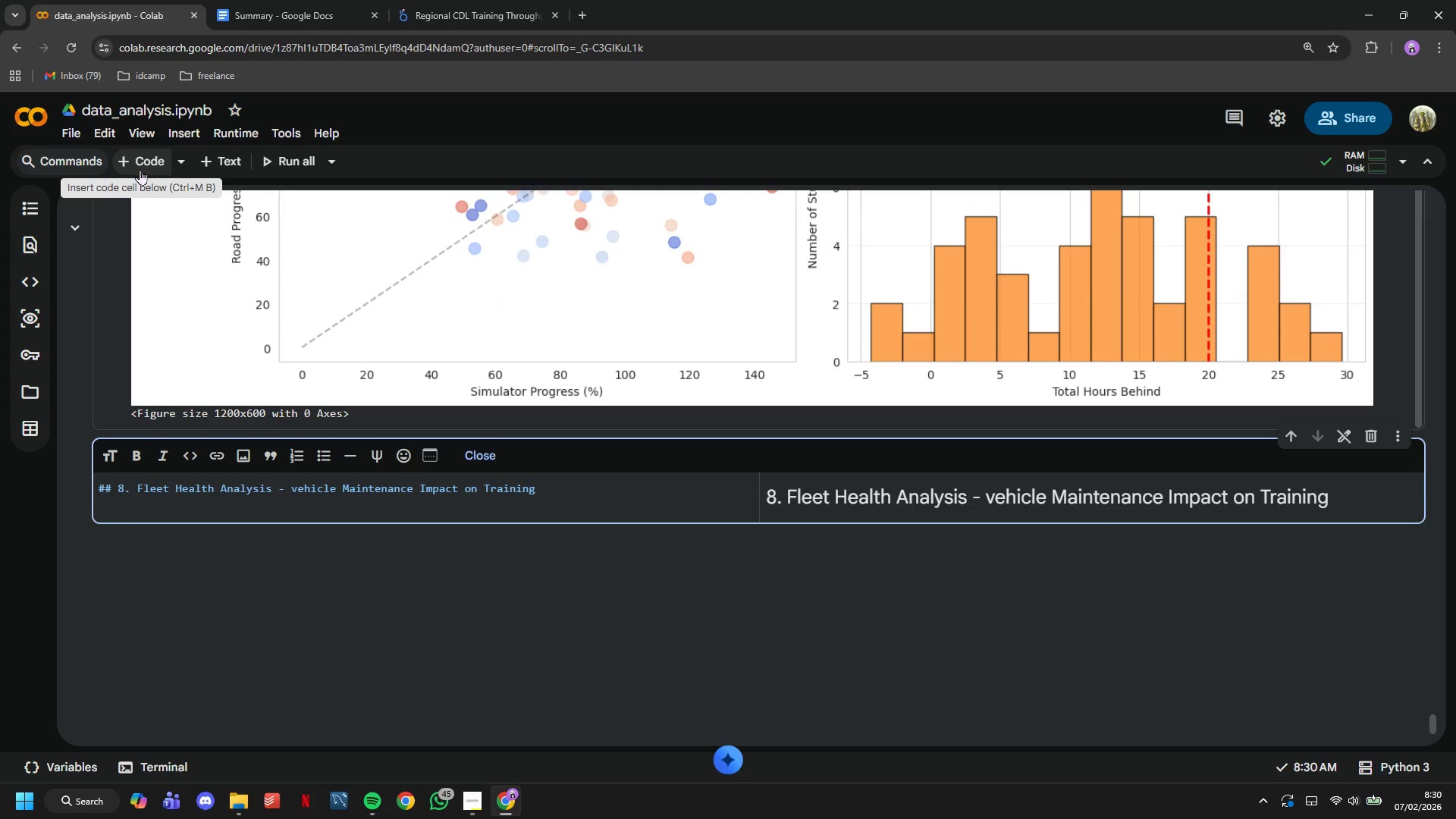 
left_click([140, 169])
 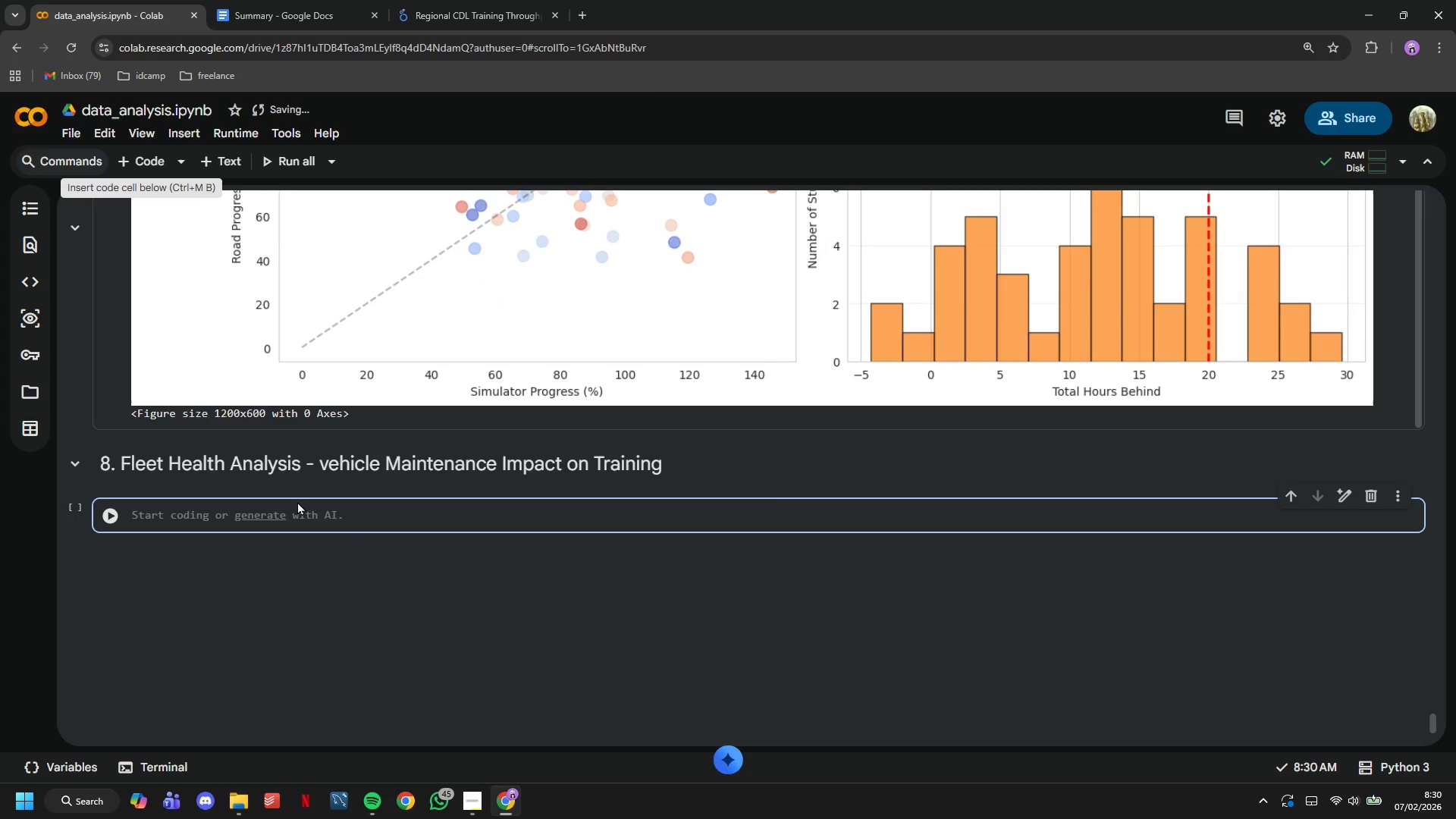 
type(# Vehicle availability analysis)
 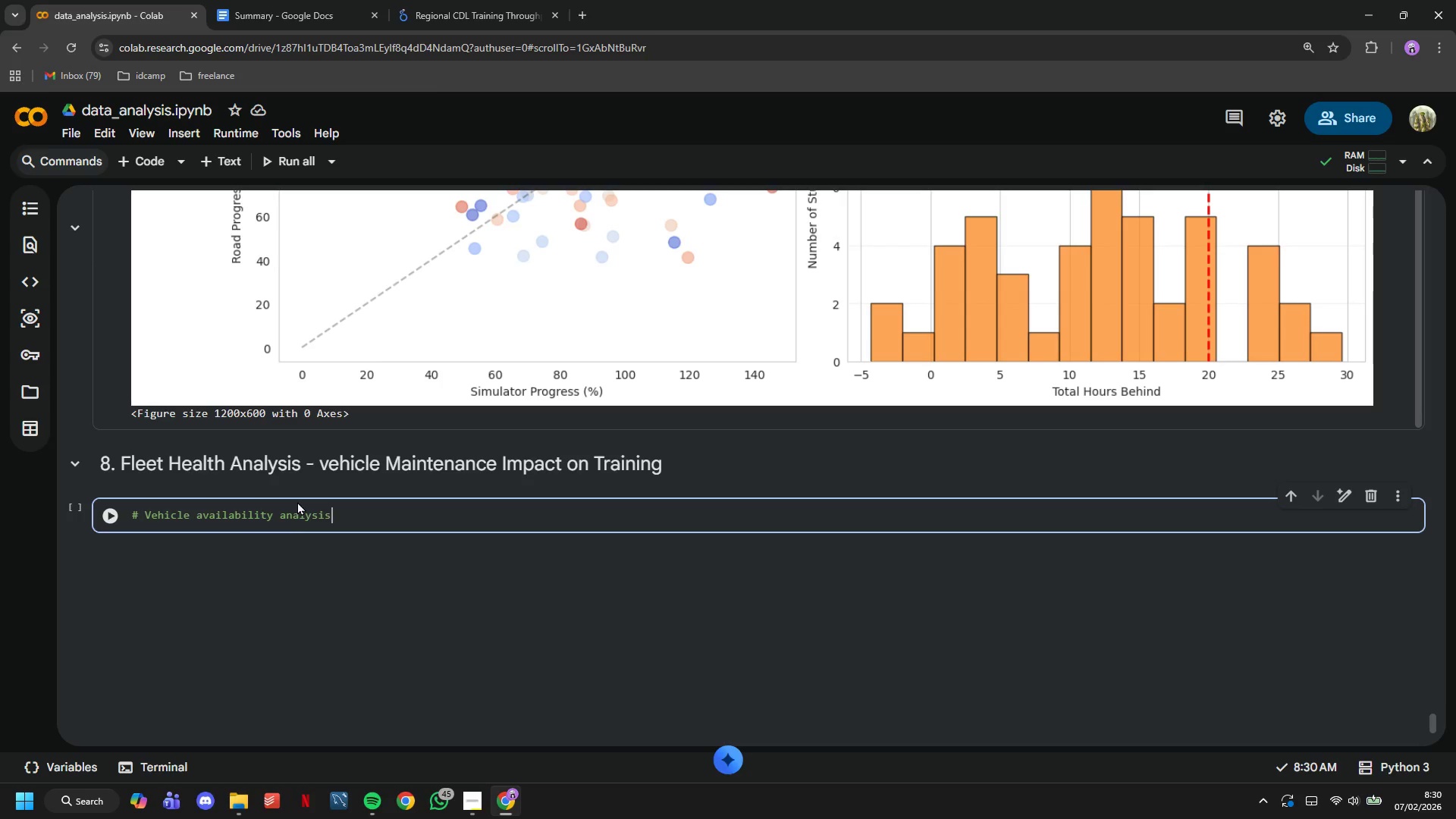 
key(Enter)
 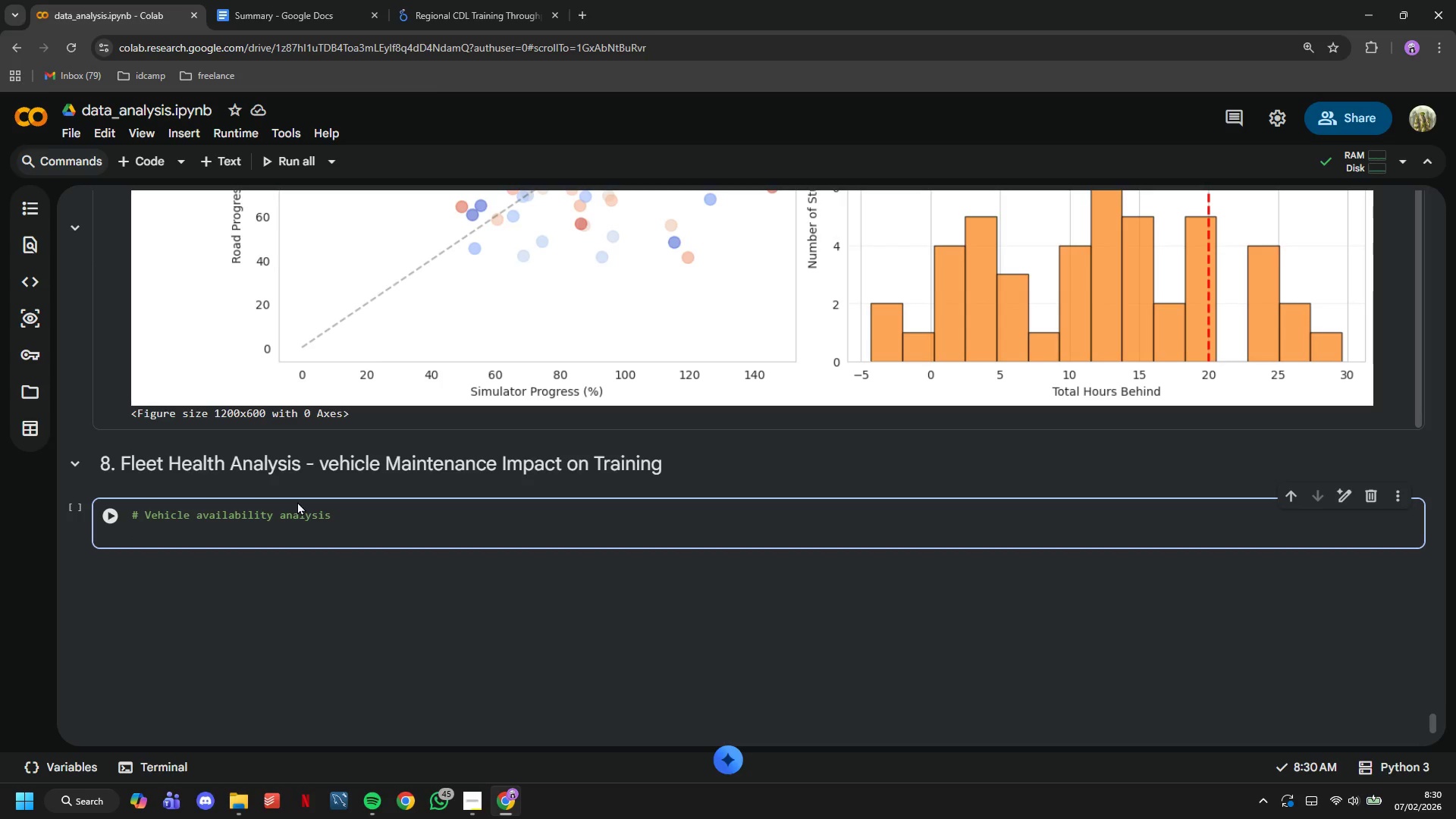 
type(vehicle_stati)
key(Backspace)
type(us -)
key(Backspace)
type(= df_vehicles.groupby(['campus_location)
 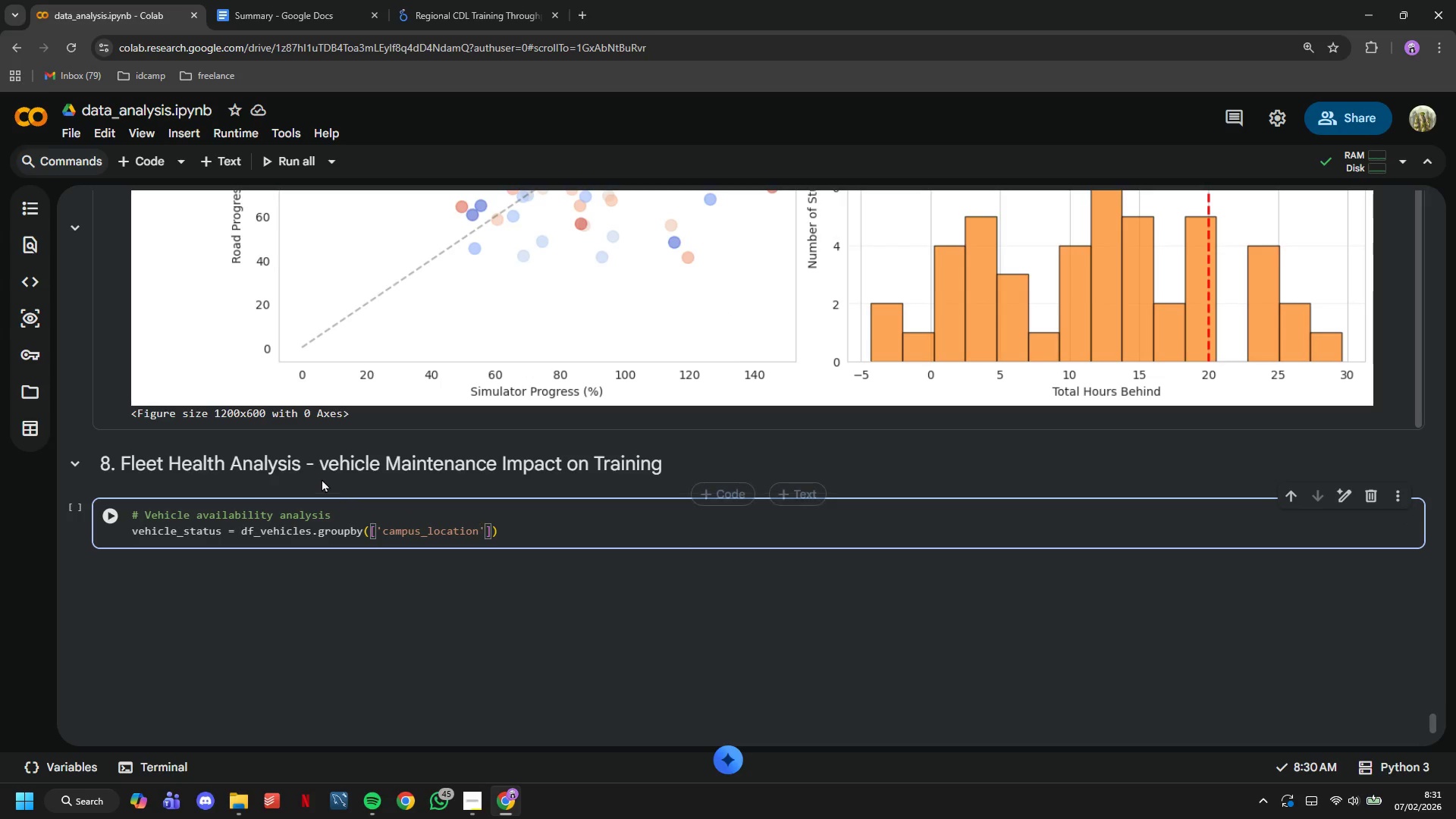 
key(ArrowRight)
 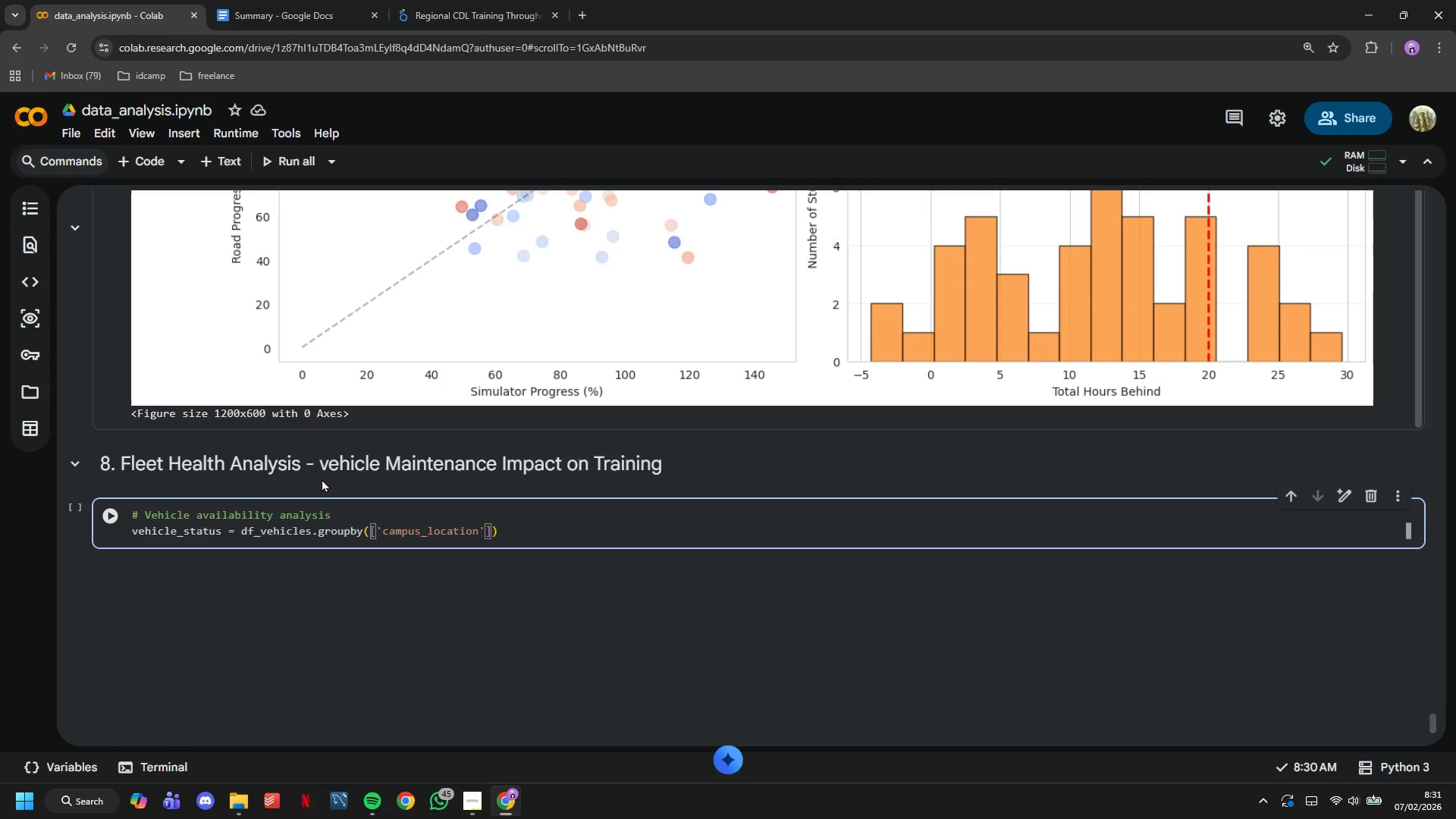 
type(, 'current_status)
 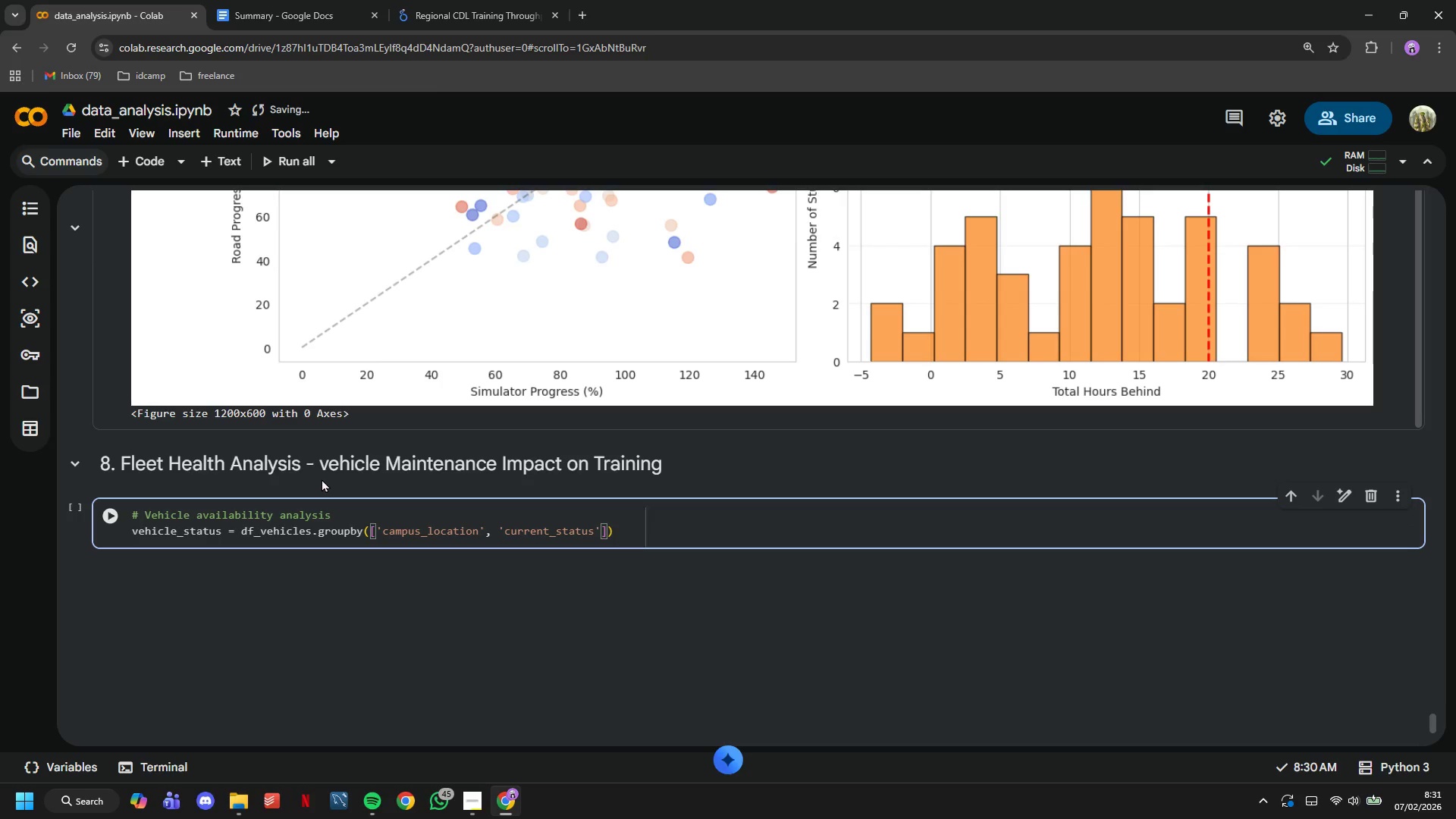 
key(ArrowRight)
 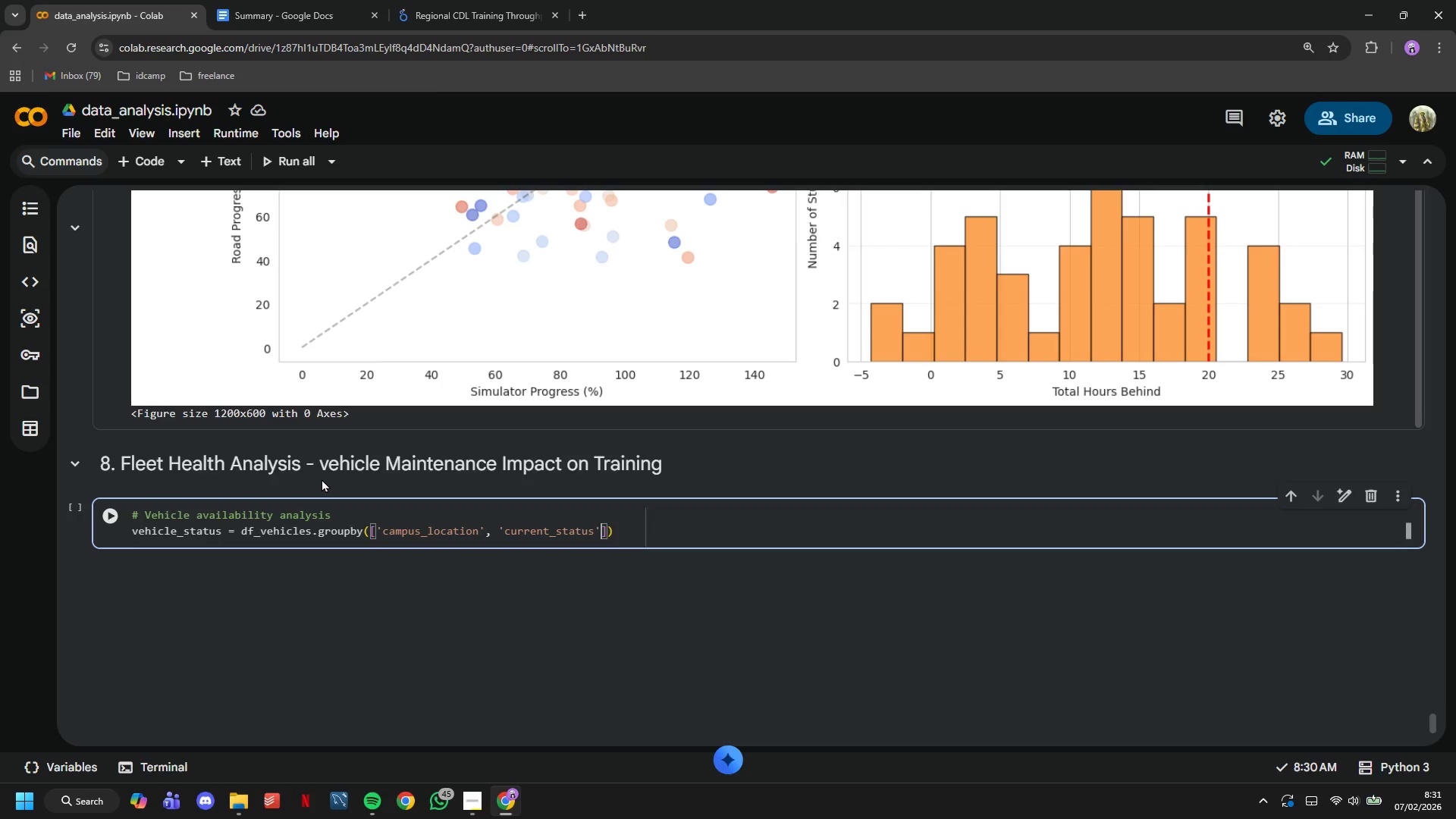 
key(ArrowRight)
 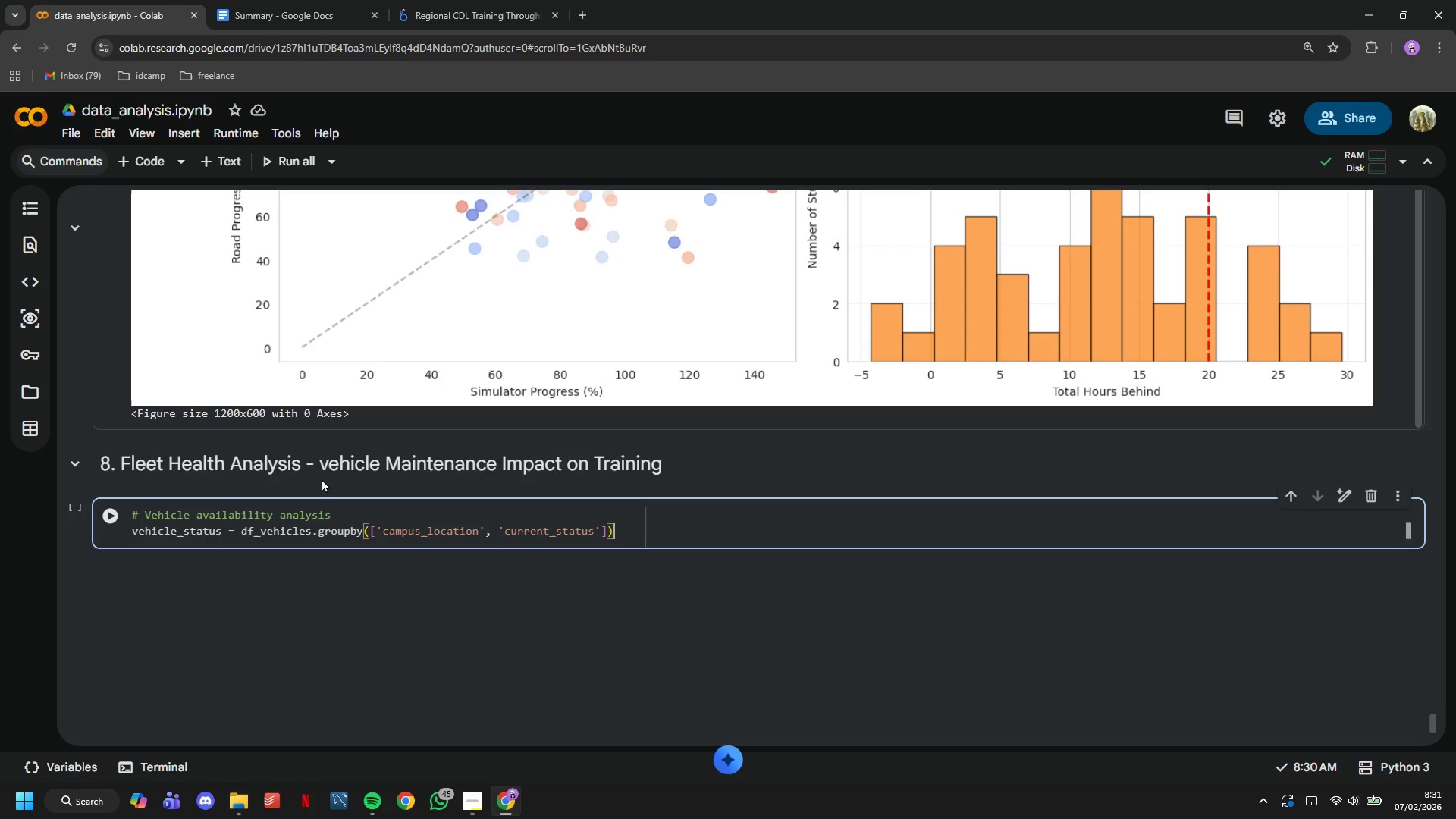 
key(ArrowRight)
 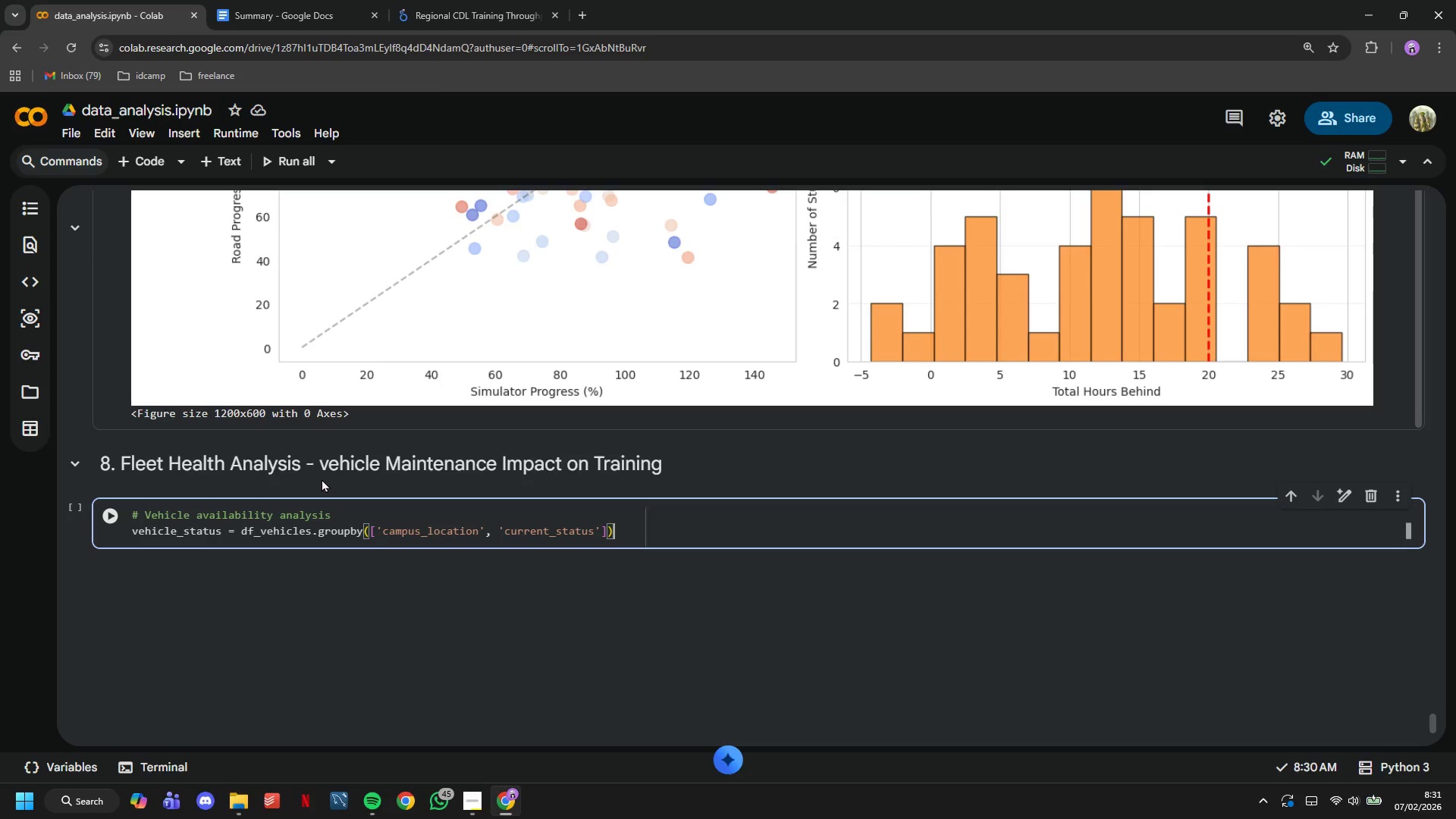 
type(.size()
 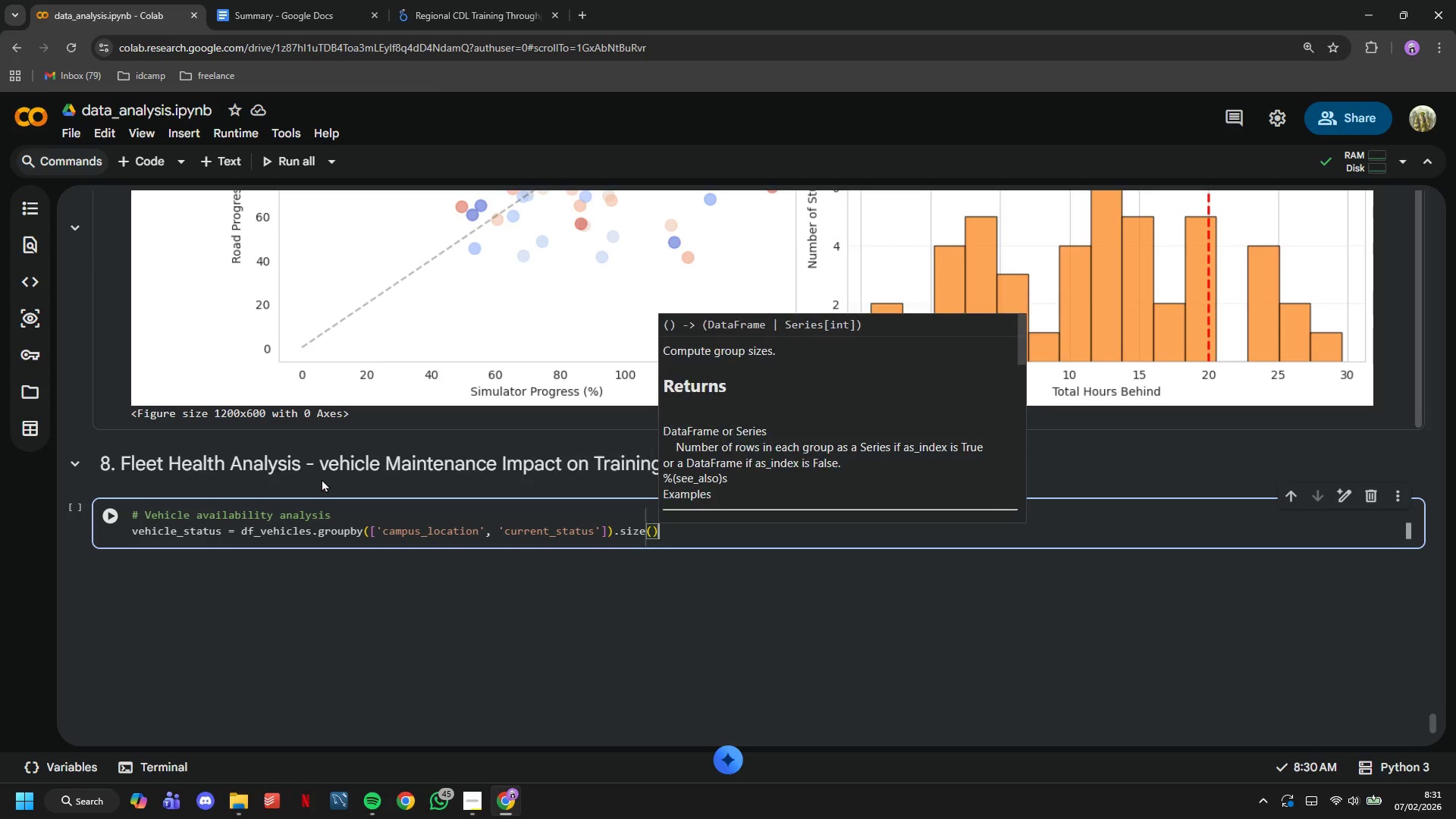 
key(ArrowRight)
 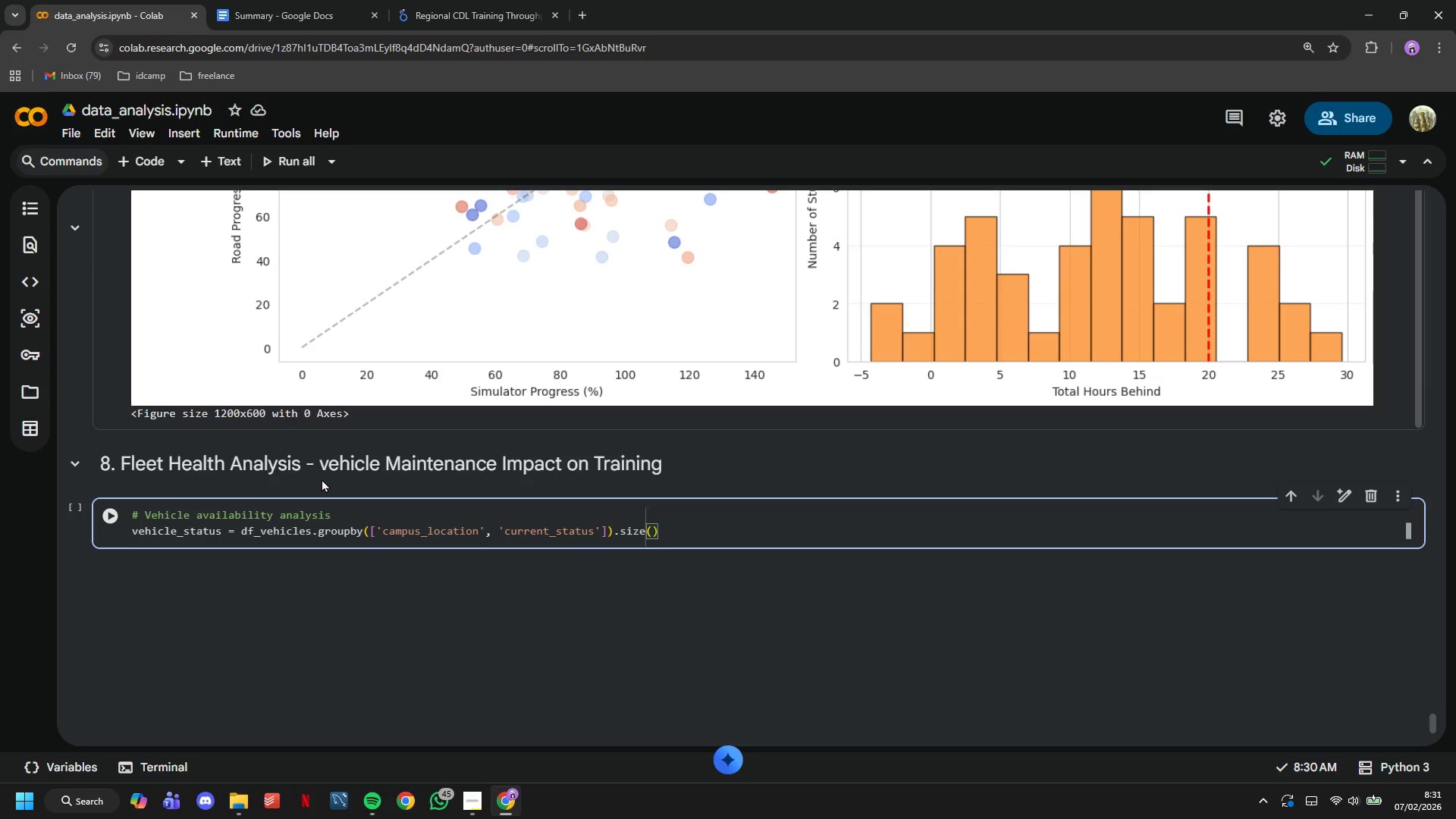 
type(.reset_index(name='count)
 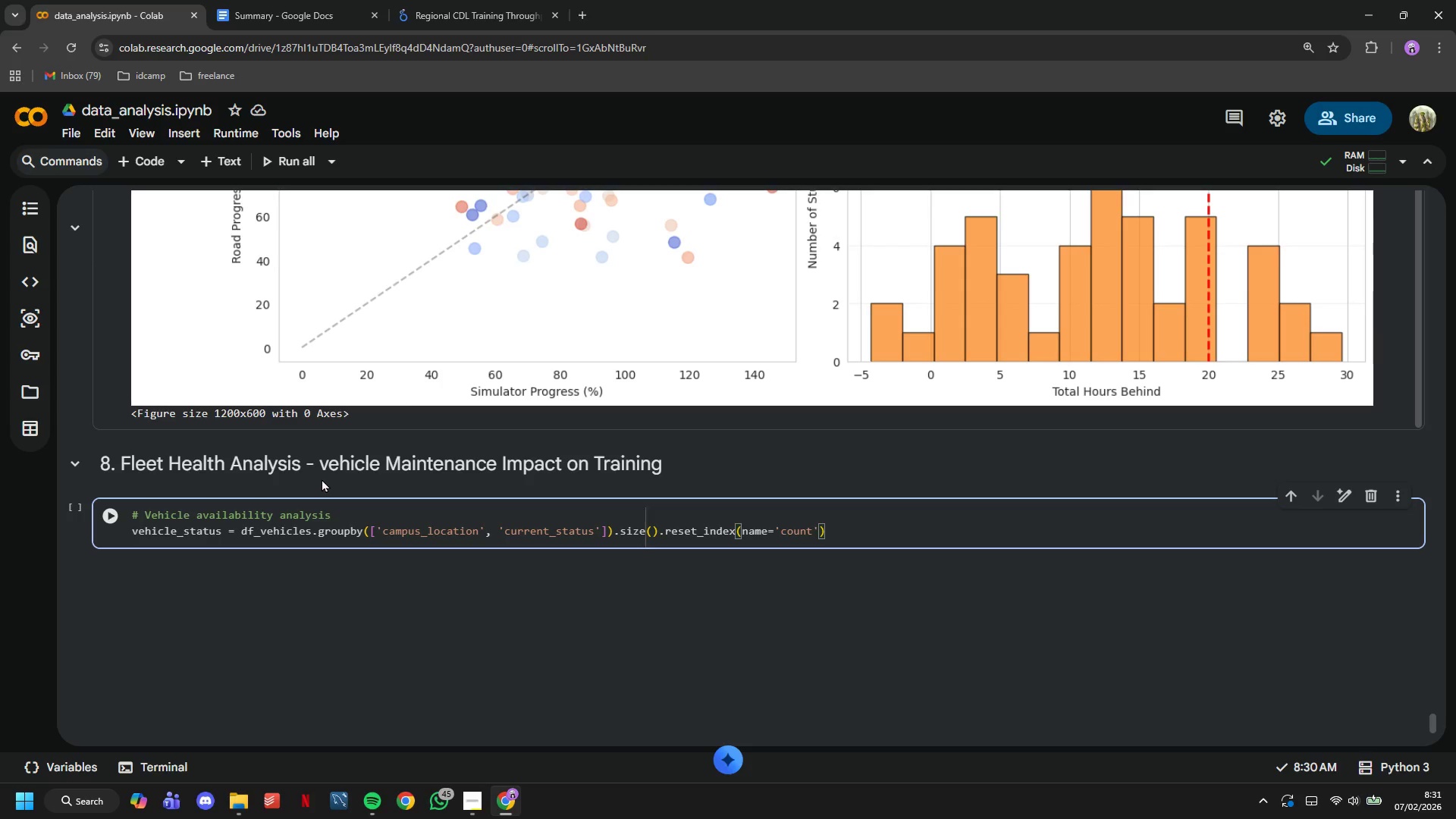 
key(ArrowRight)
 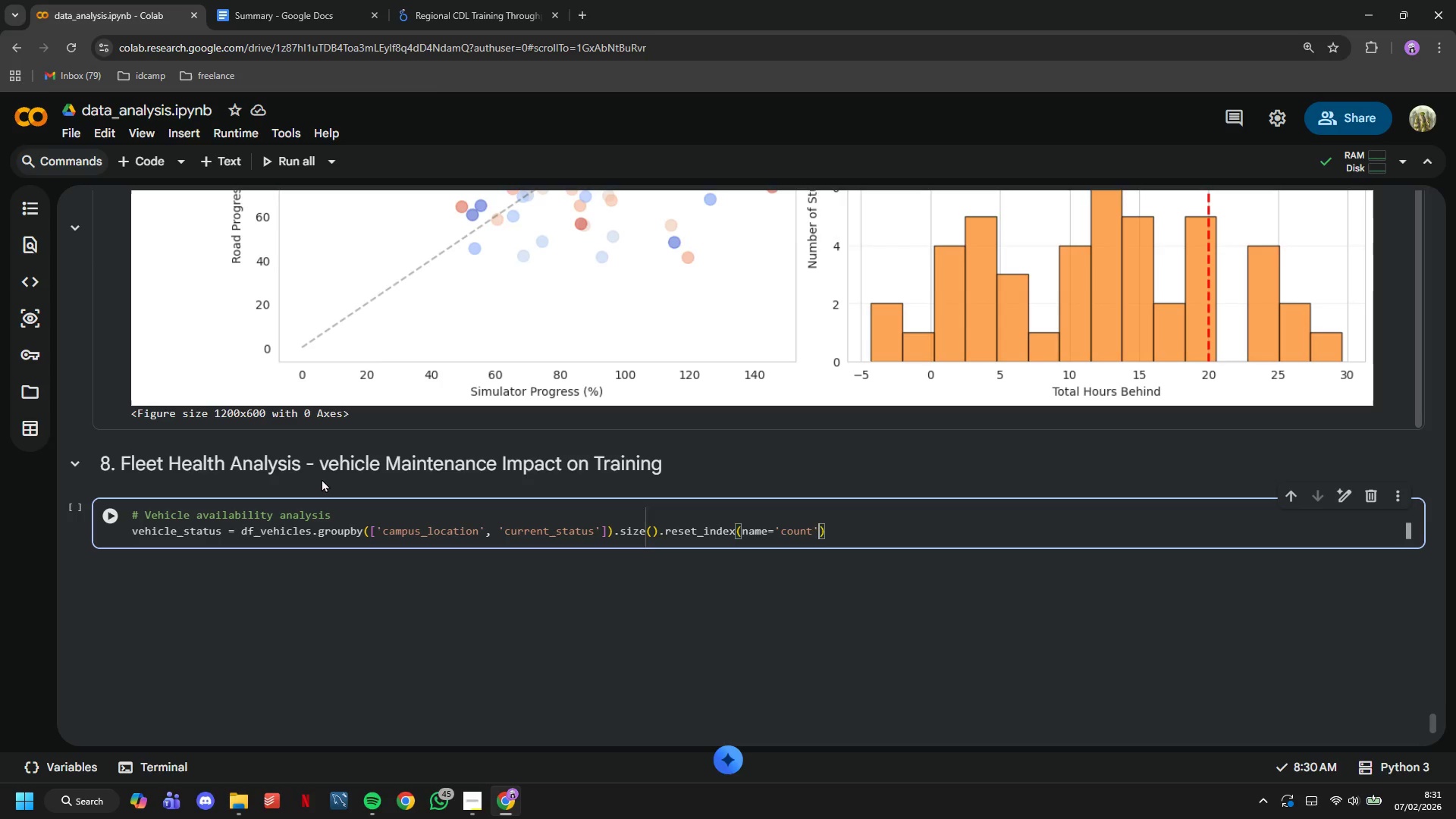 
key(ArrowRight)
 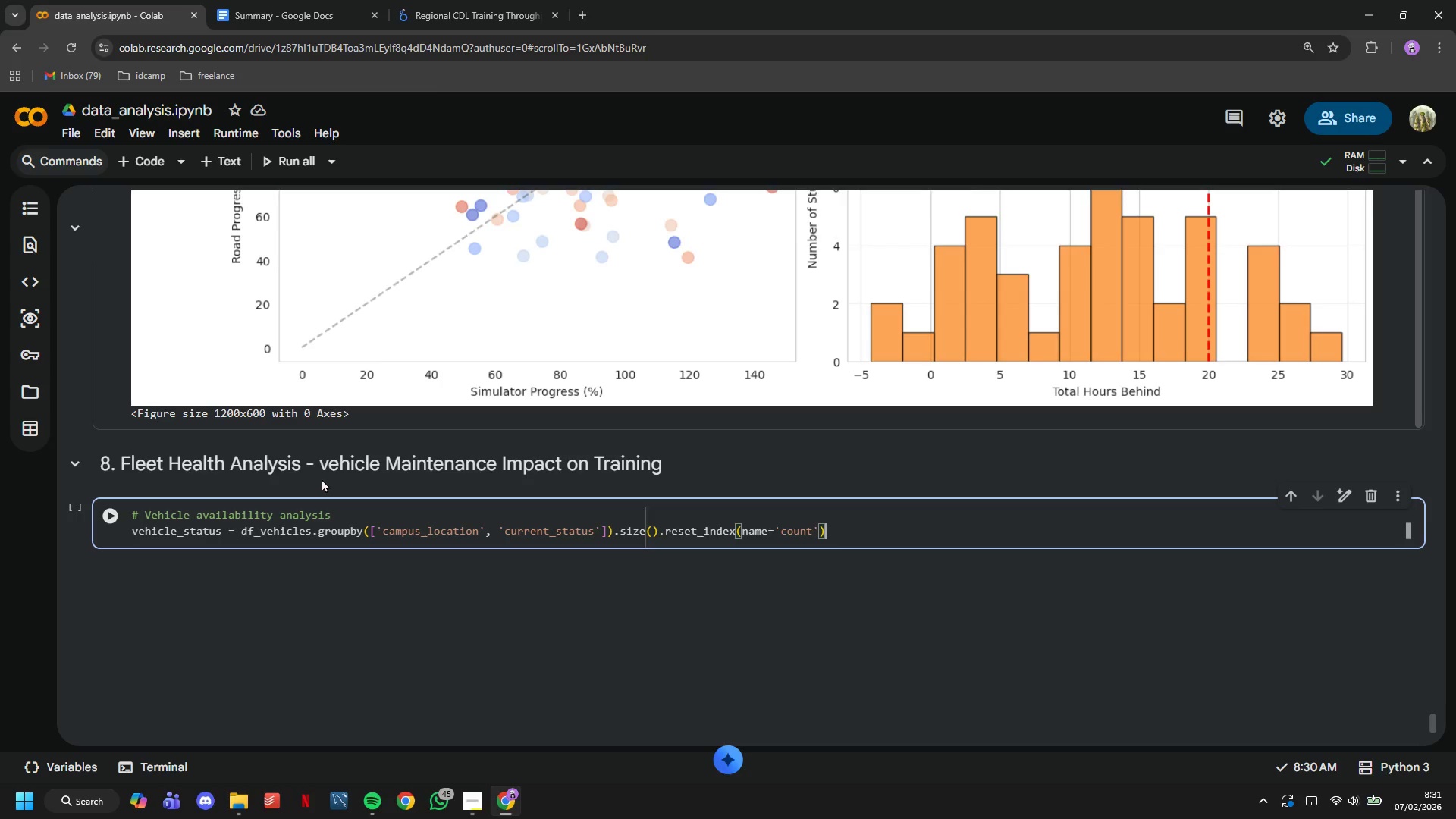 
key(Enter)
 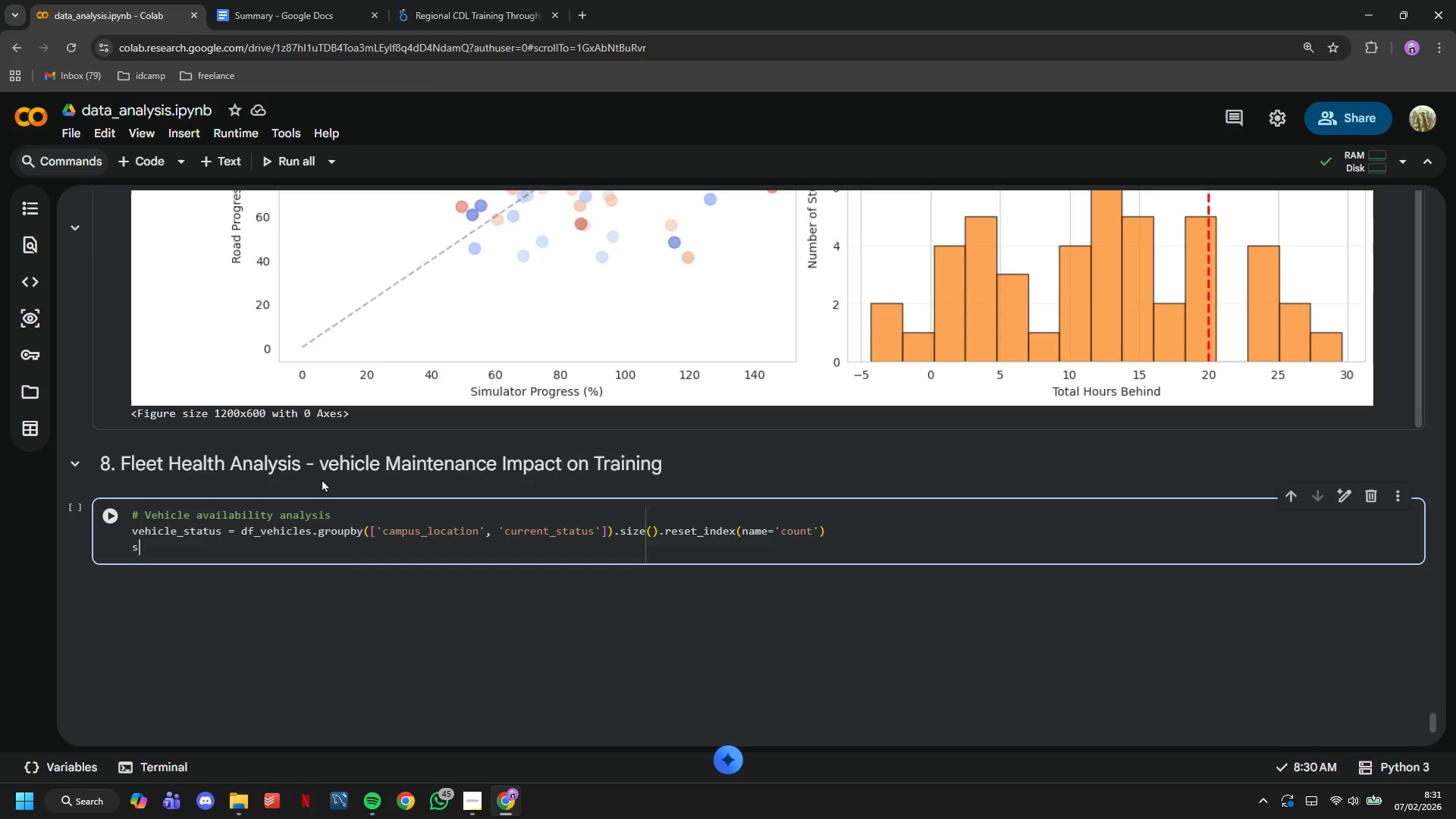 
type(stat)
key(Backspace)
type(tus_pivot = vehicle_status.pivot(index='campus_locatio)
 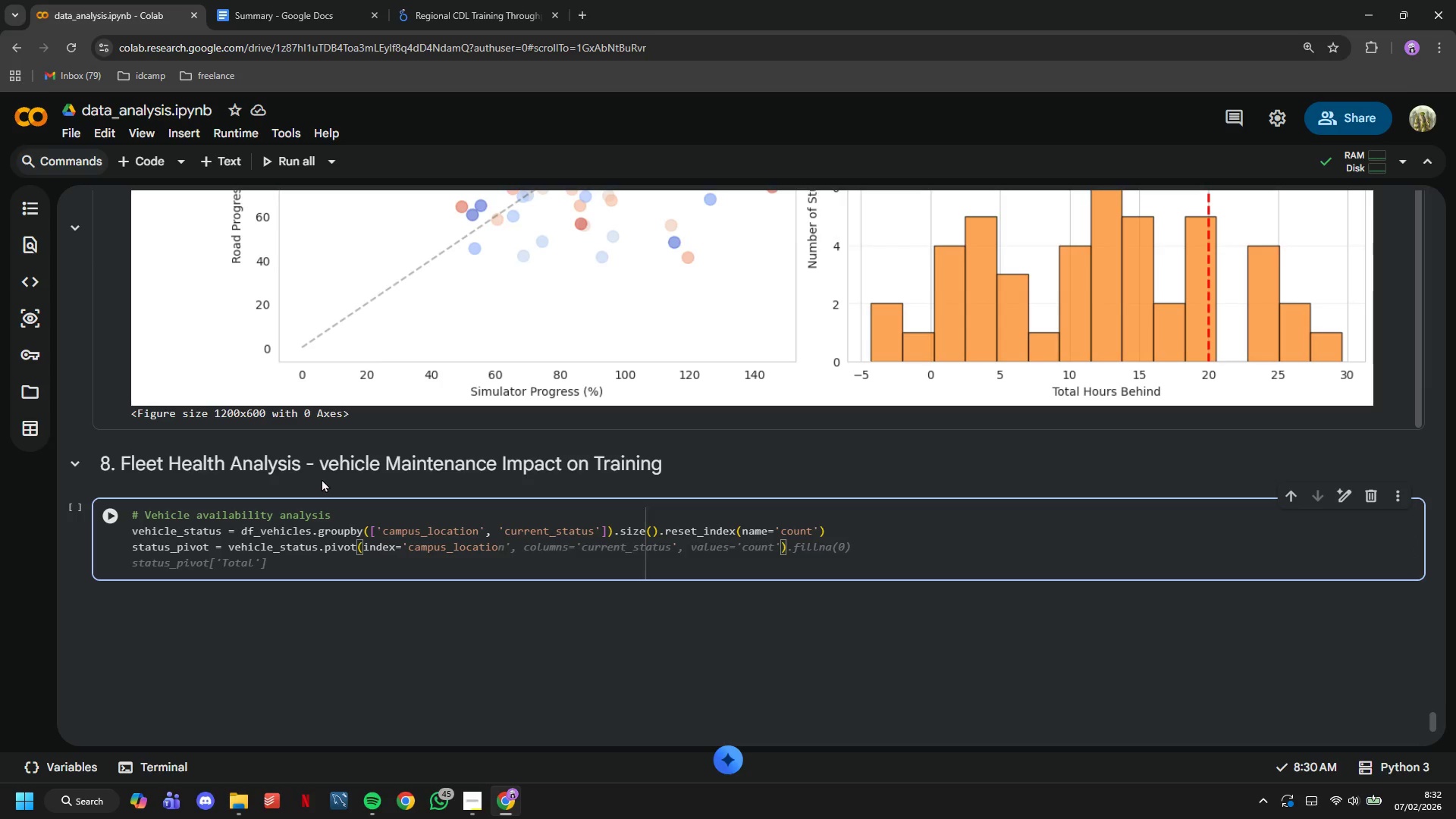 
key(N)
 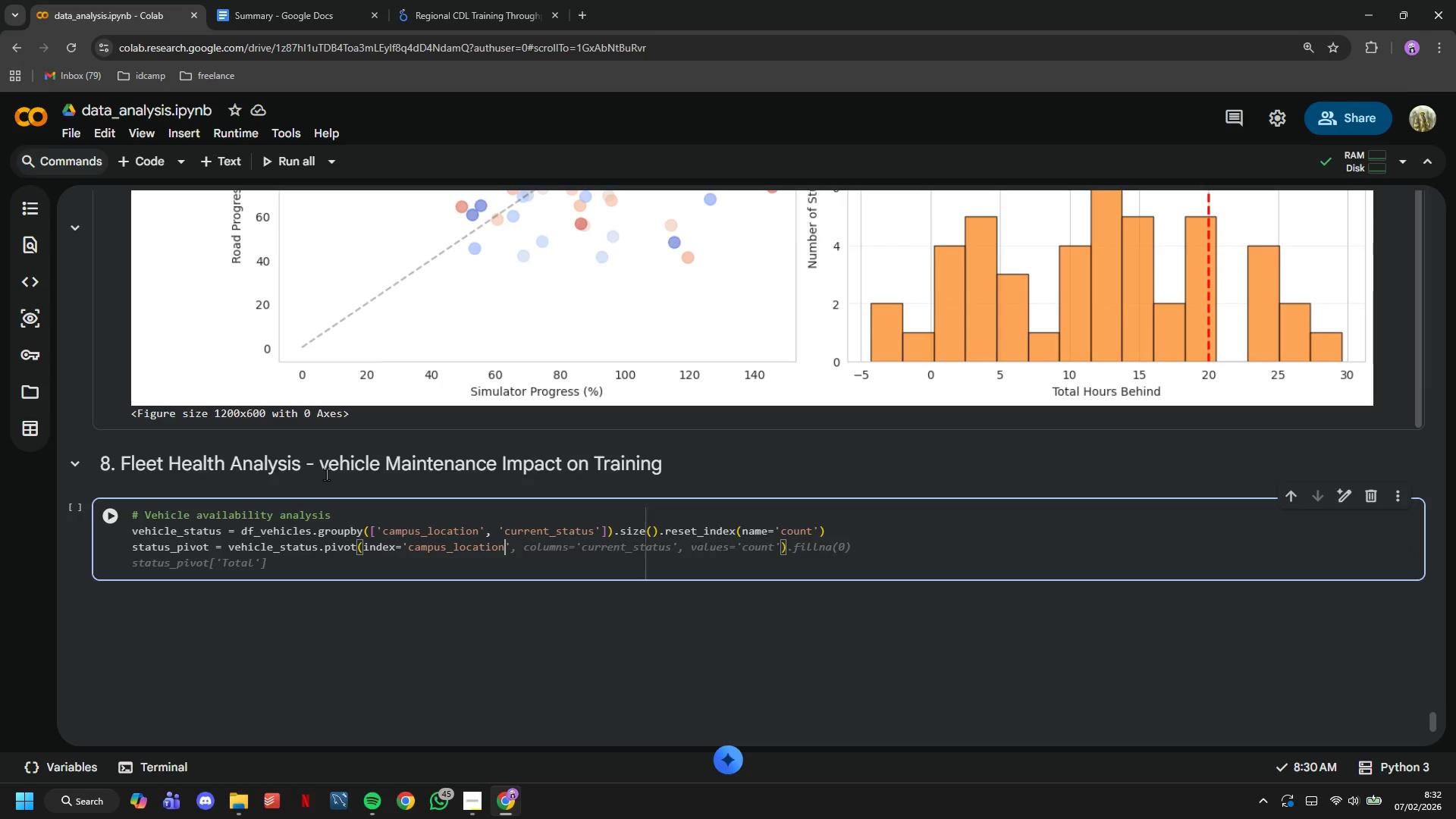 
key(ArrowRight)
 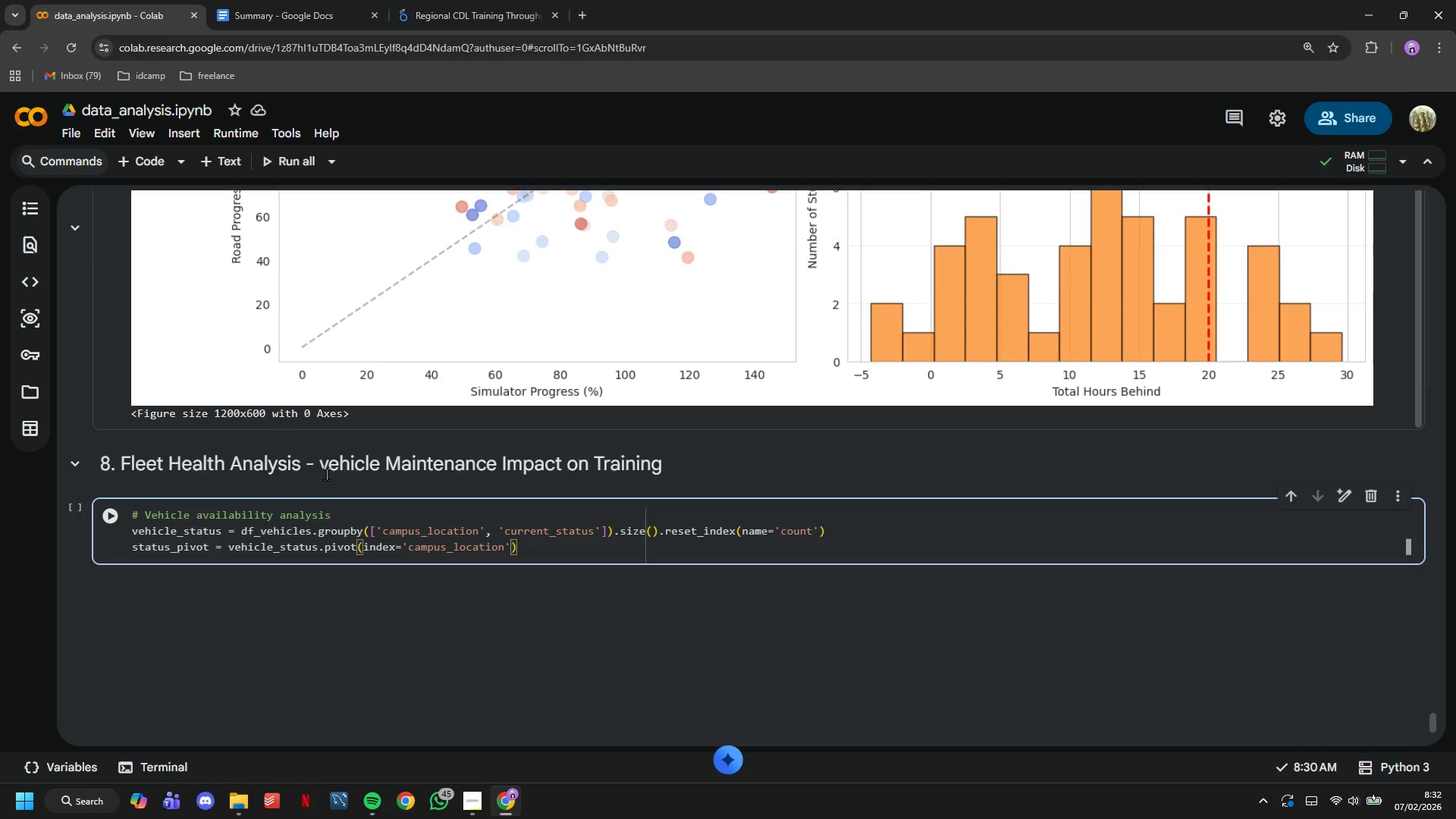 
type(, columns='current_status)
 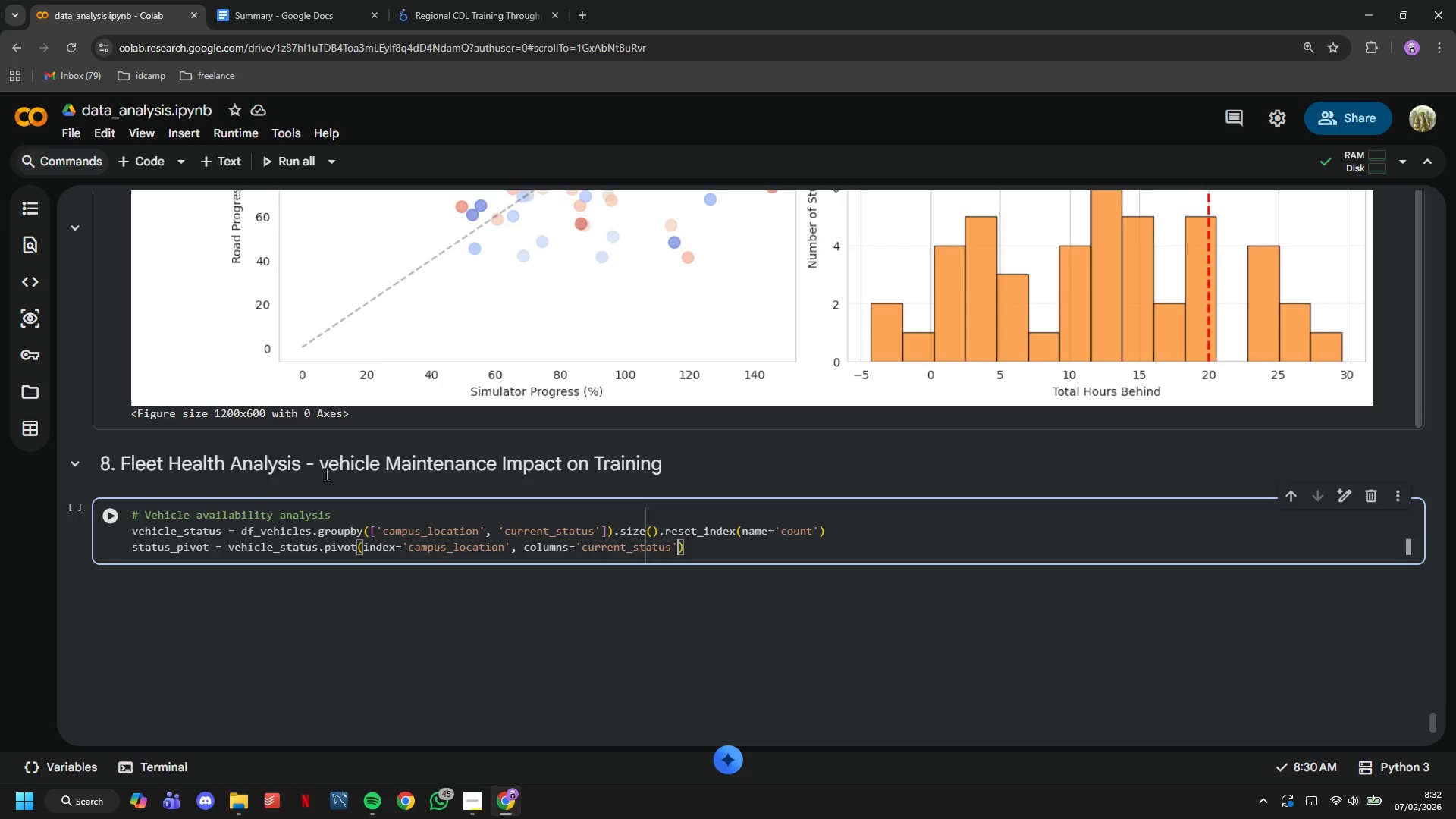 
 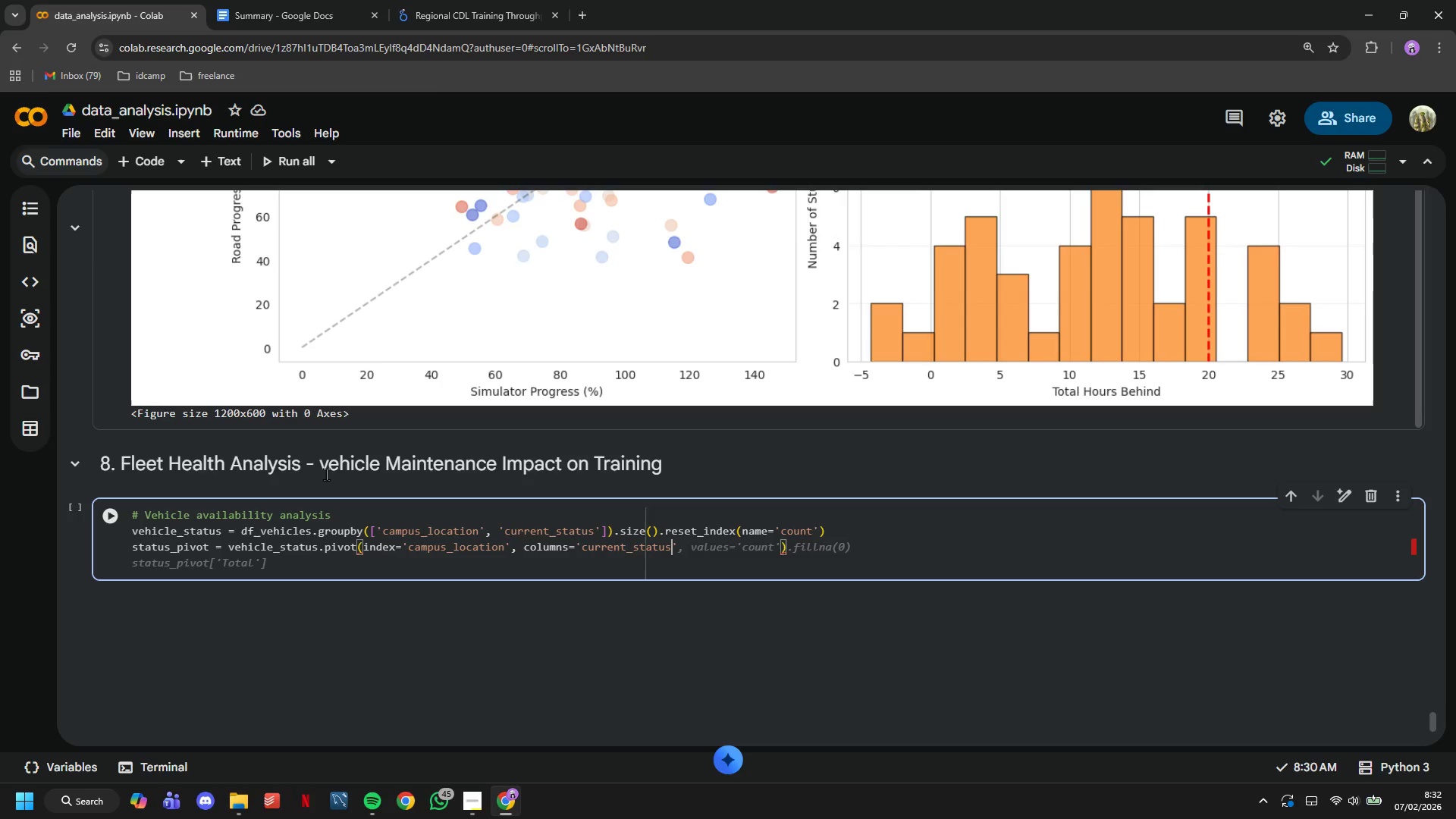 
key(ArrowRight)
 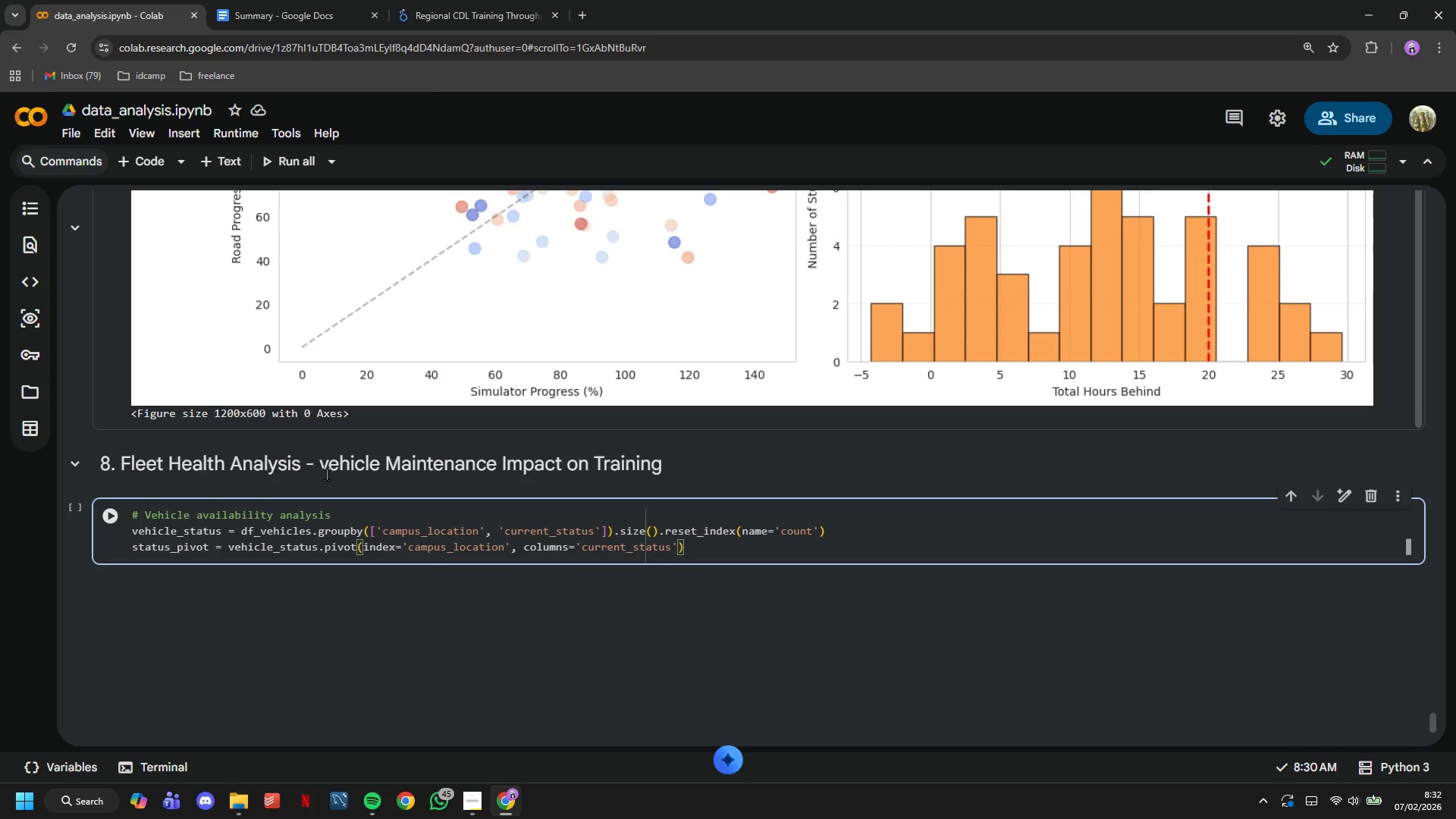 
type(, values='count)
 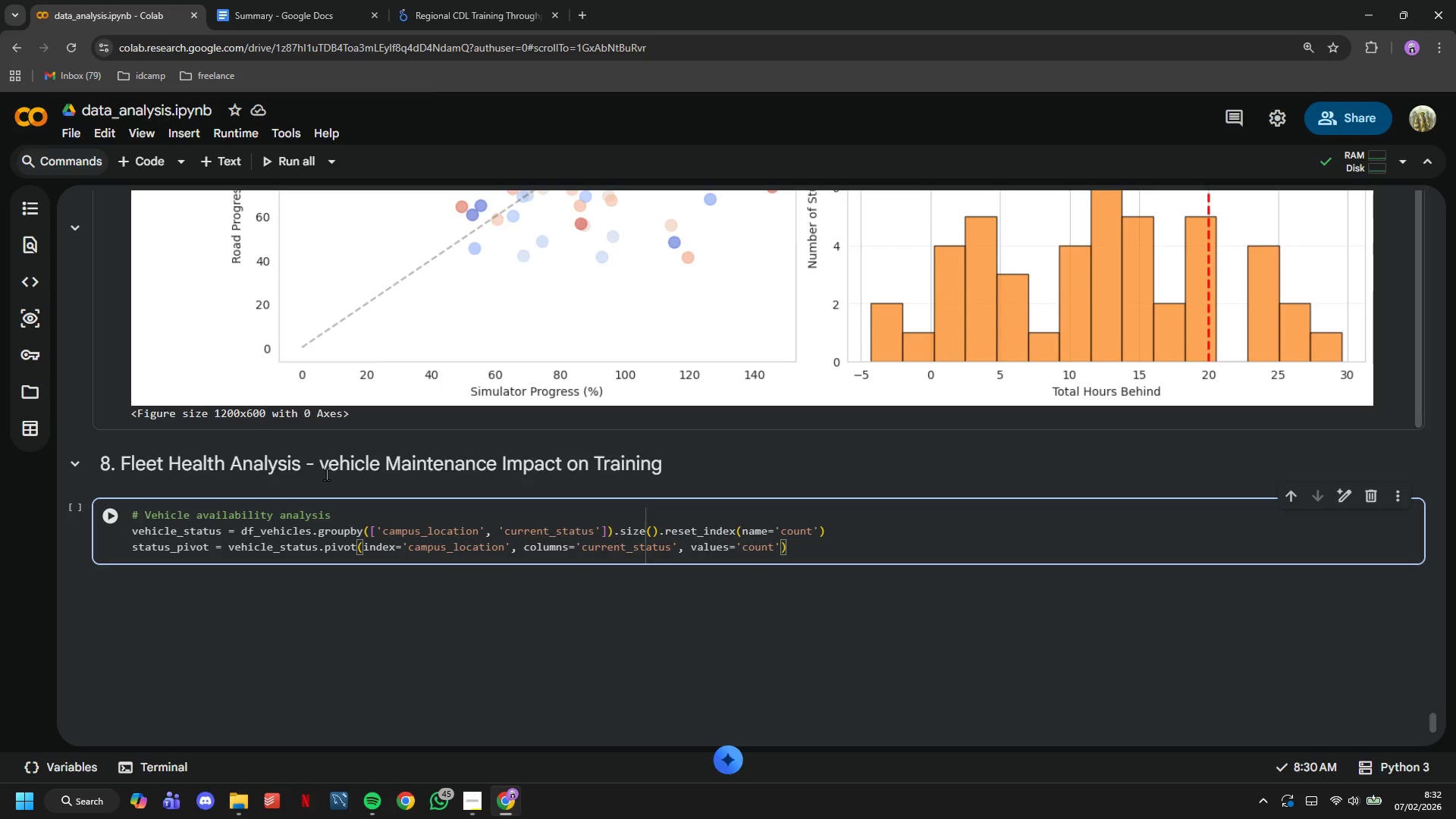 
key(ArrowRight)
 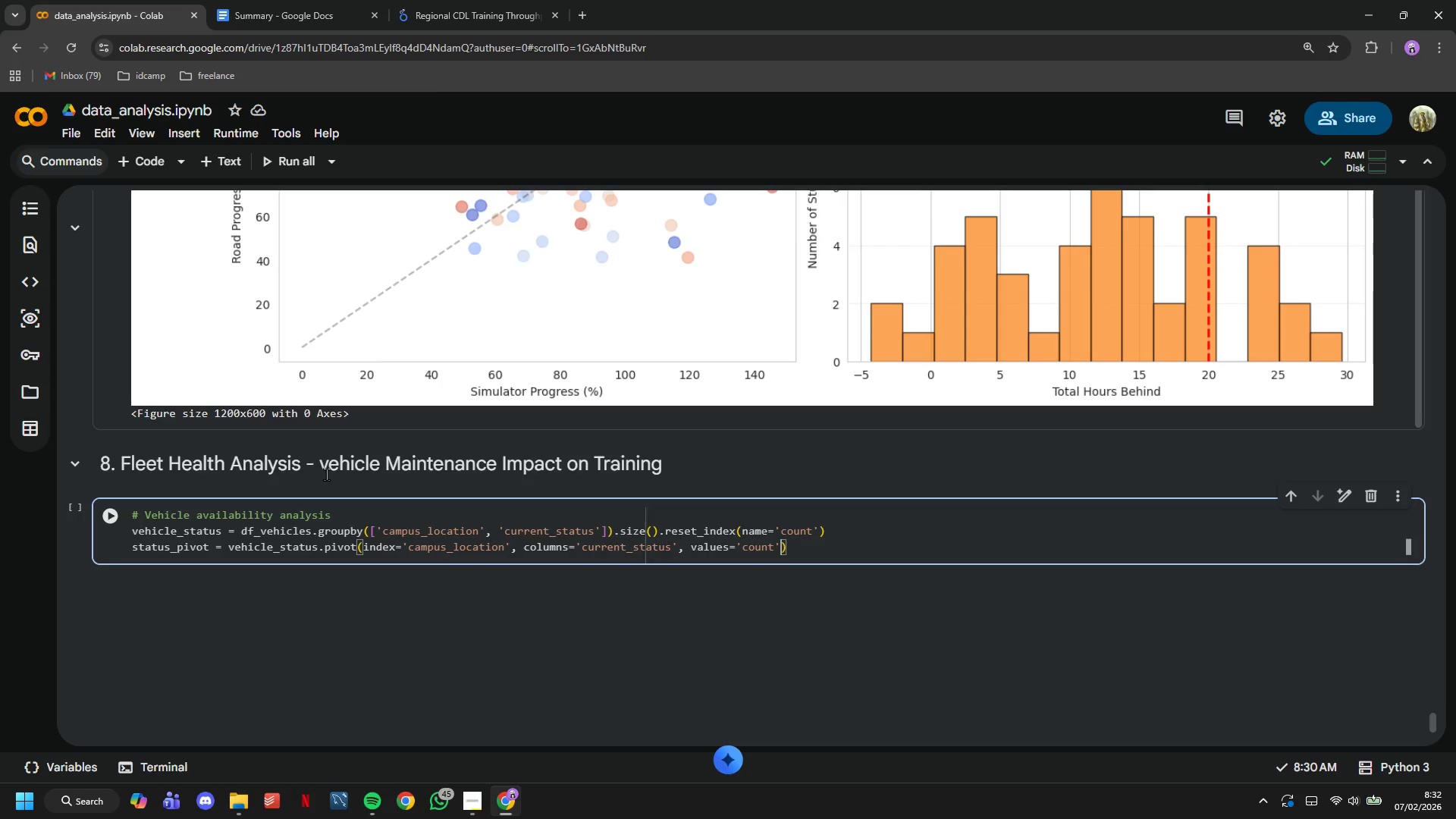 
key(ArrowRight)
 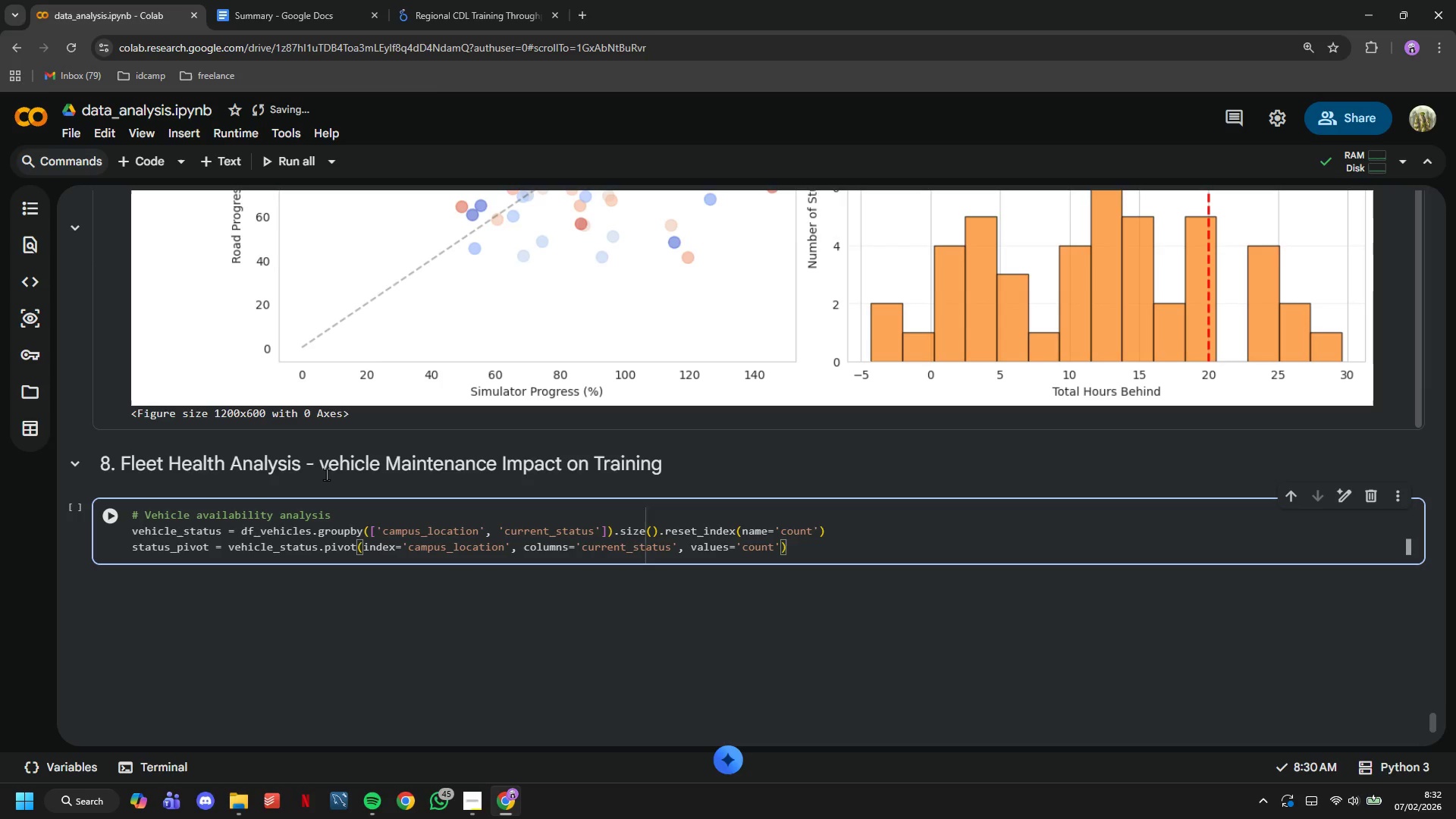 
type(.fillna(0)
 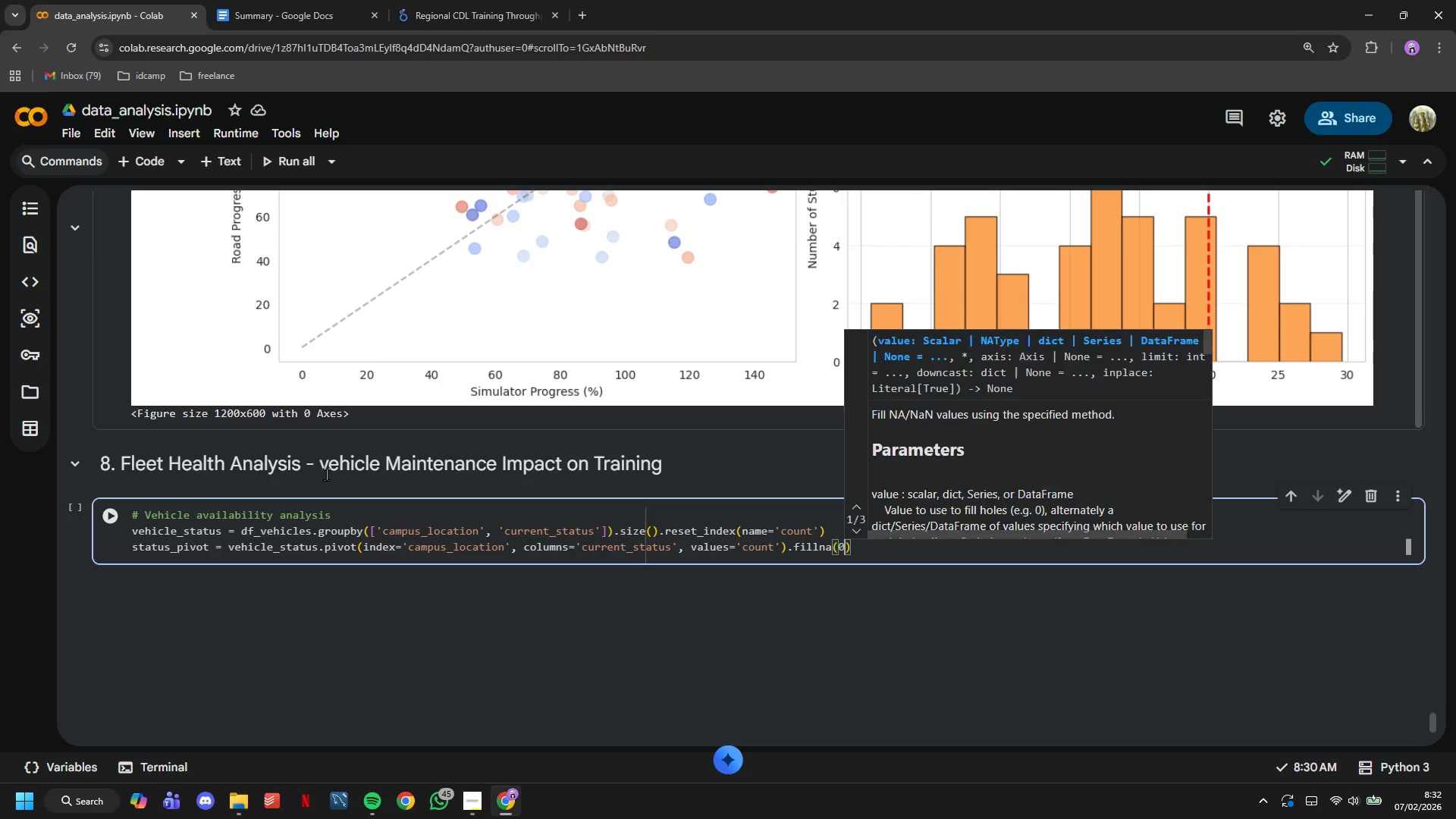 
key(ArrowRight)
 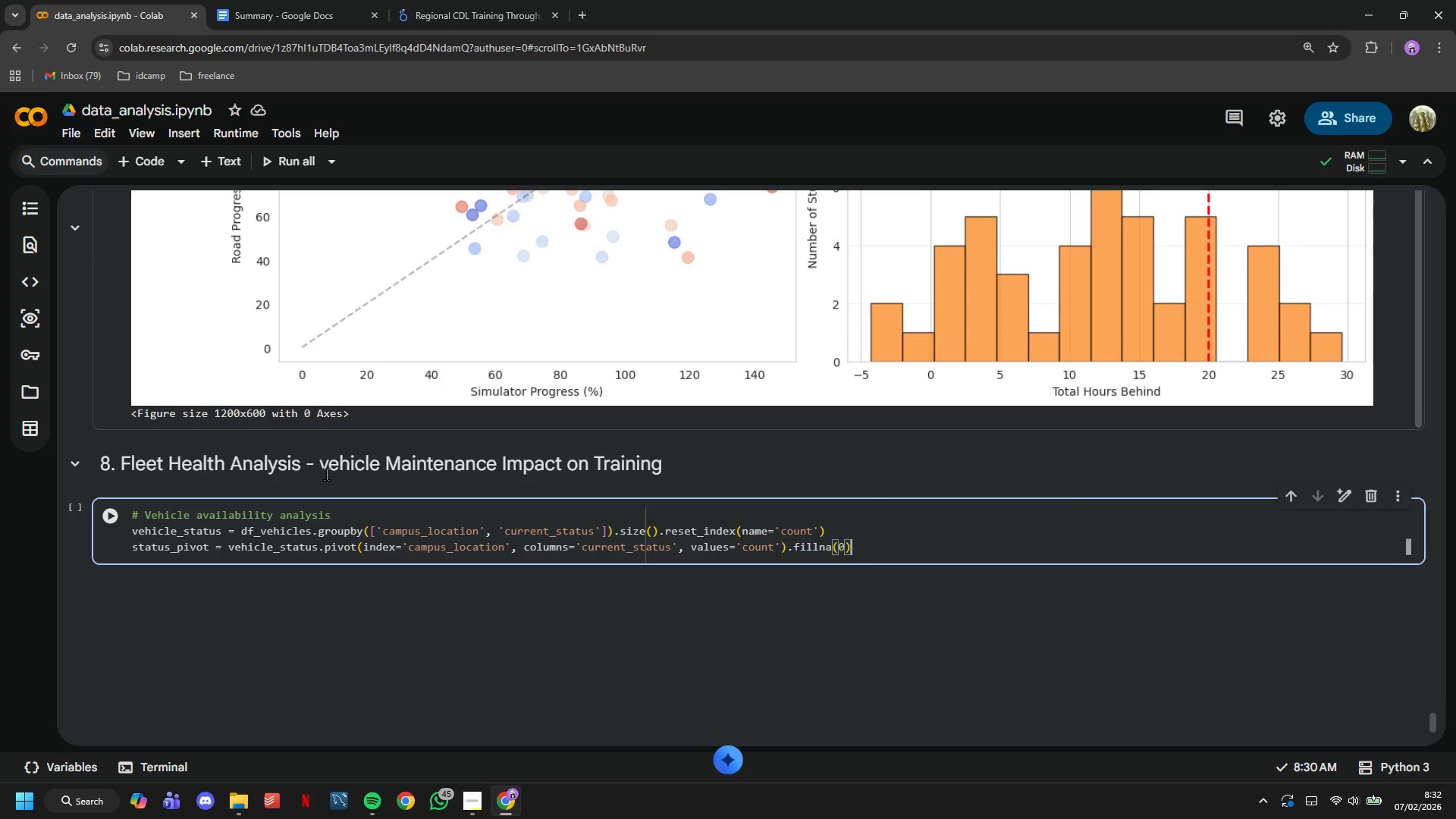 
key(Enter)
 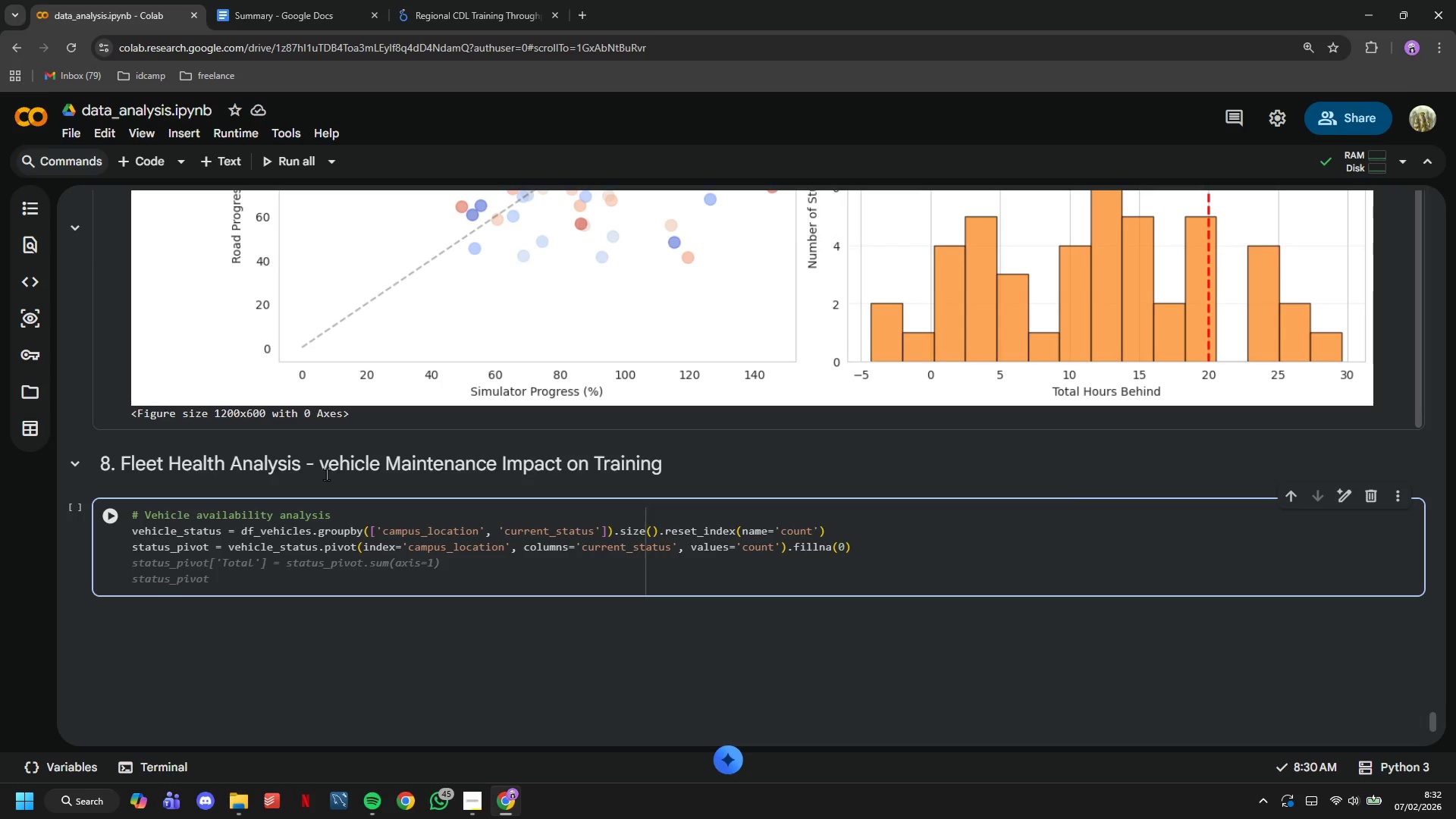 
type(status_pivot['Total)
 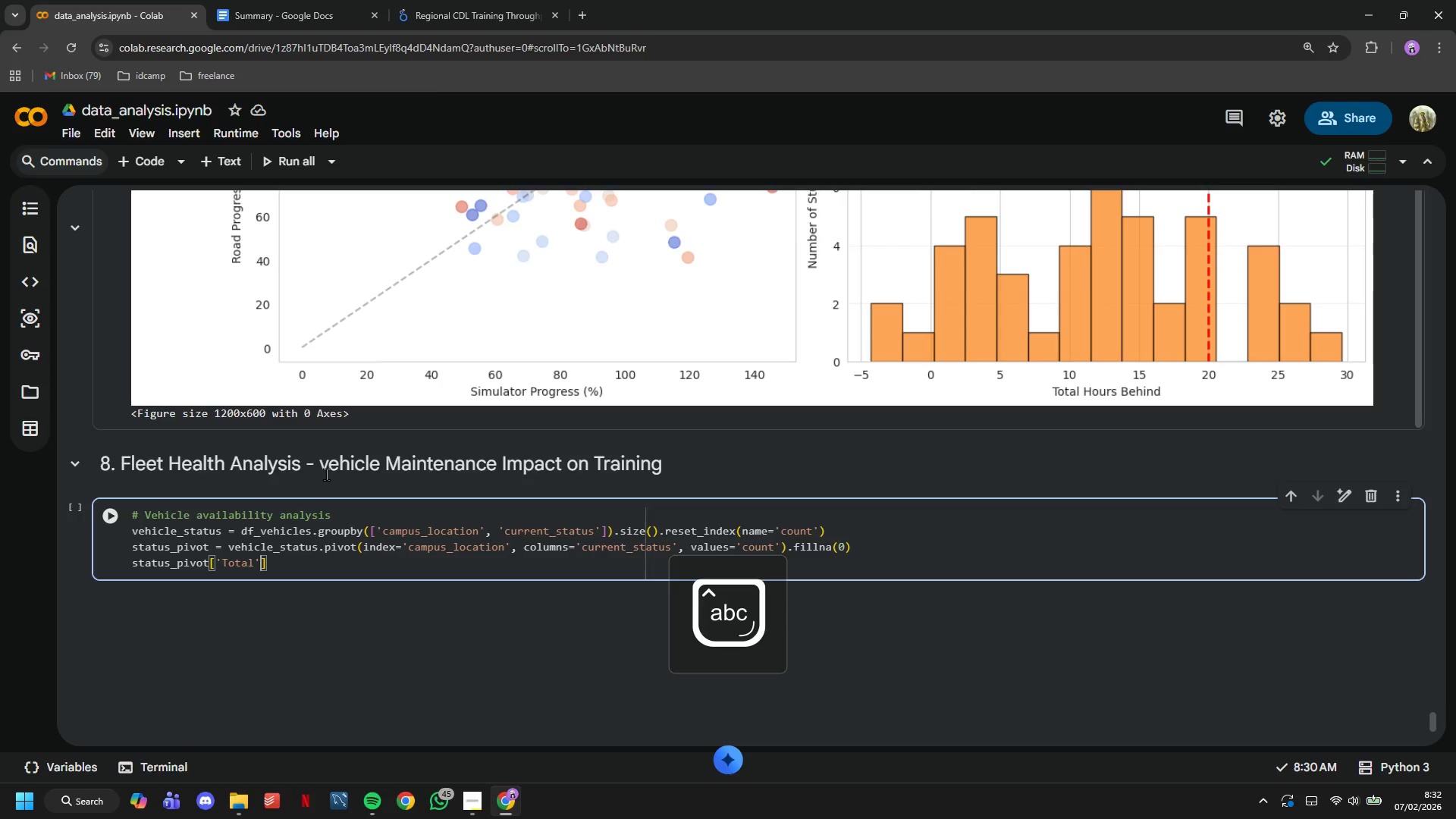 
 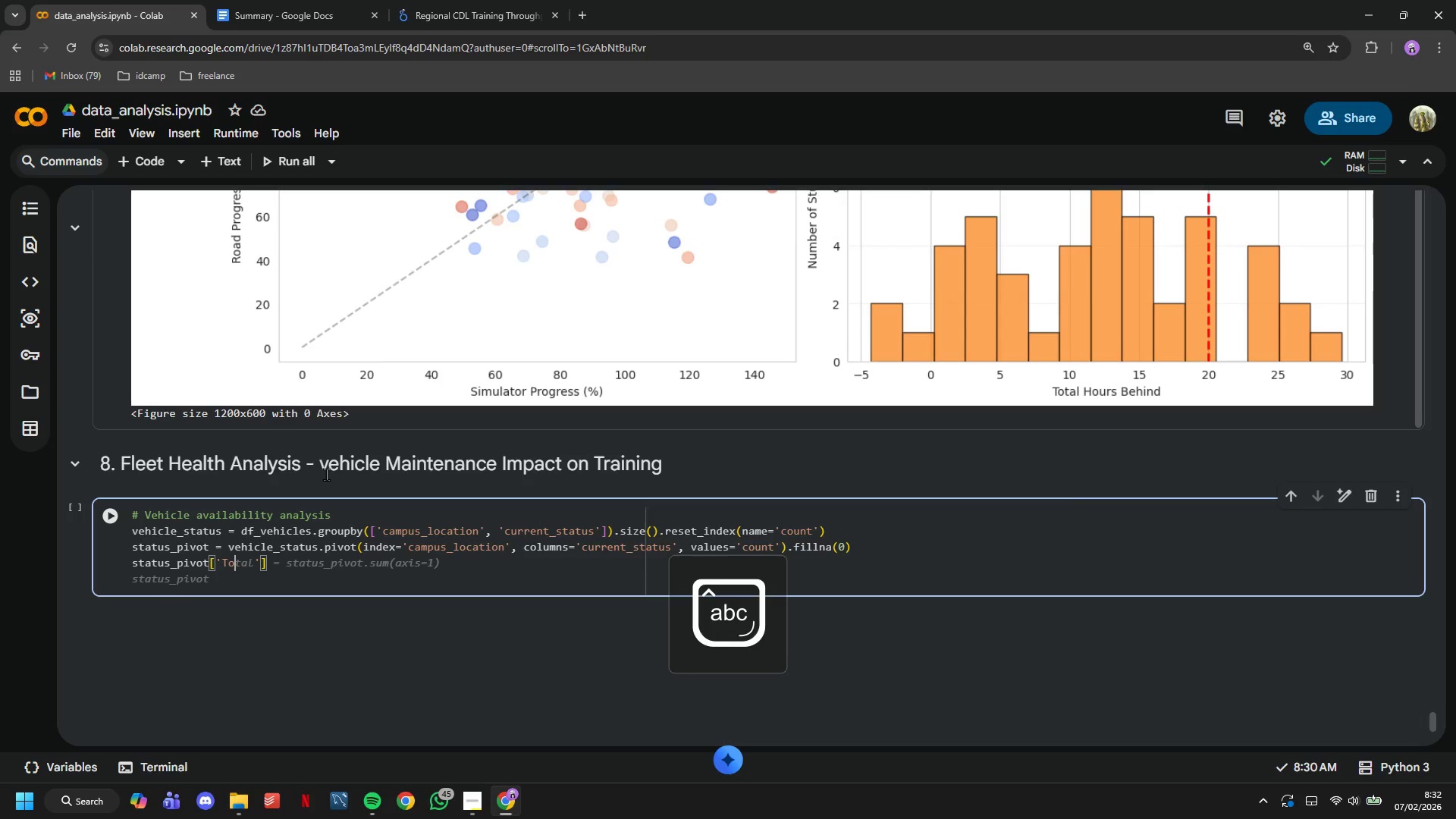 
key(ArrowRight)
 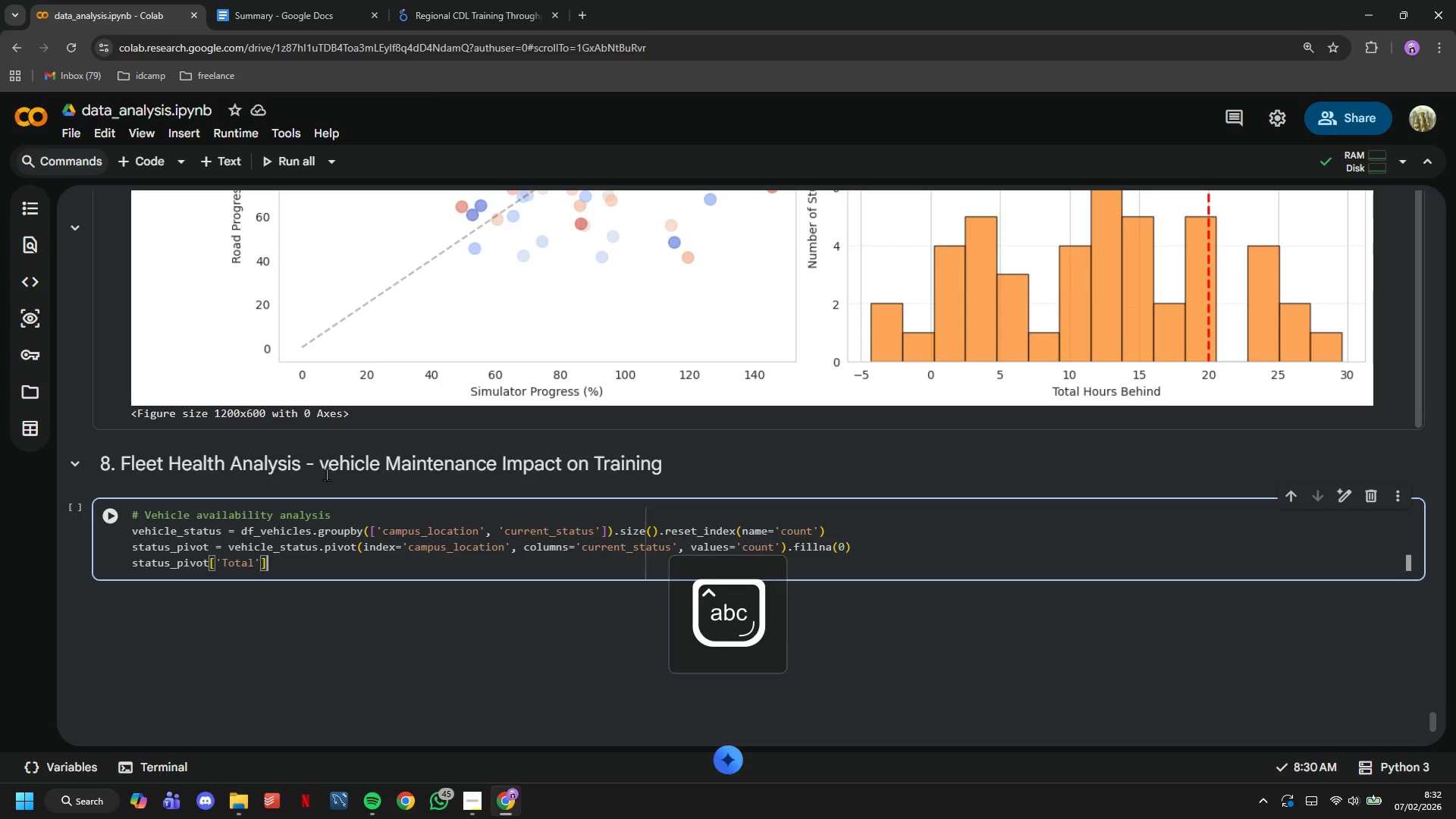 
key(ArrowRight)
 